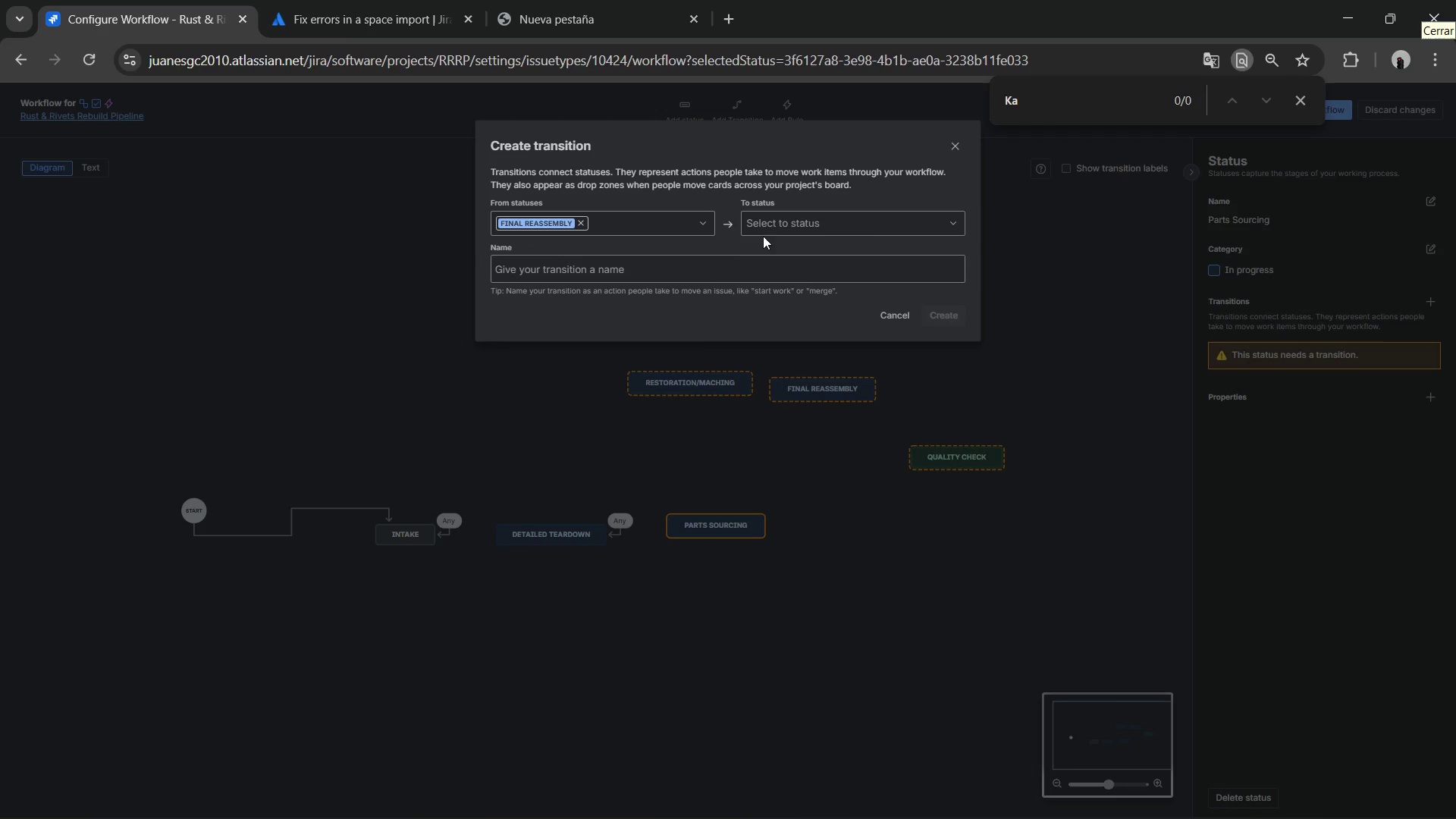 
left_click([774, 222])
 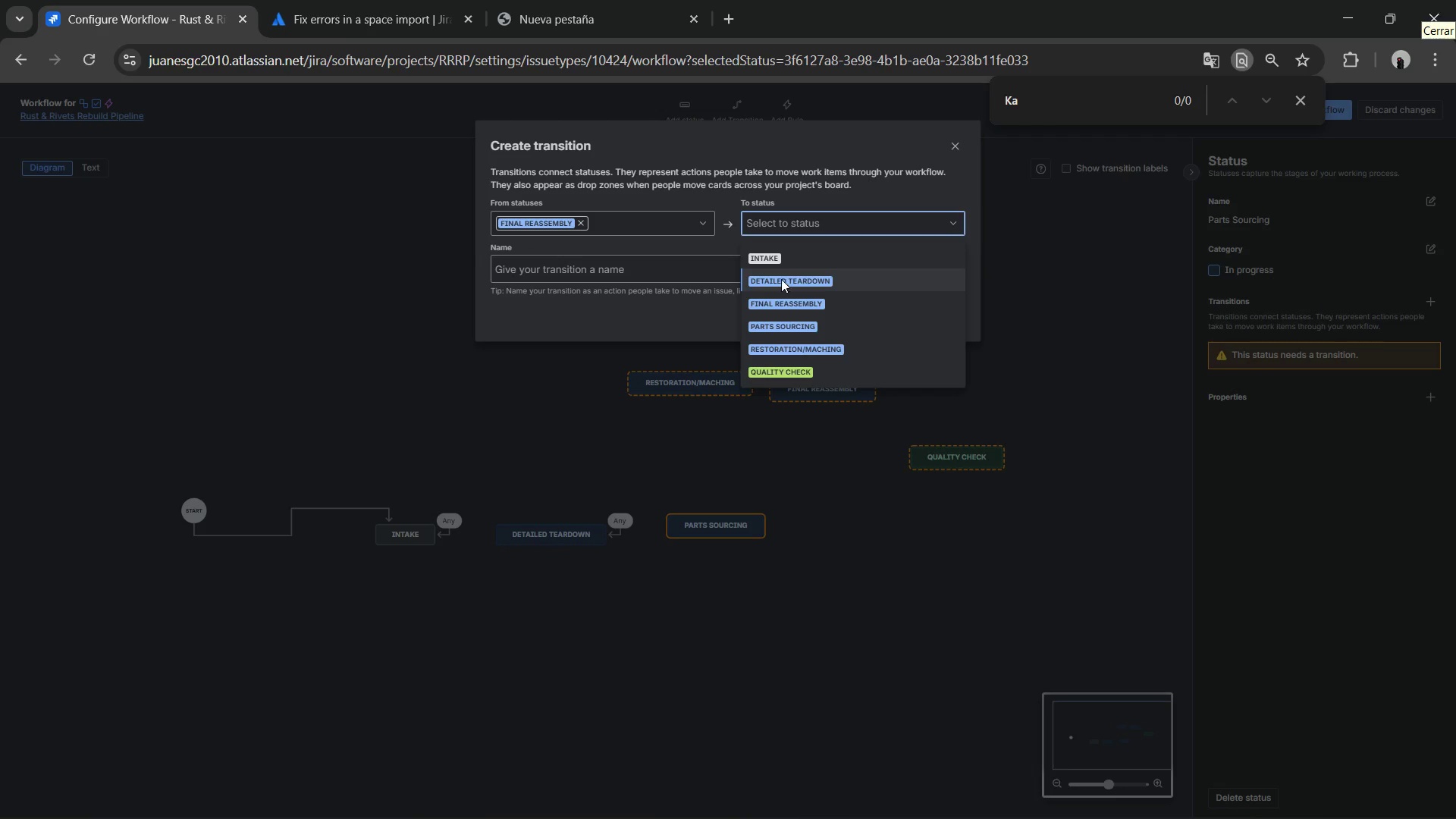 
left_click([784, 305])
 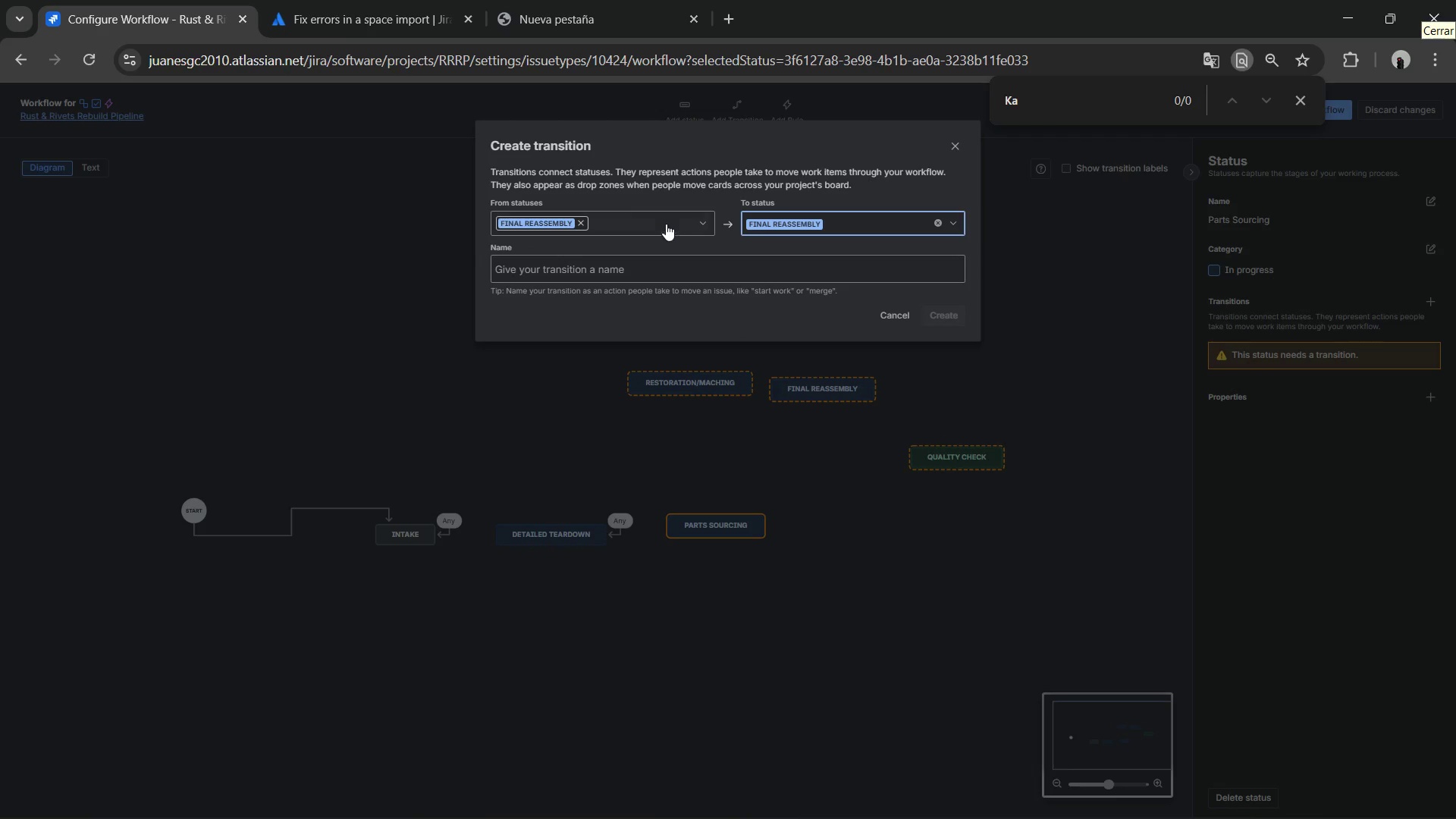 
left_click([648, 226])
 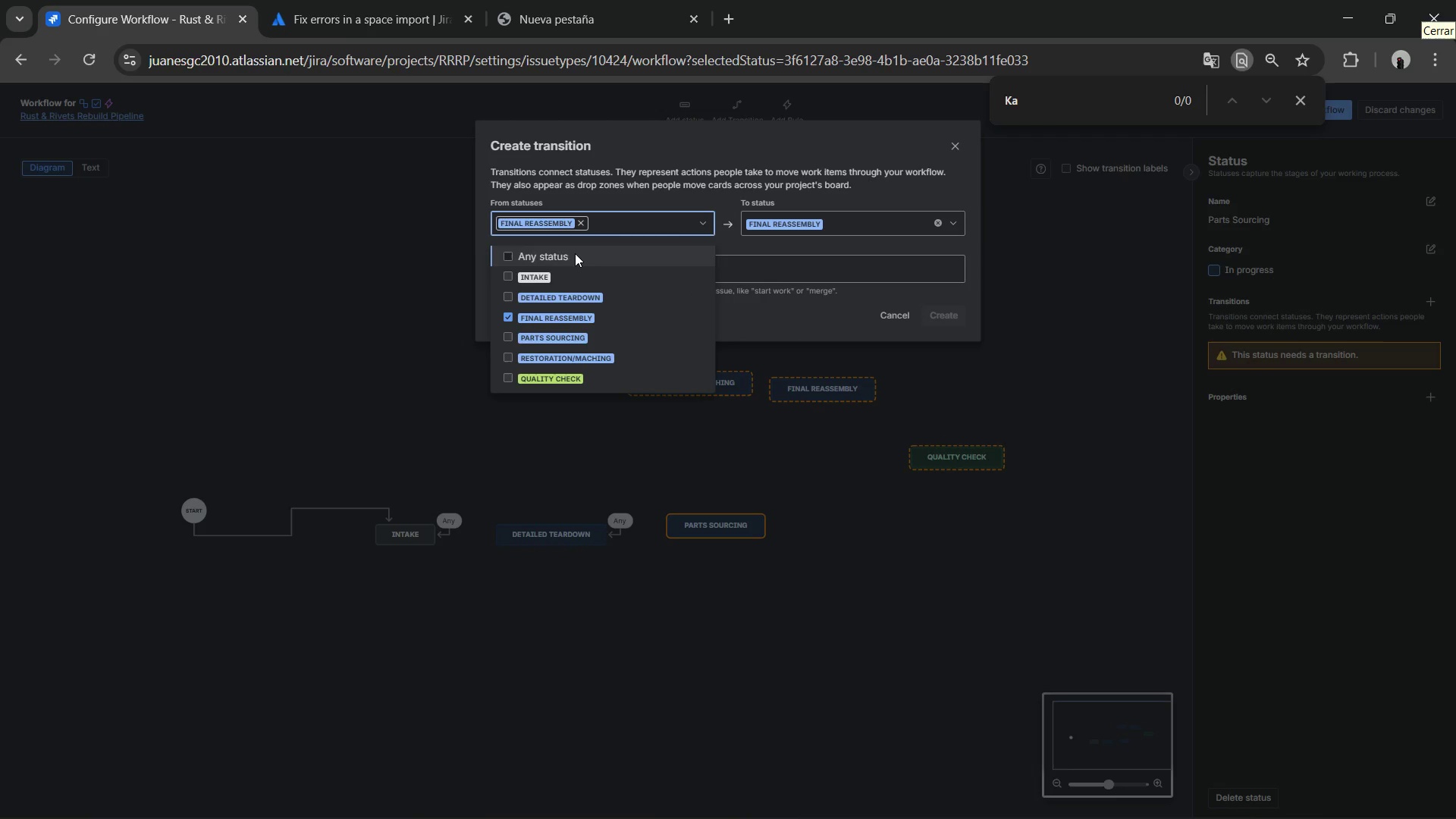 
left_click([575, 253])
 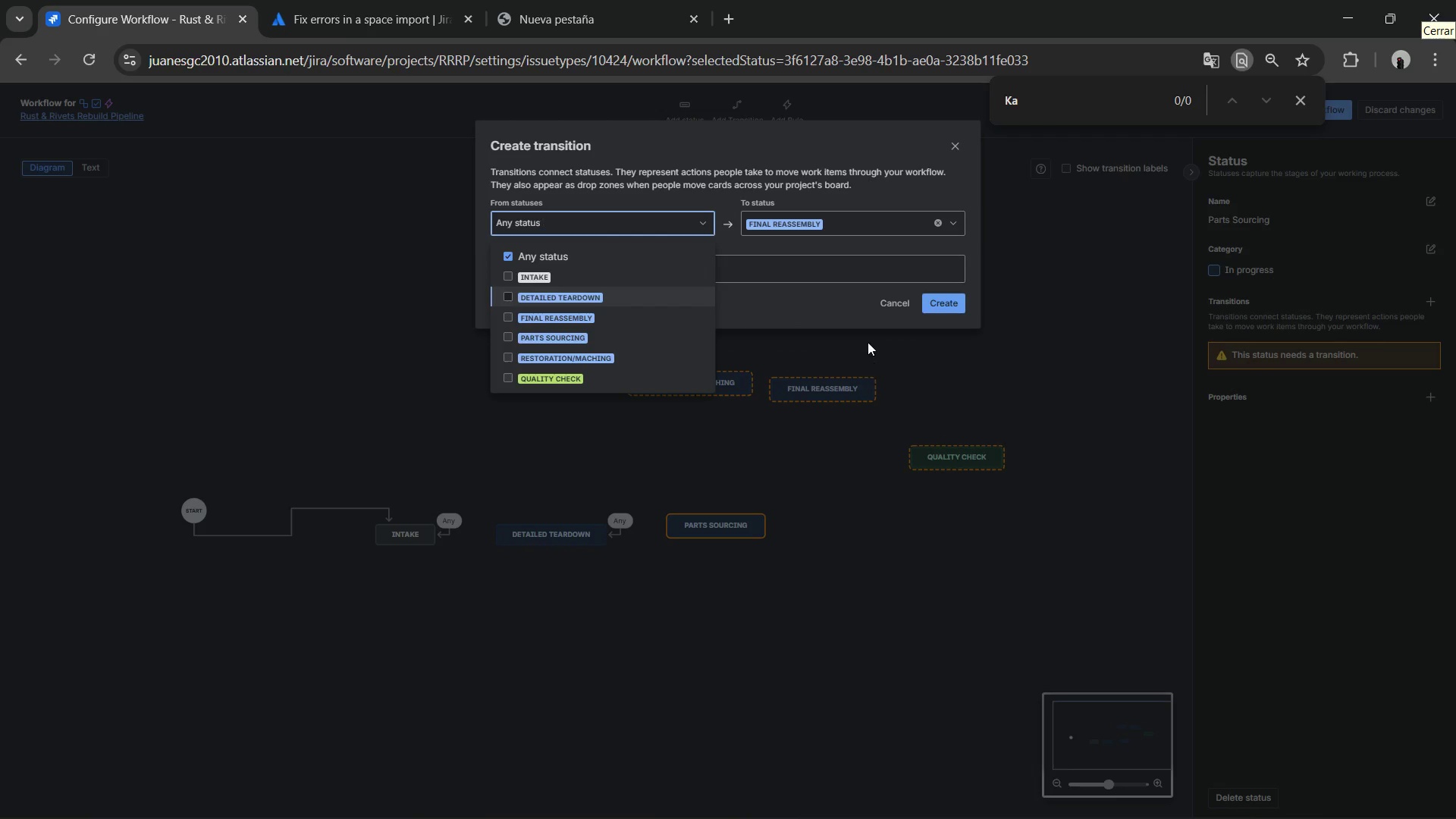 
left_click([852, 318])
 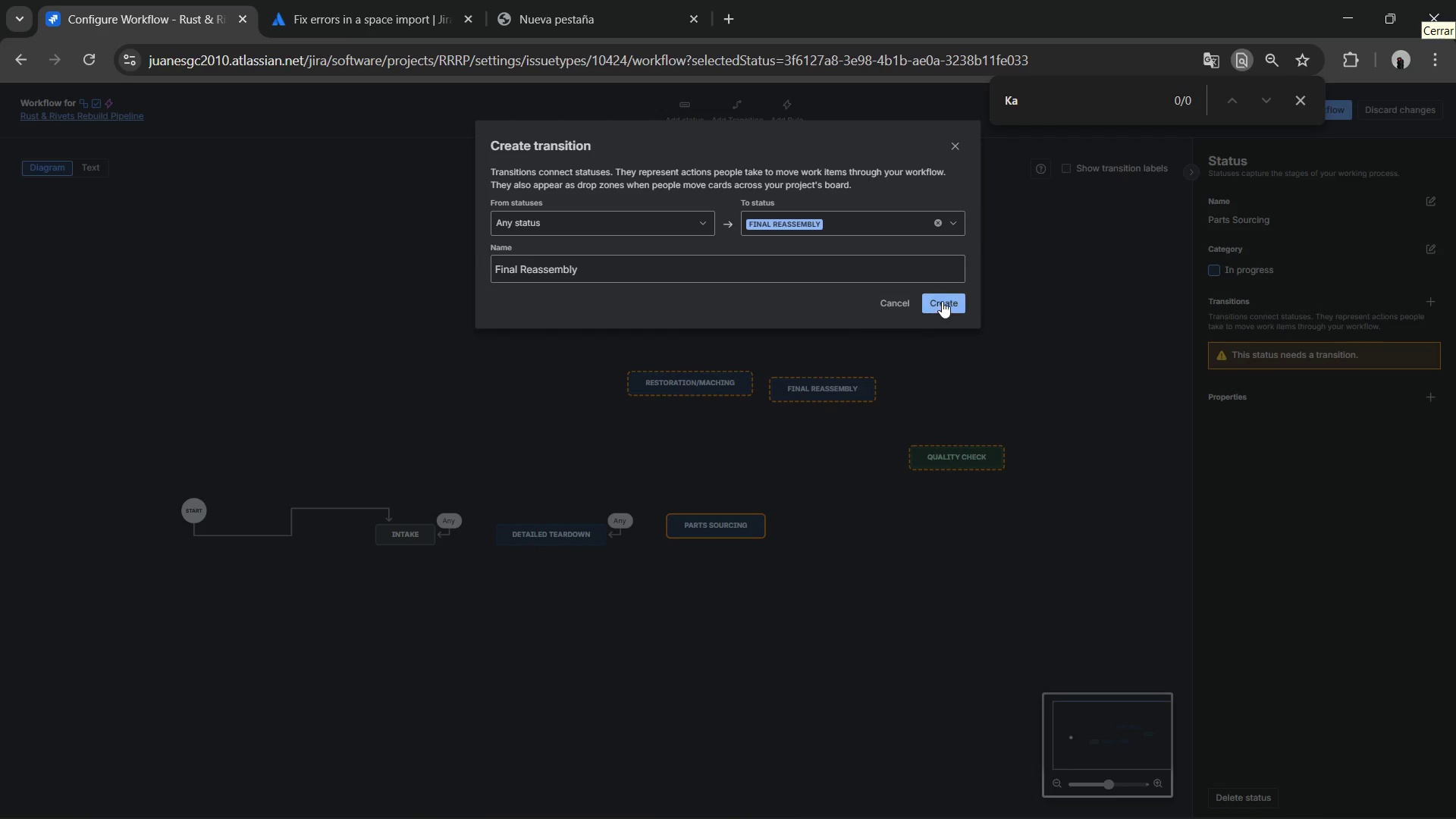 
left_click([943, 301])
 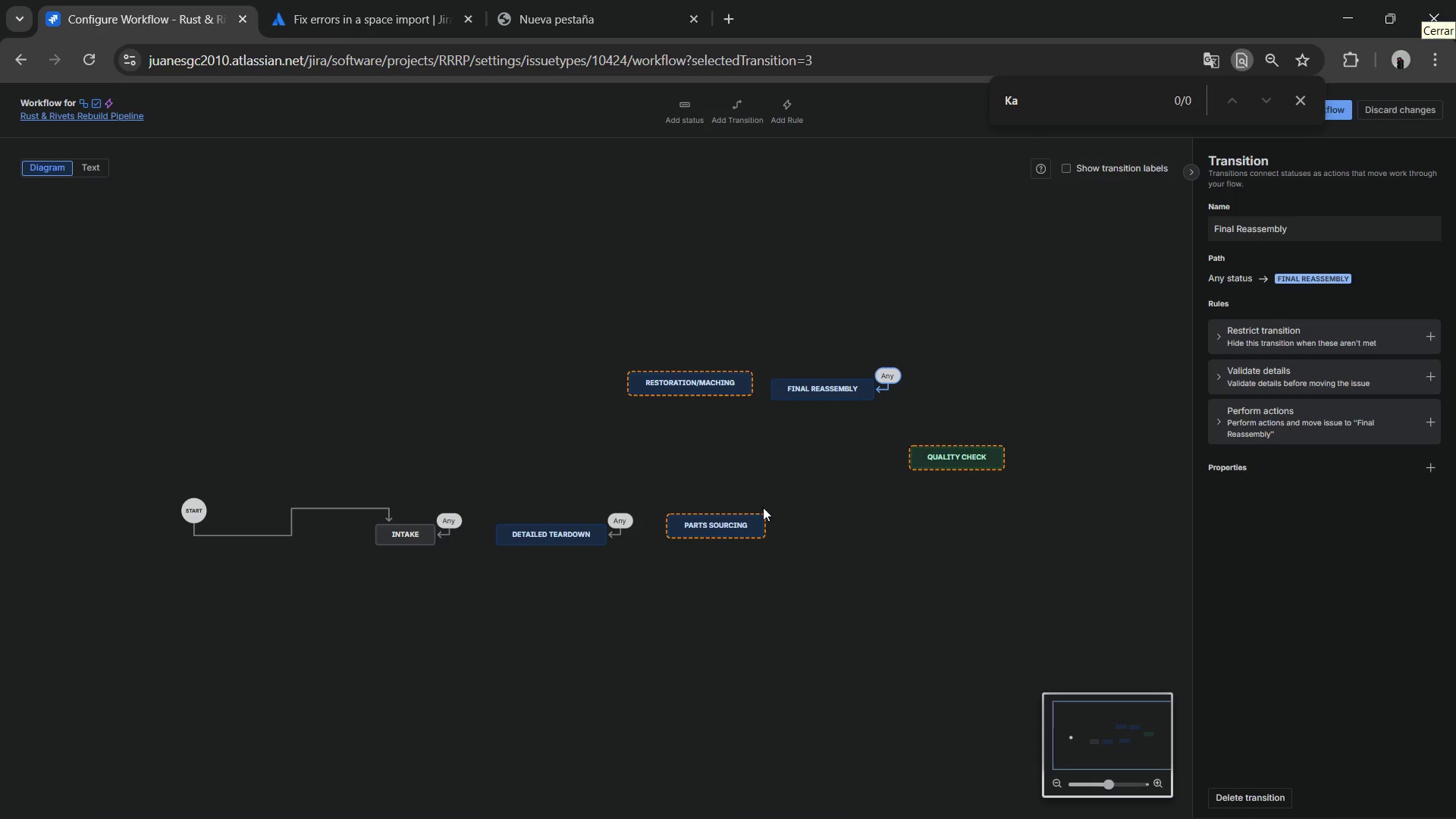 
left_click([702, 388])
 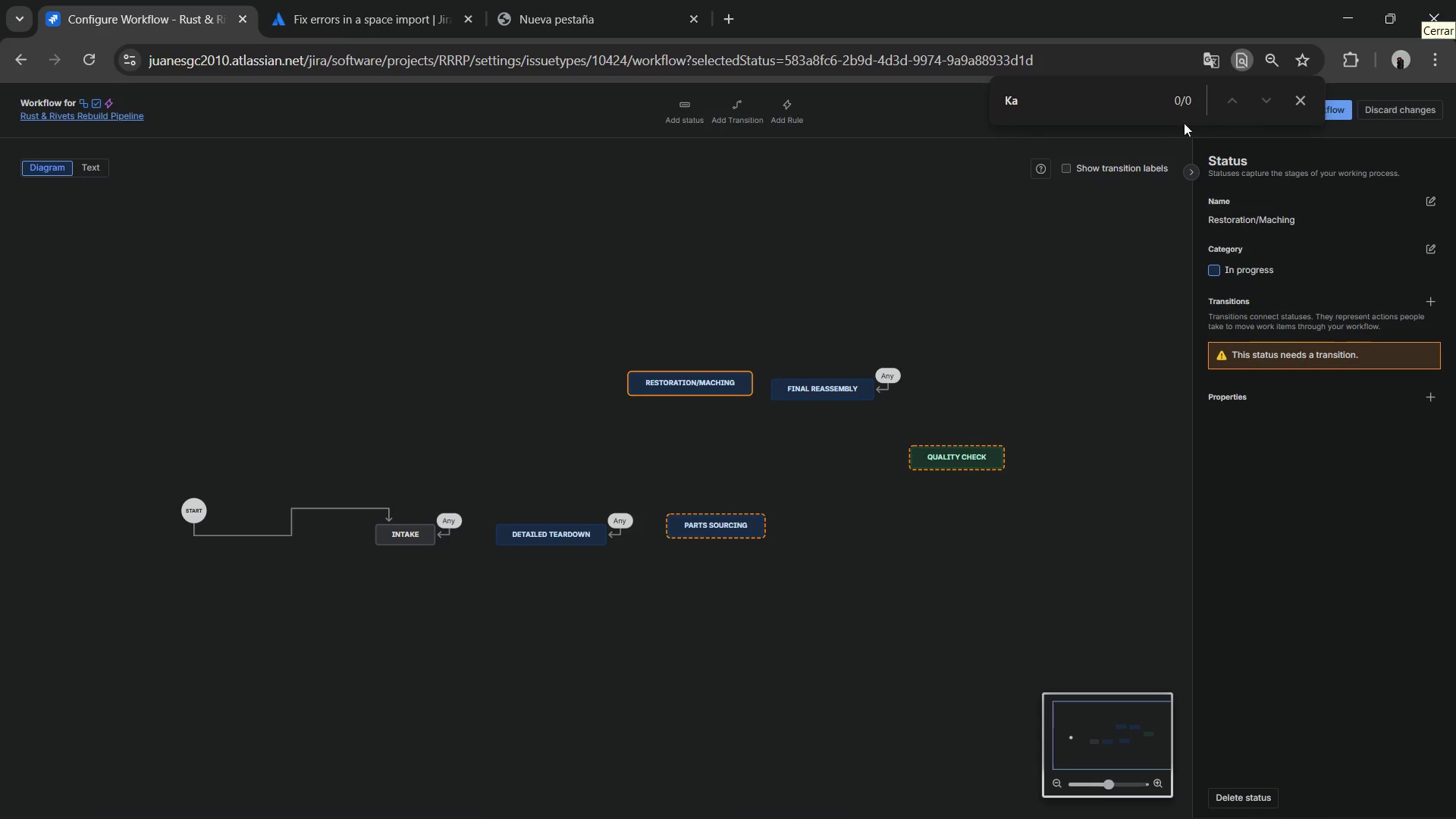 
left_click([1303, 97])
 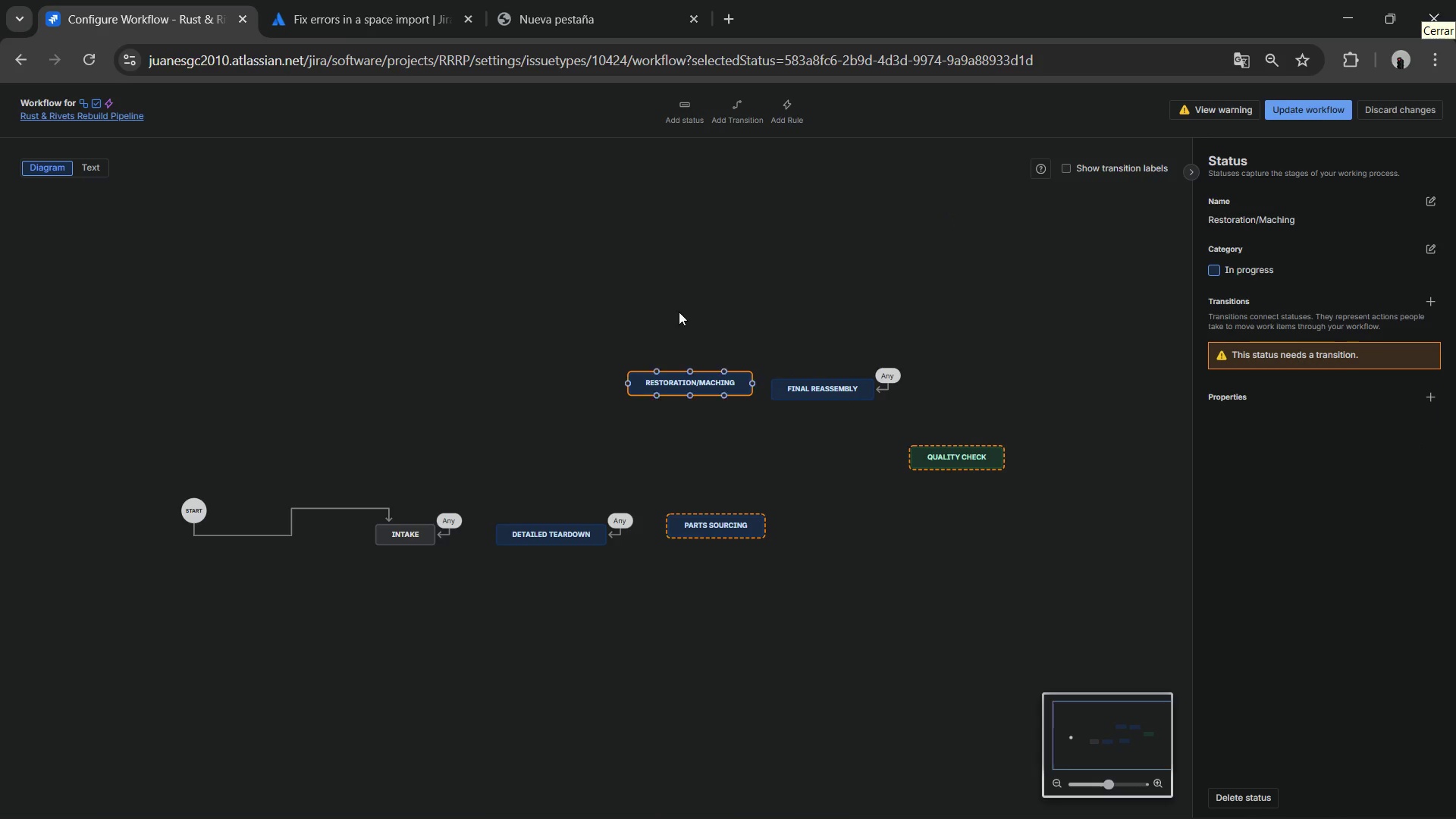 
left_click([747, 121])
 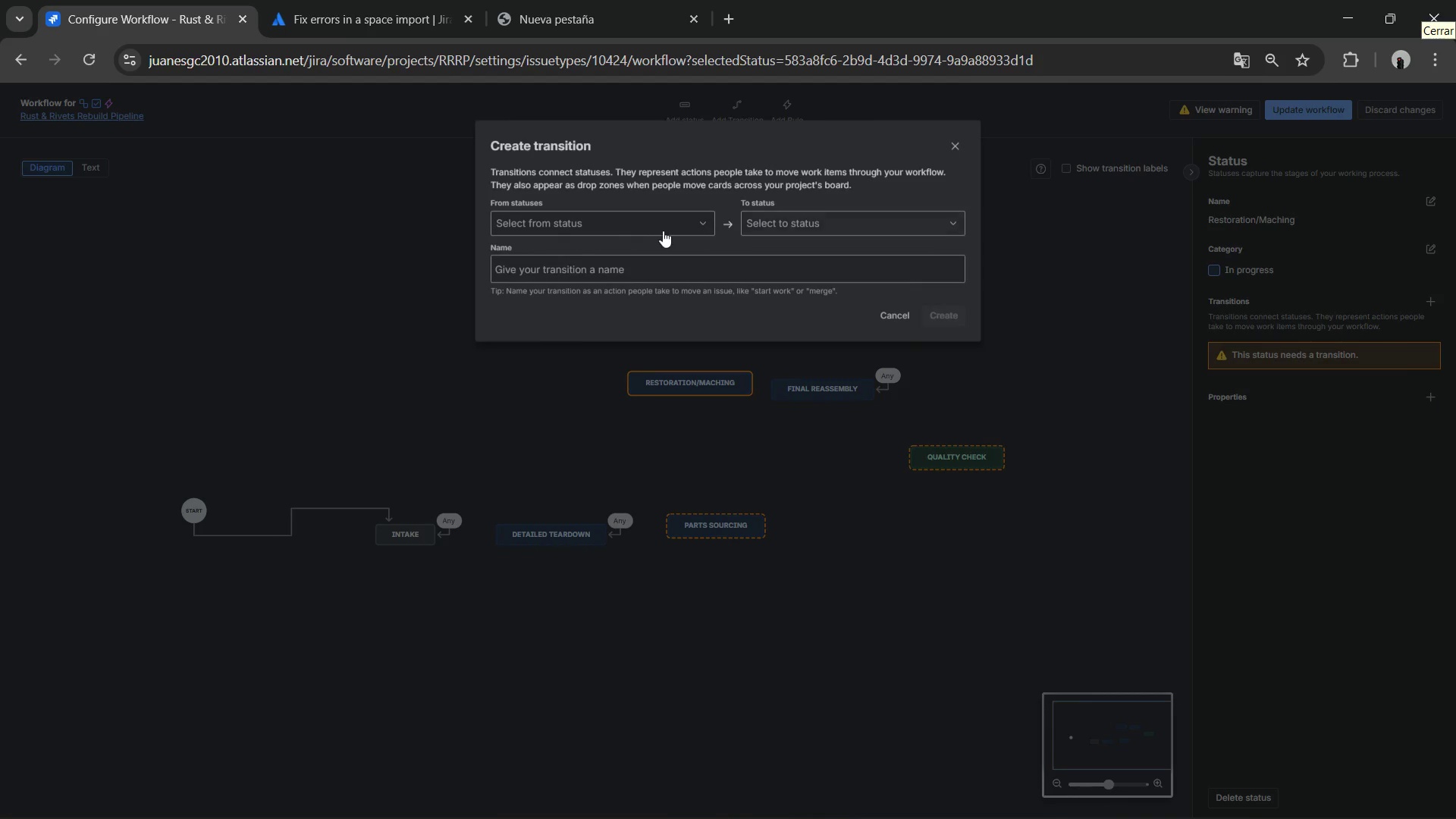 
left_click([657, 231])
 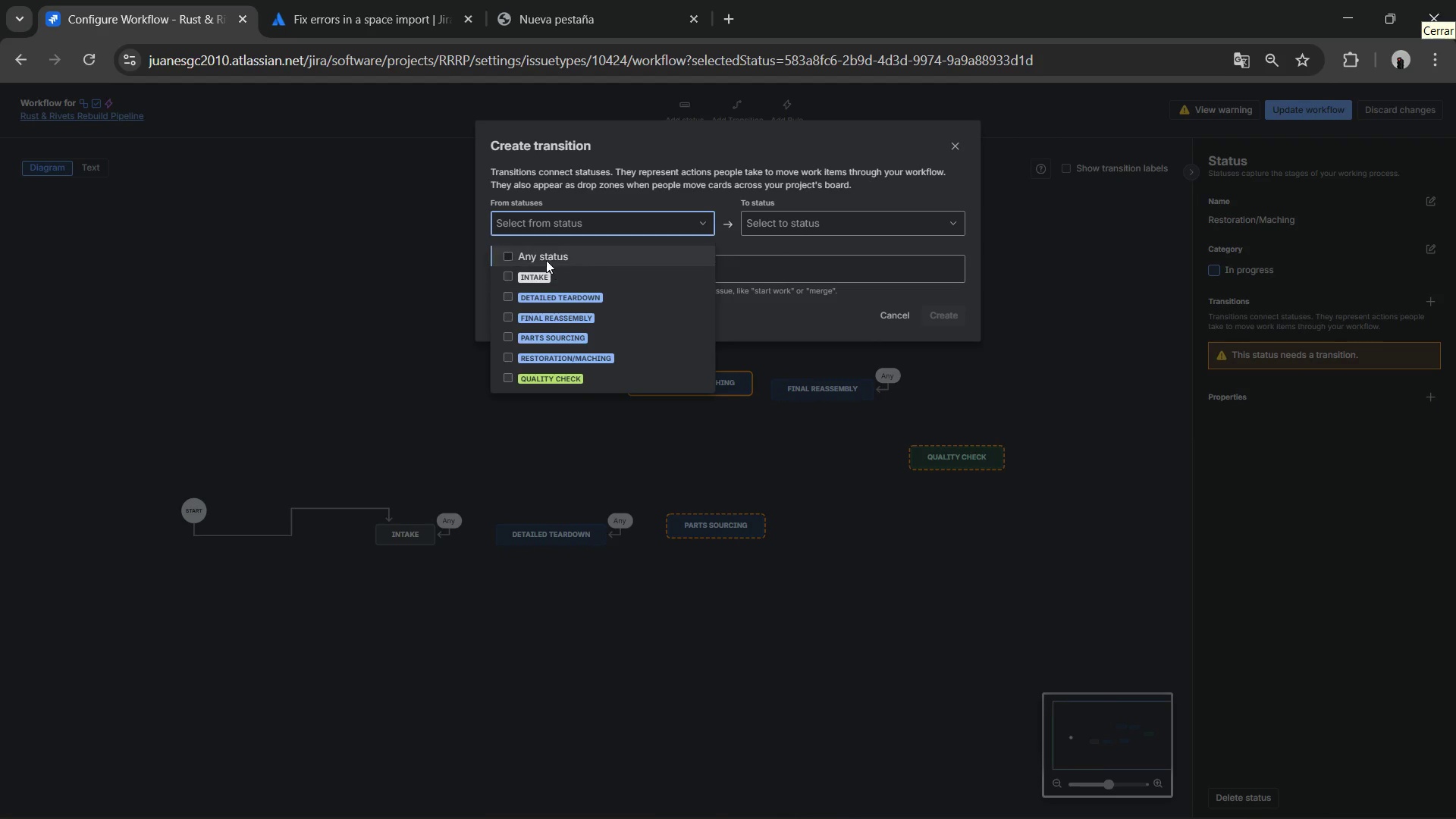 
left_click([546, 260])
 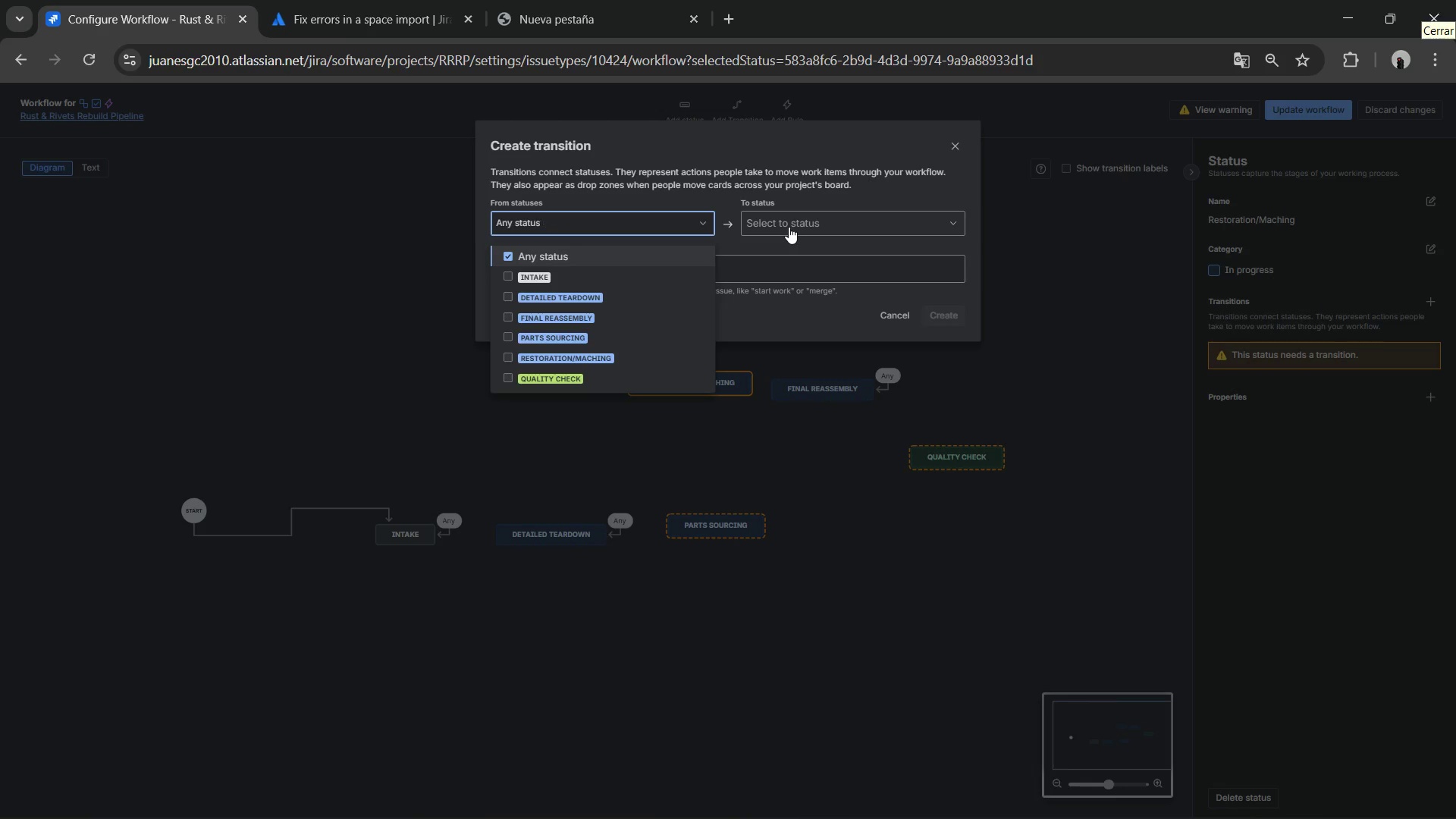 
left_click([789, 227])
 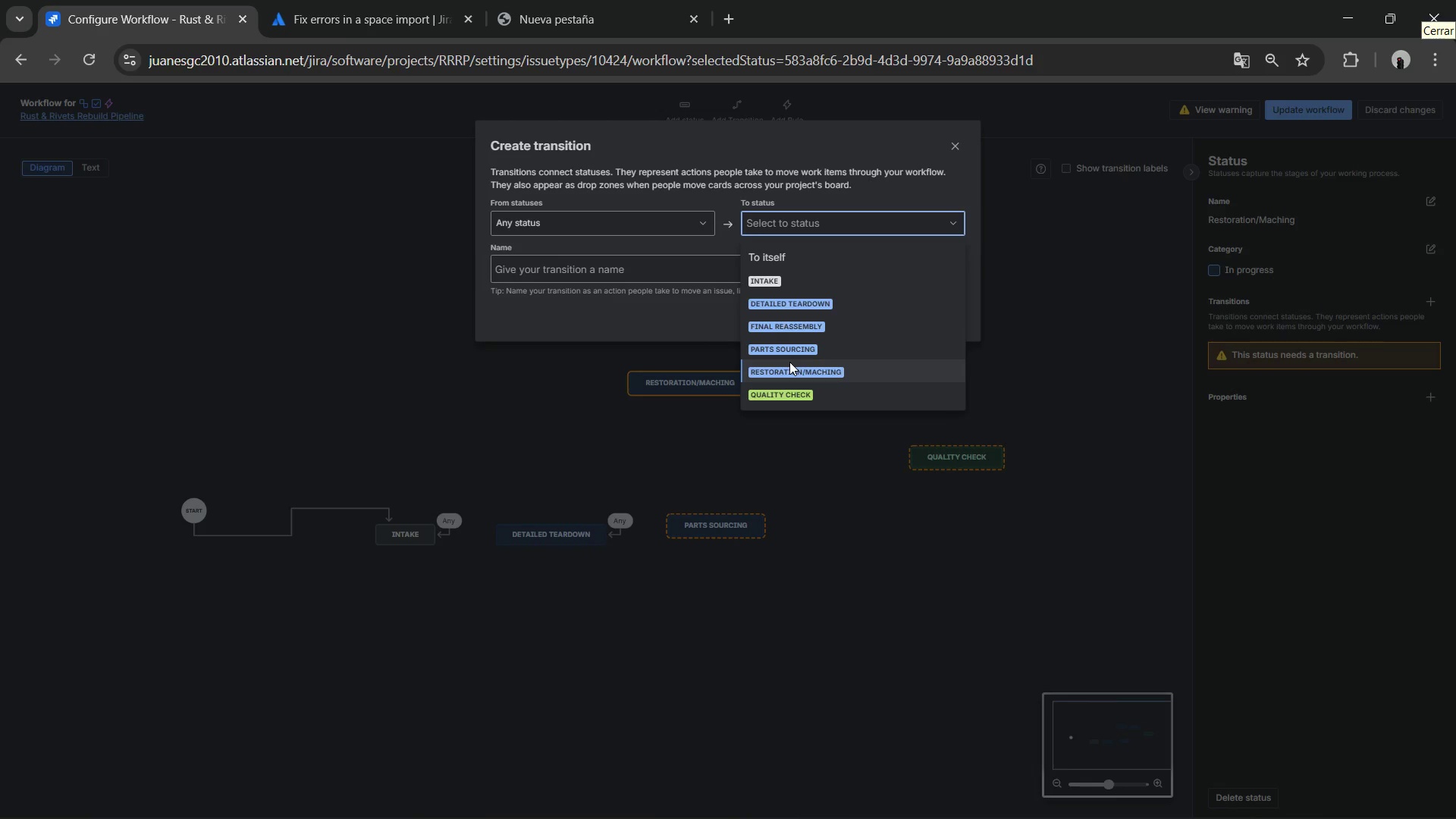 
left_click([788, 347])
 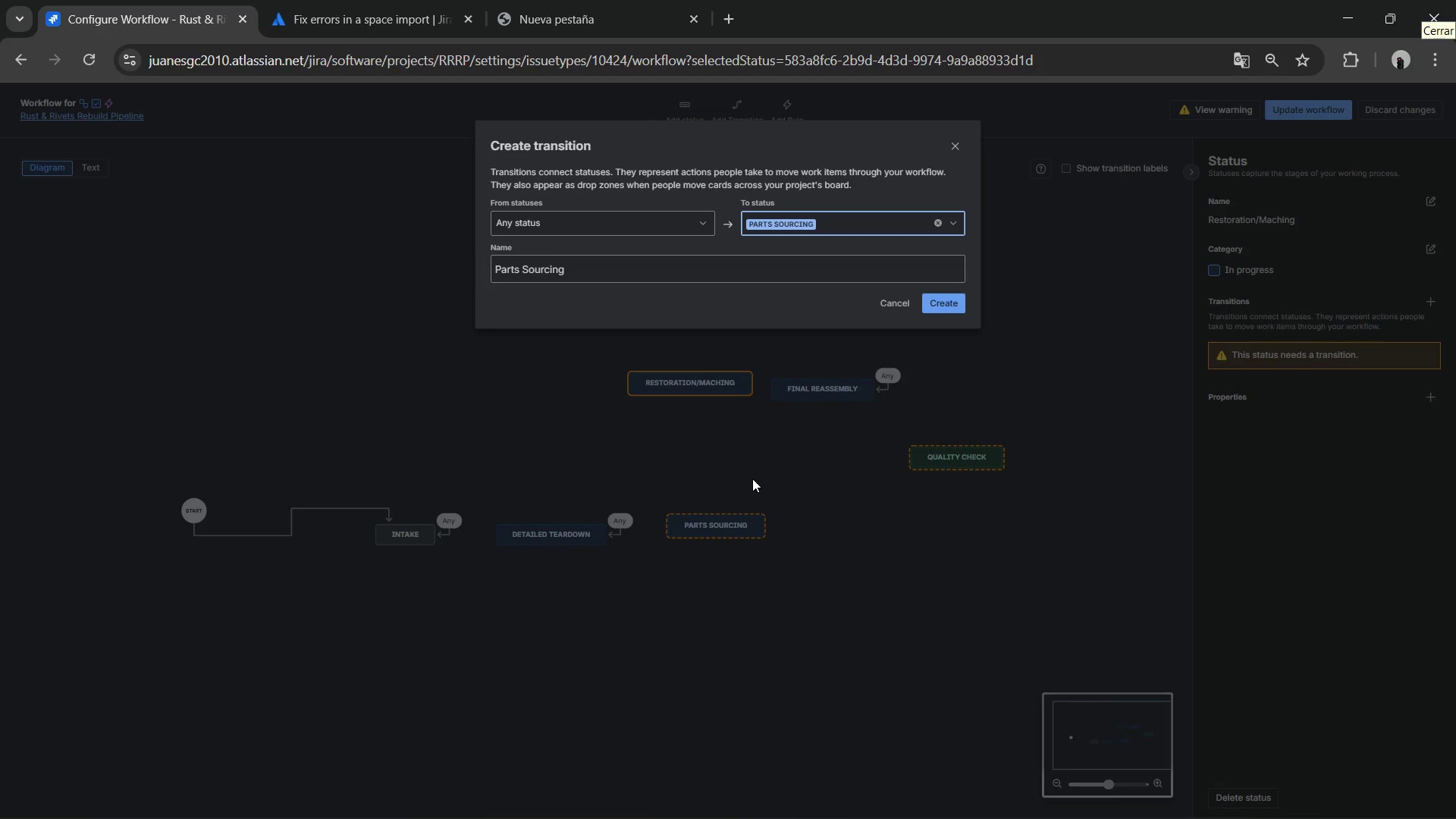 
left_click([752, 479])
 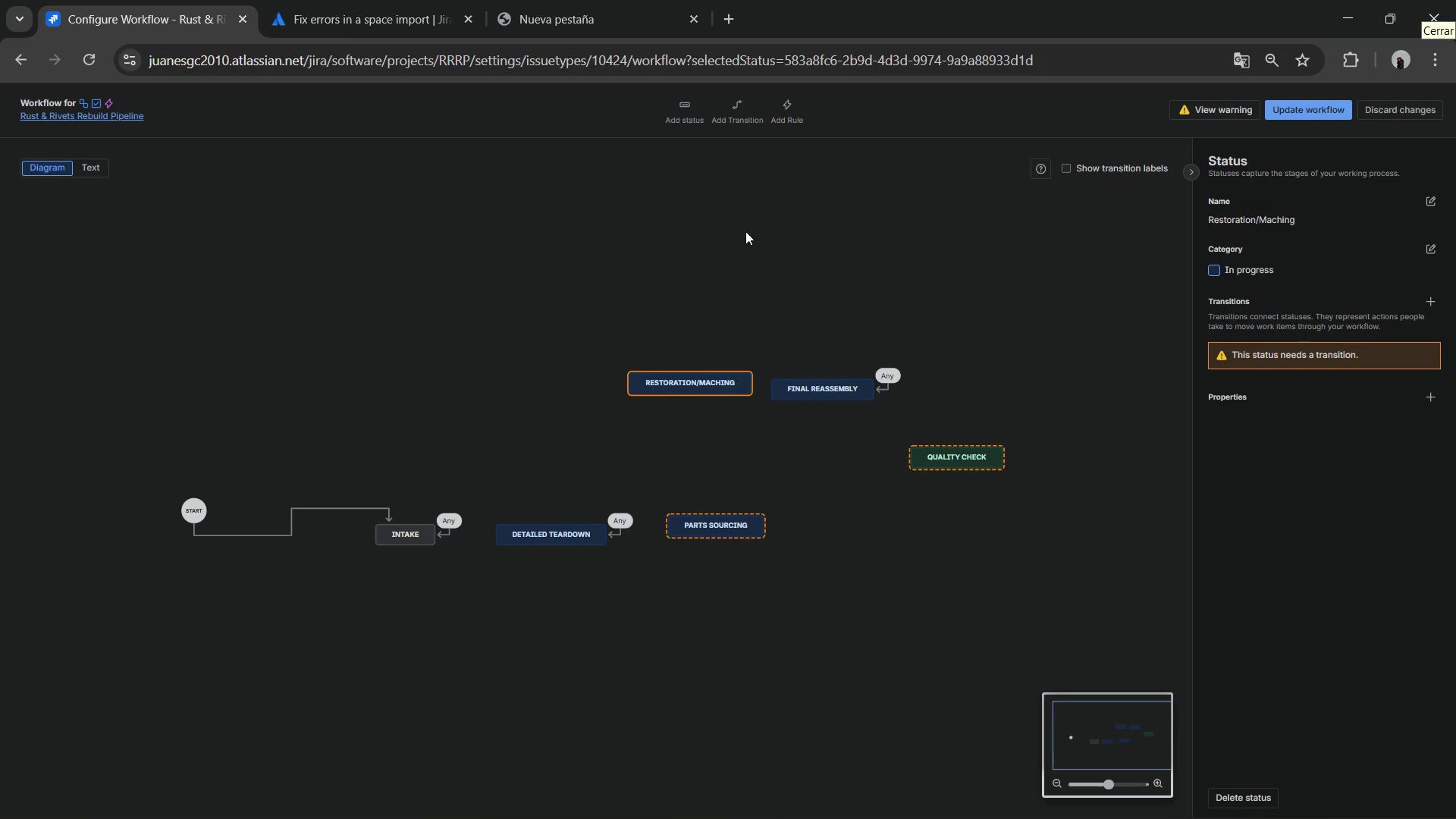 
left_click([742, 115])
 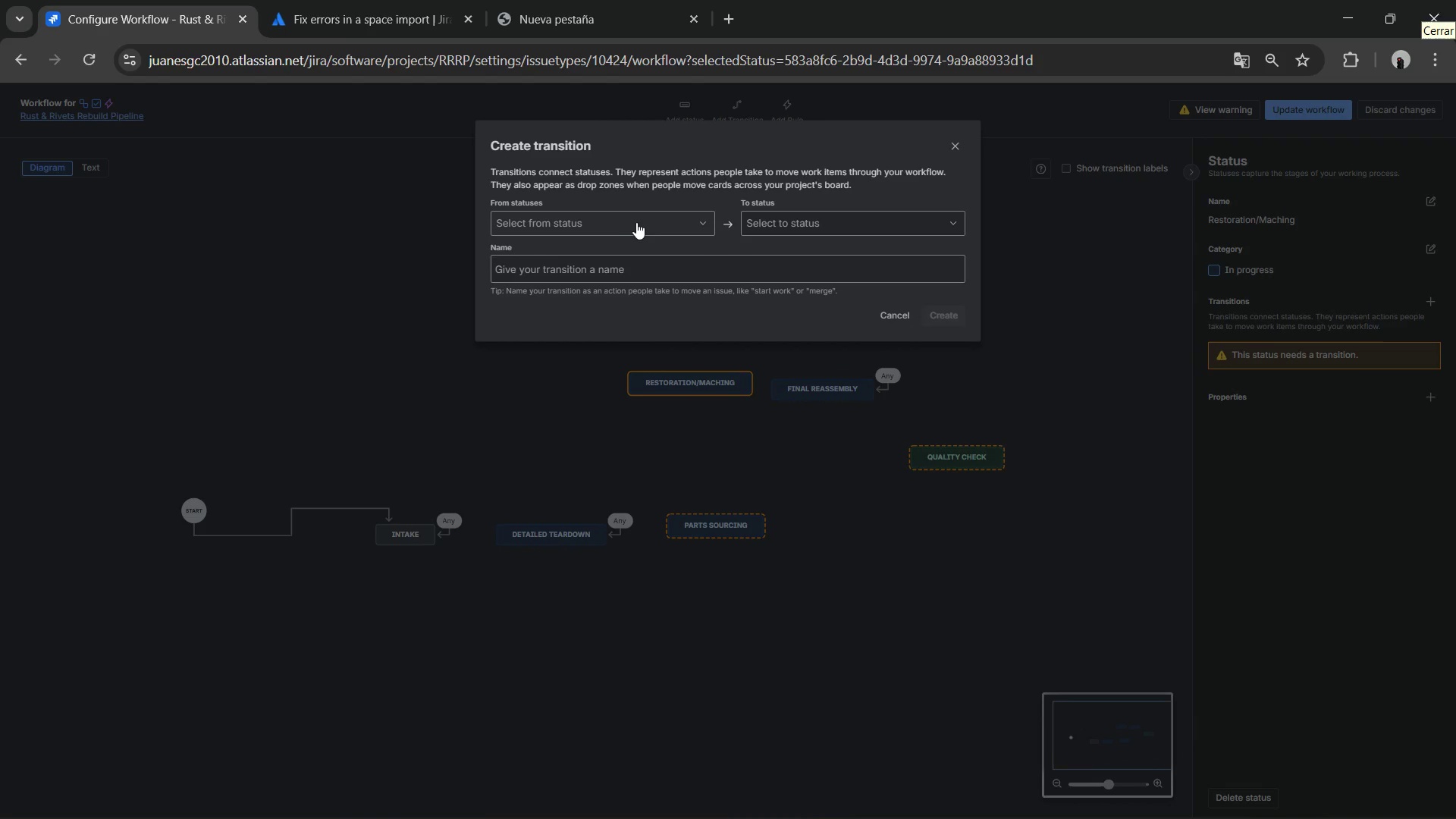 
left_click([632, 223])
 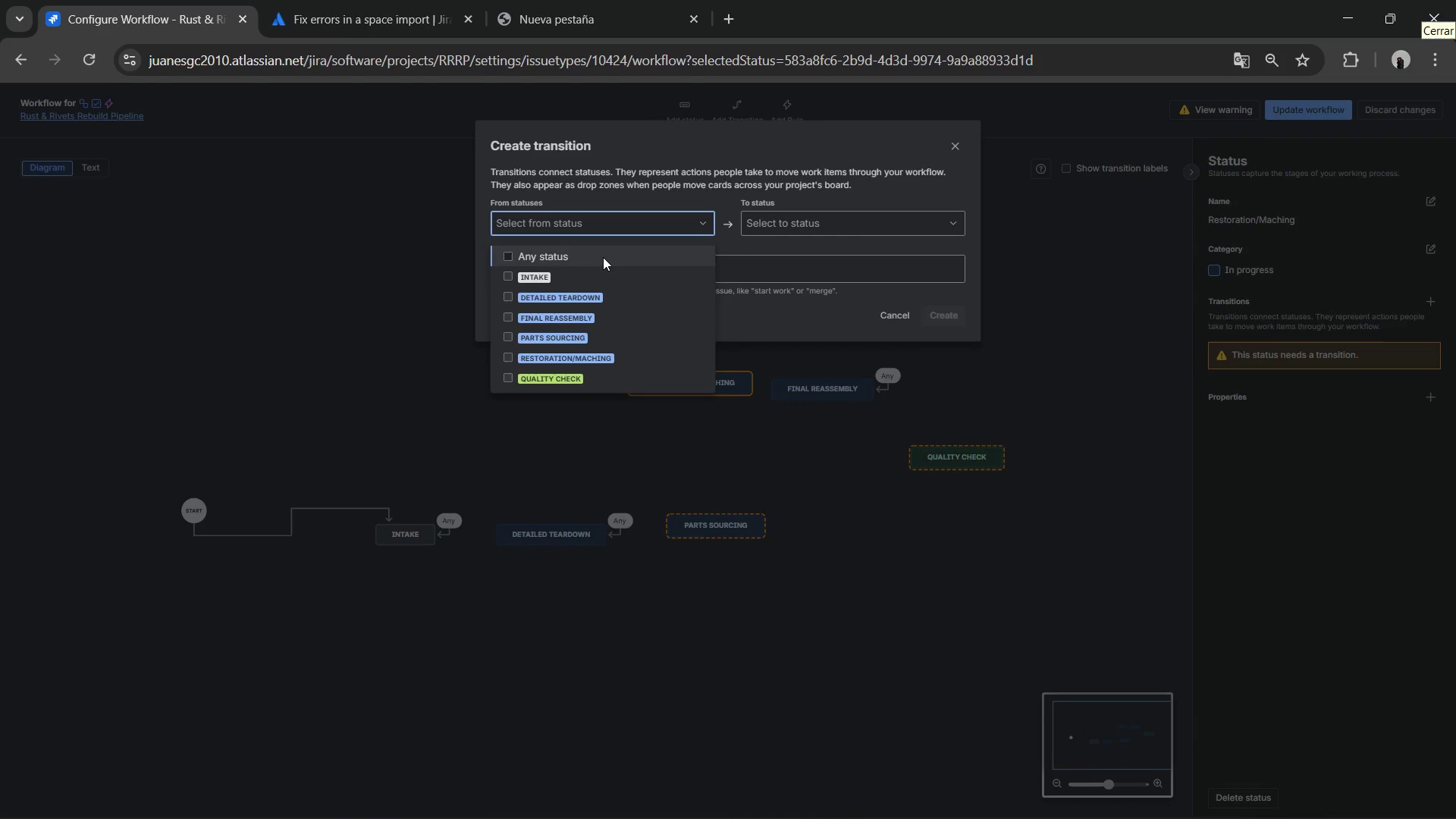 
left_click([603, 257])
 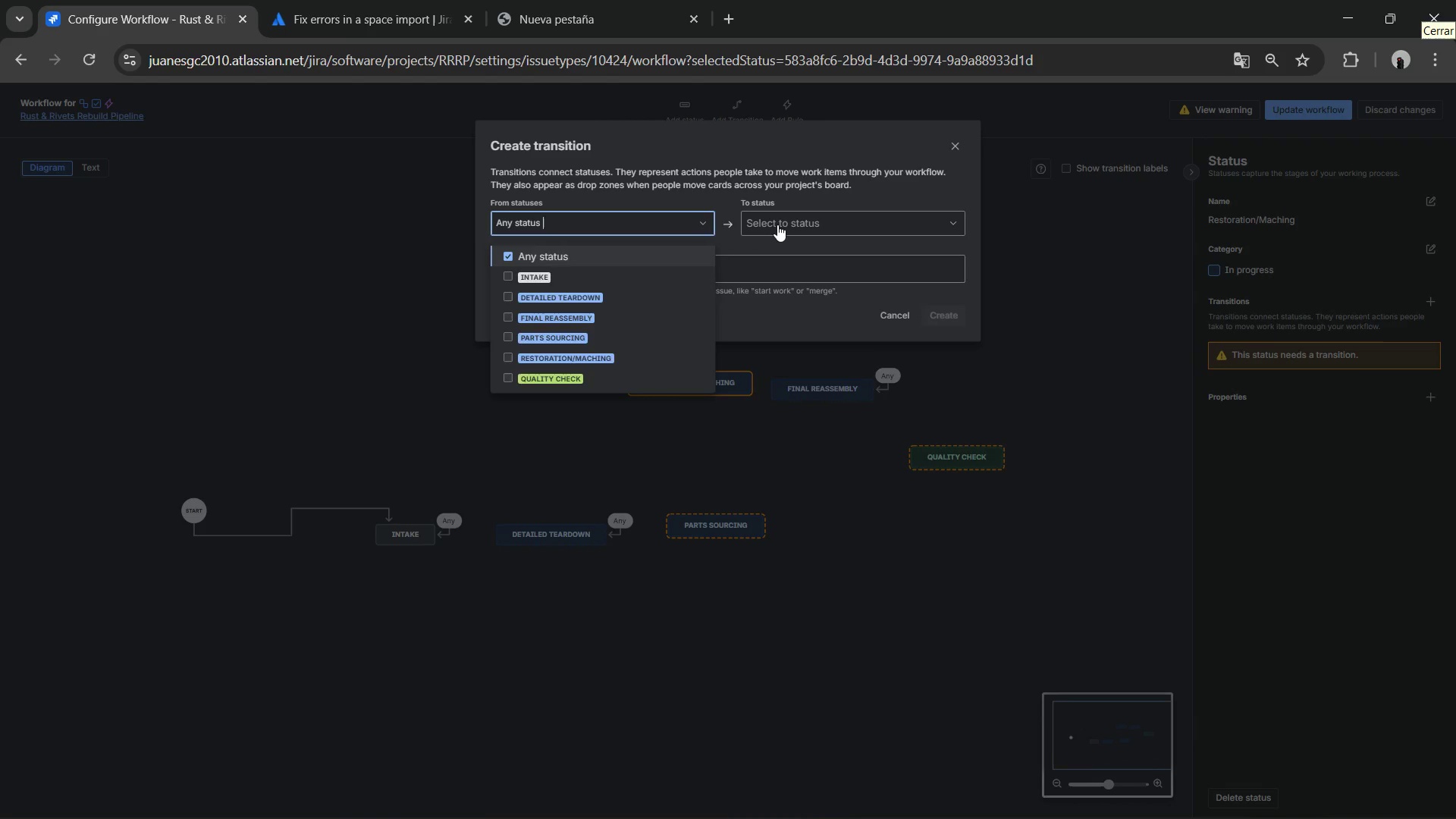 
left_click([779, 221])
 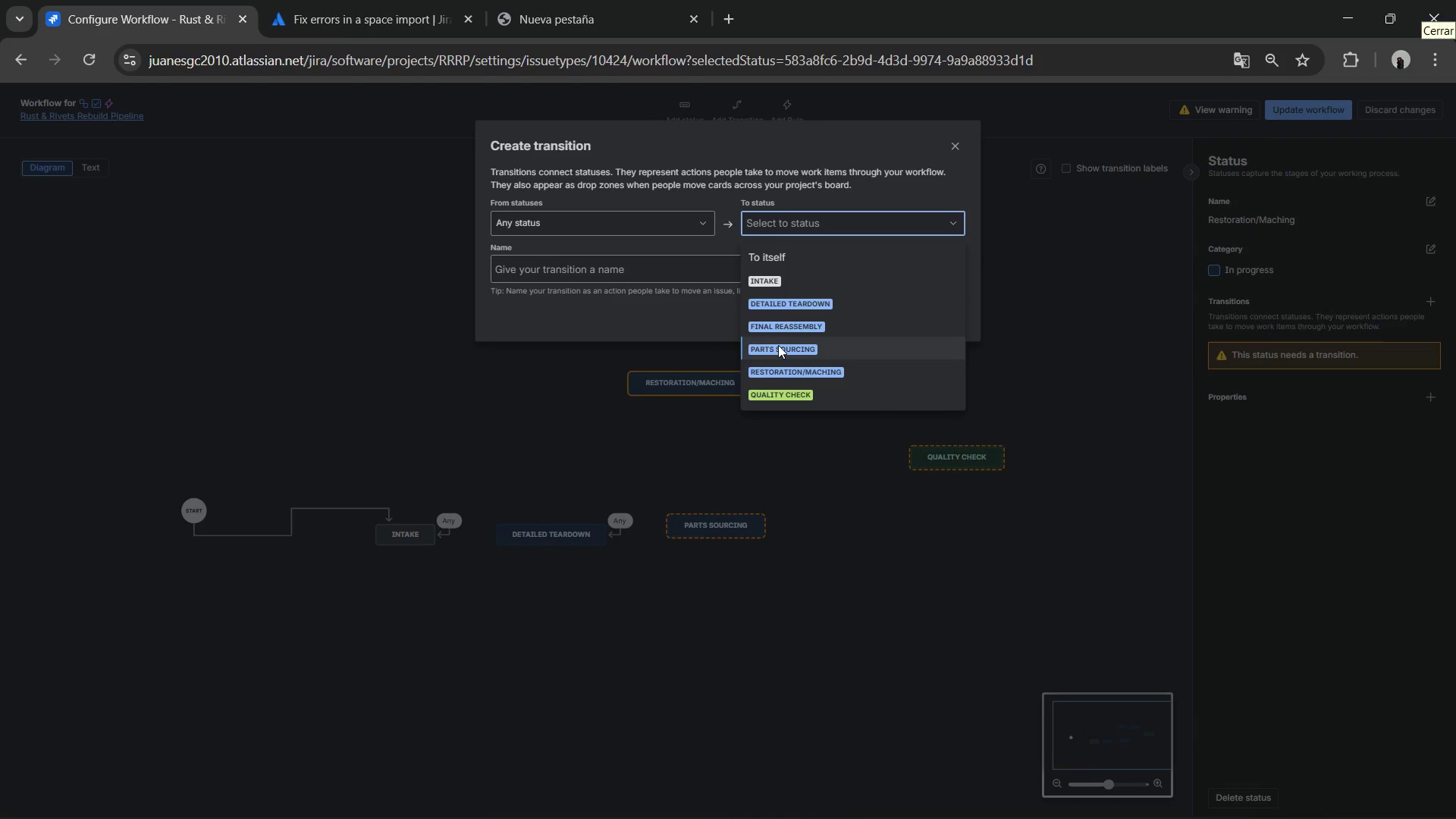 
left_click([778, 345])
 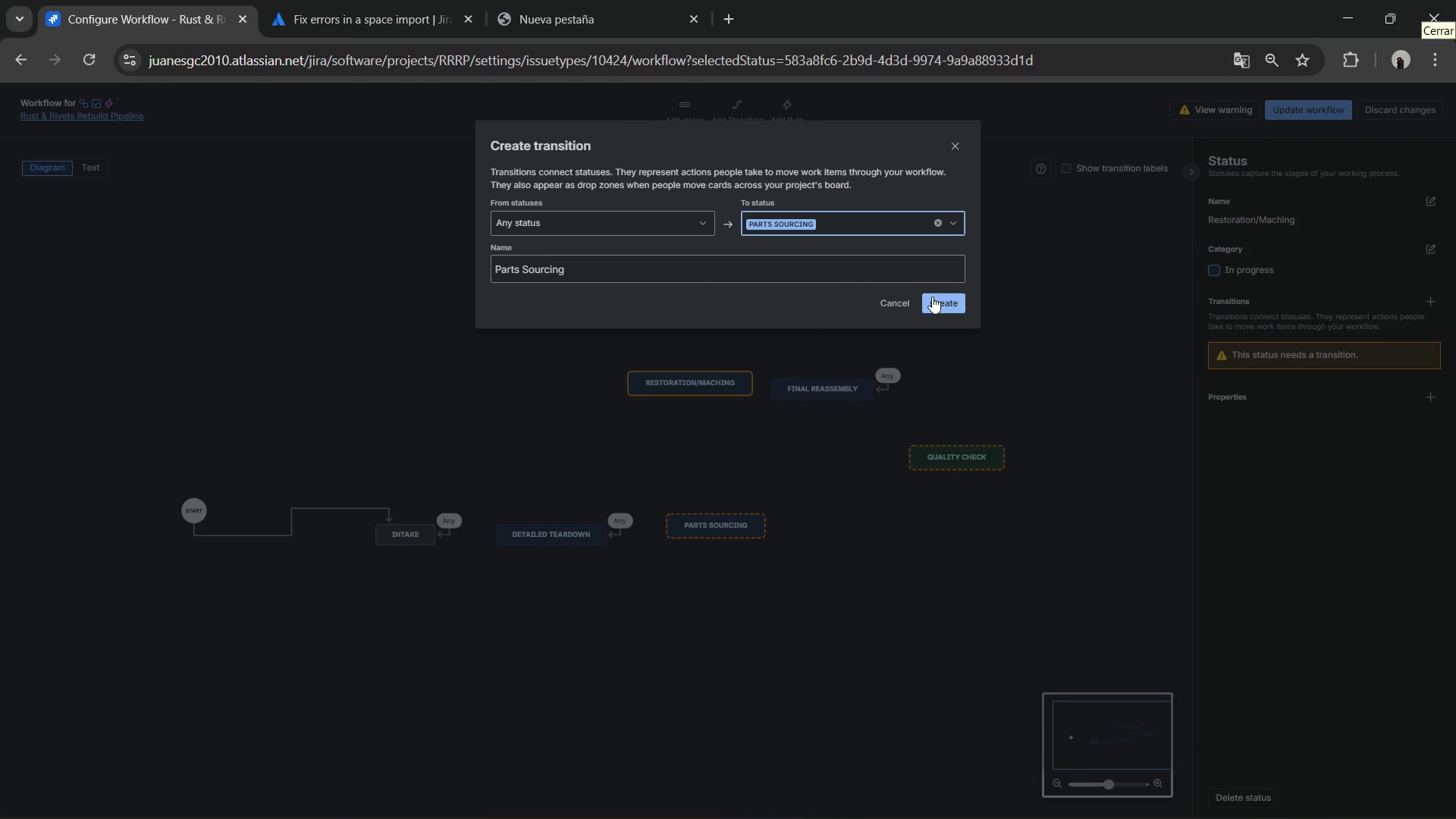 
left_click([932, 297])
 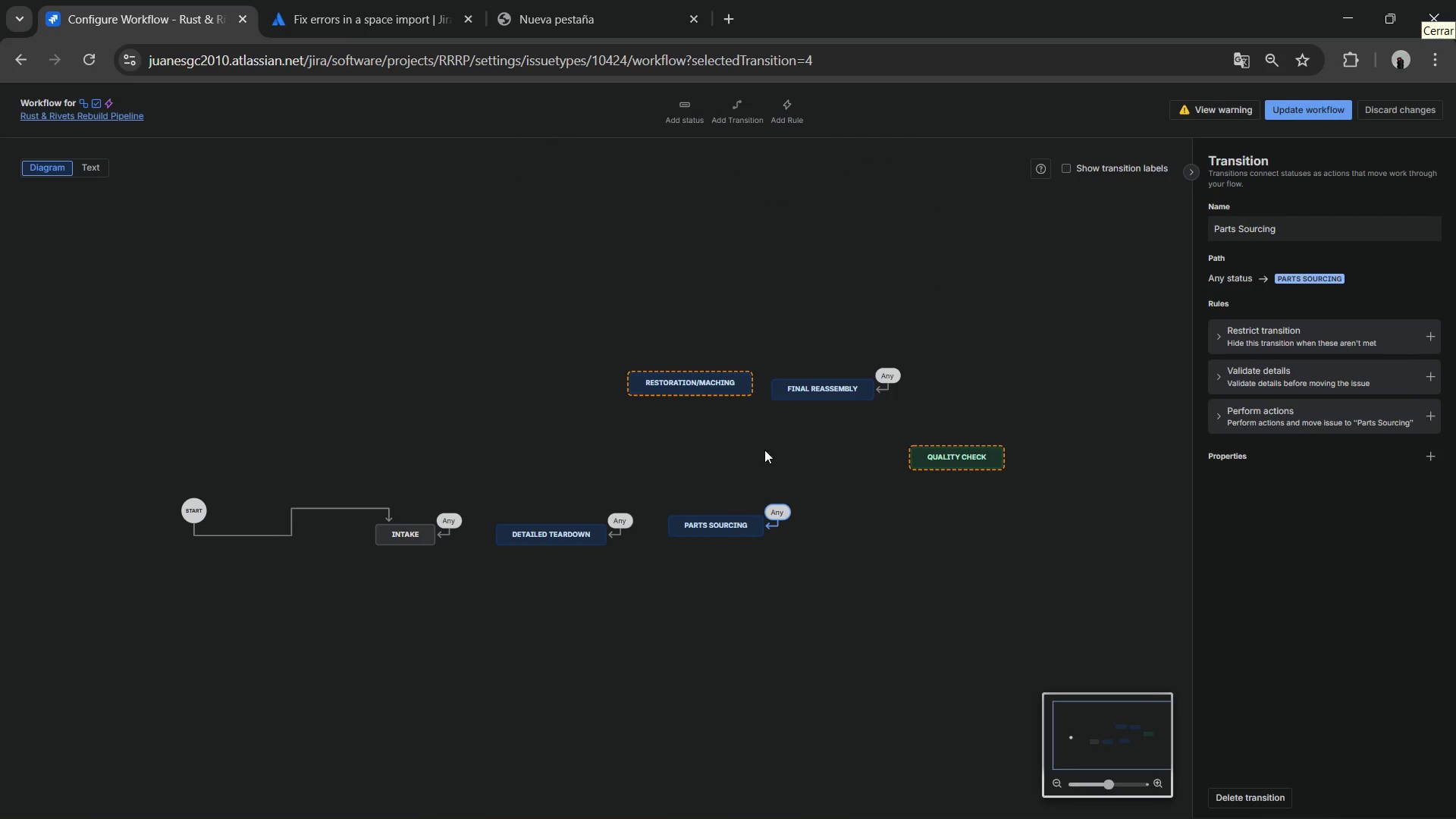 
left_click_drag(start_coordinate=[795, 396], to_coordinate=[693, 442])
 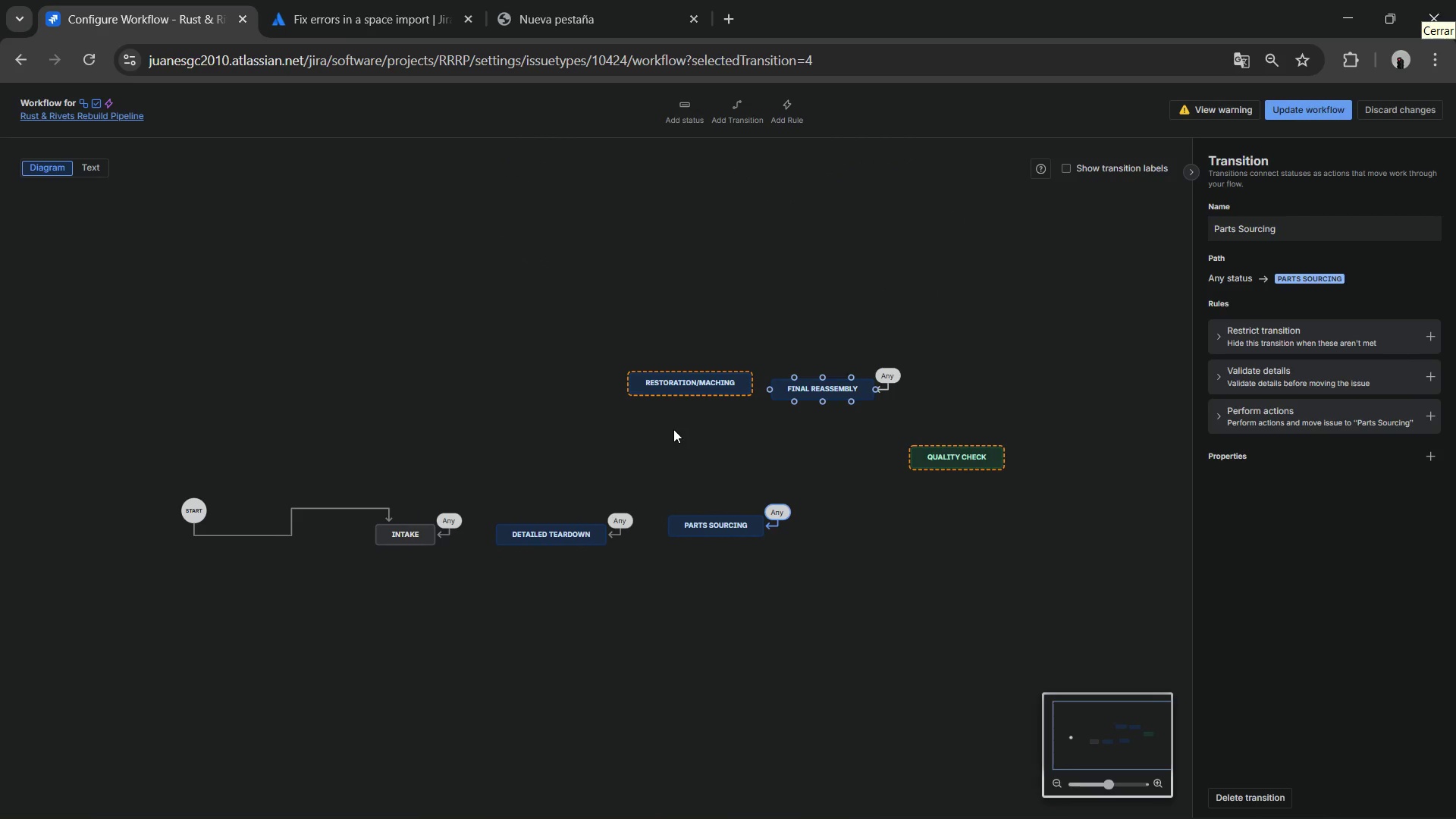 
left_click([673, 429])
 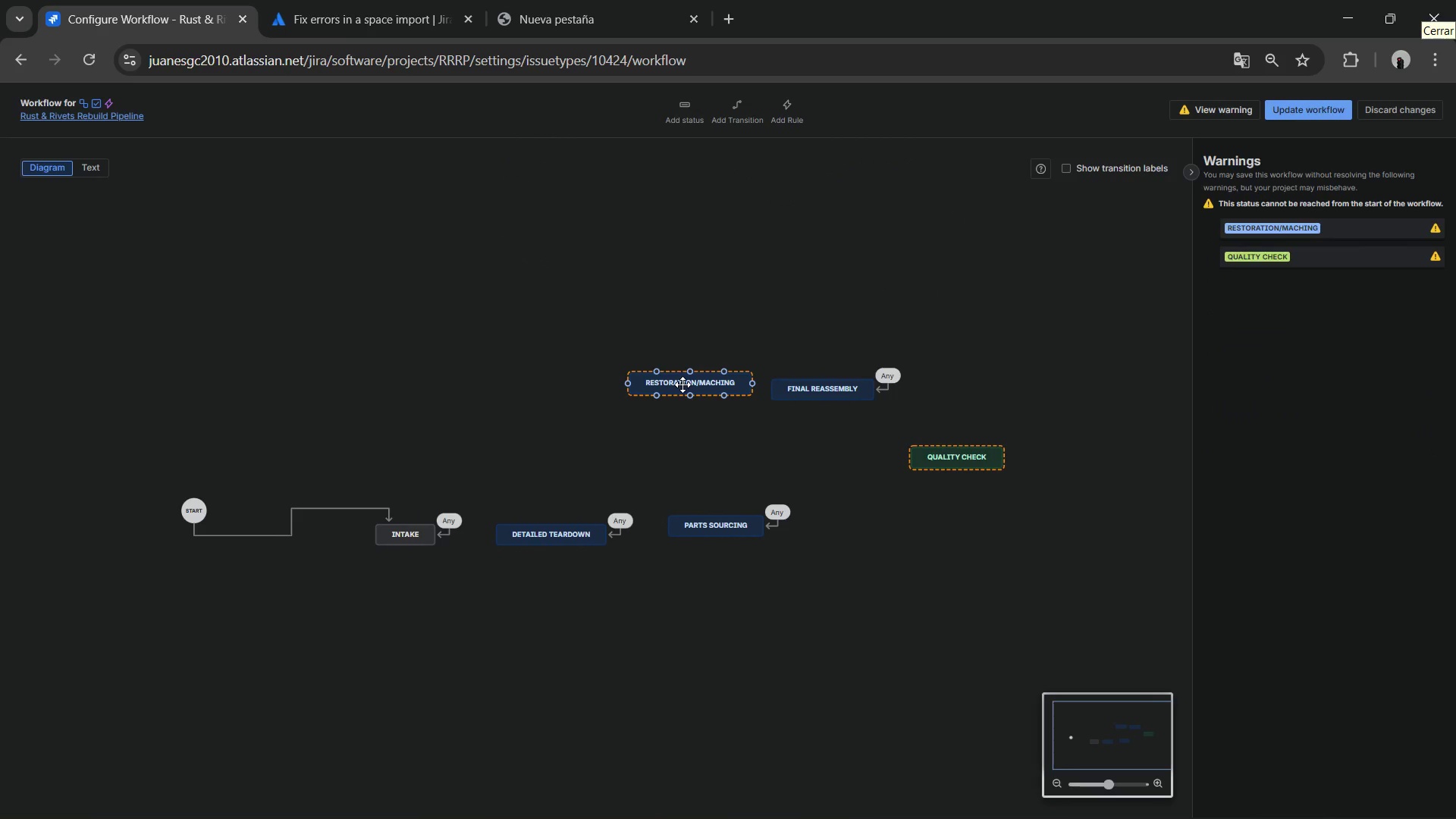 
left_click([682, 384])
 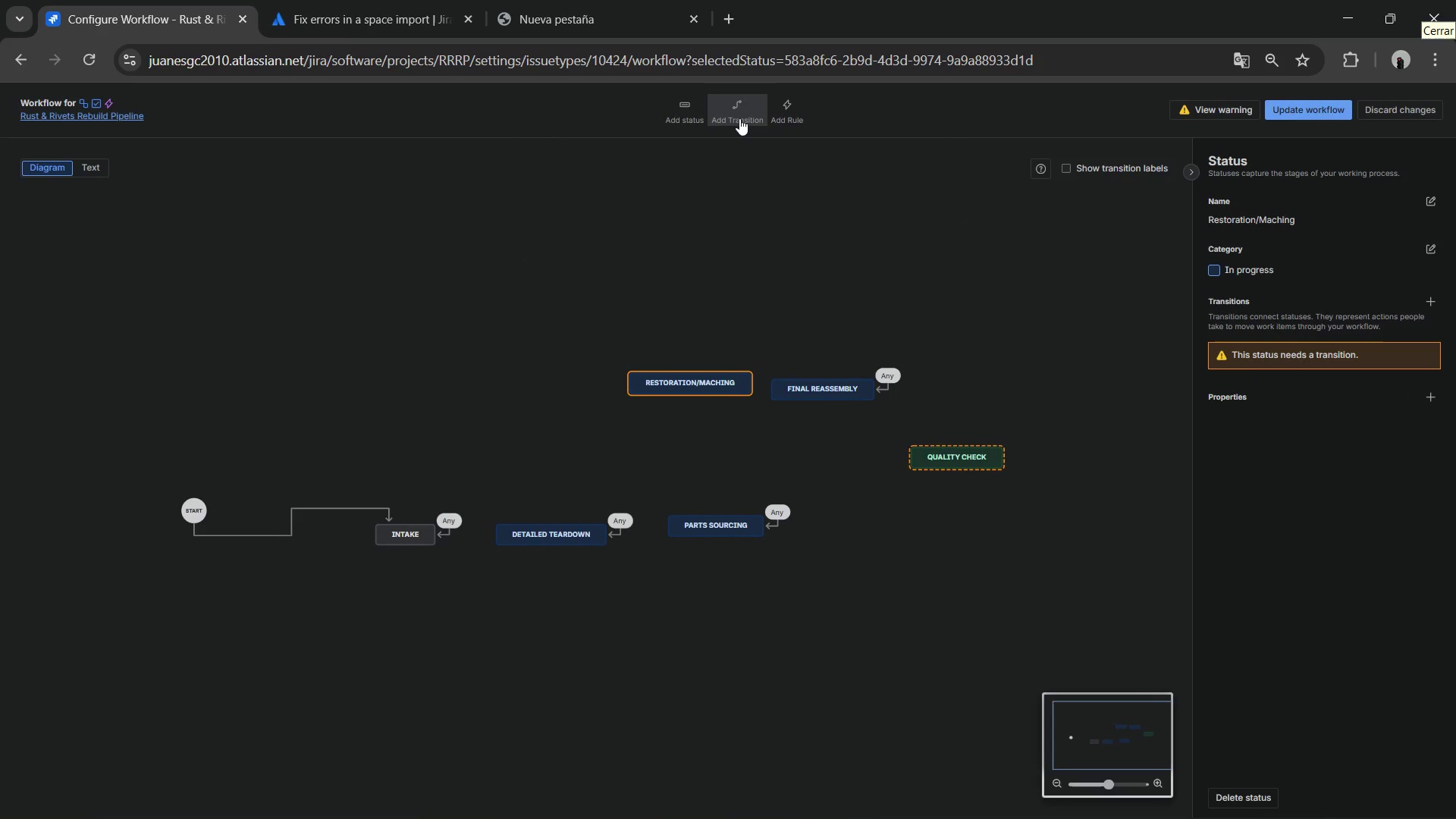 
left_click([739, 118])
 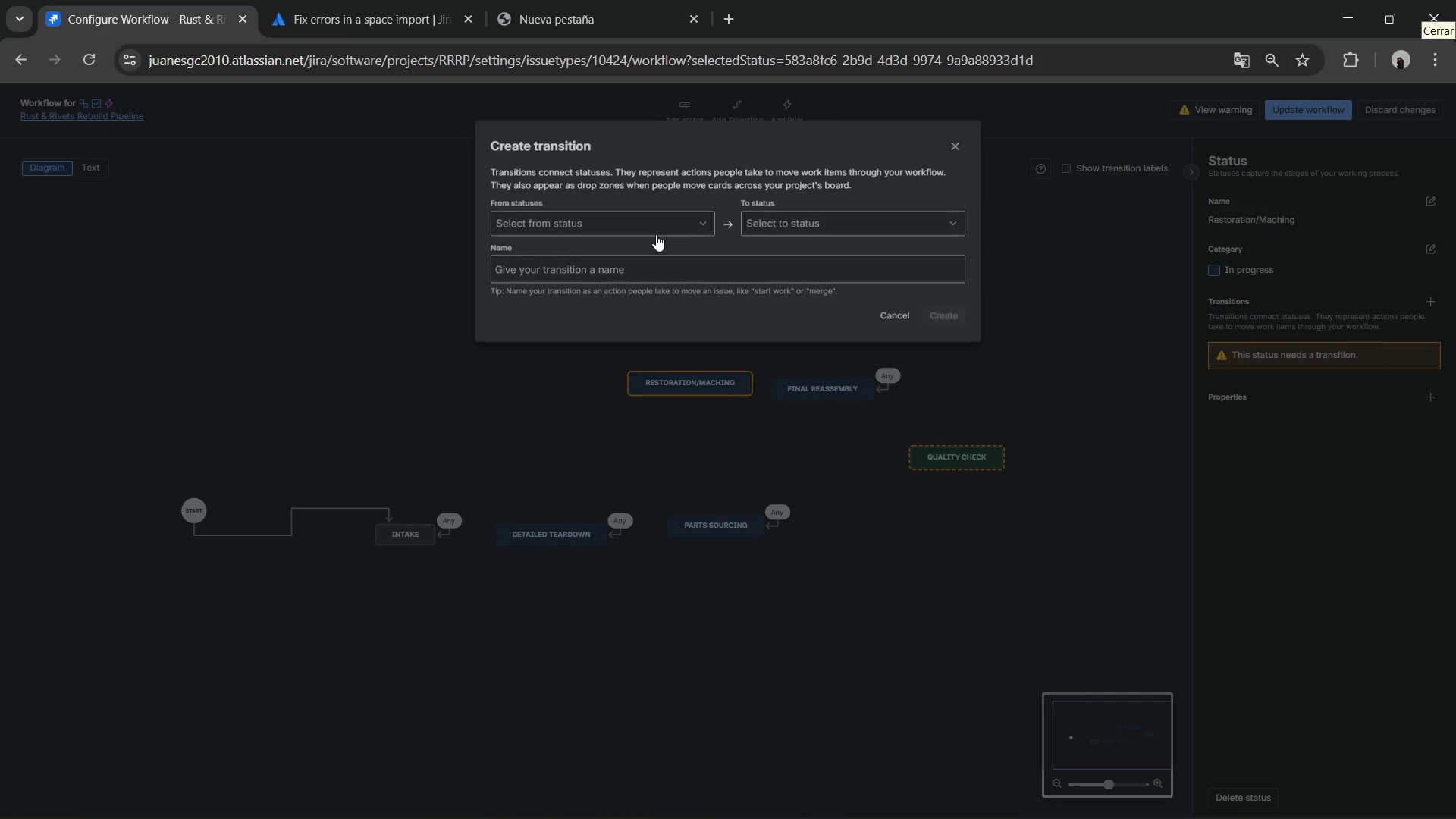 
left_click([656, 234])
 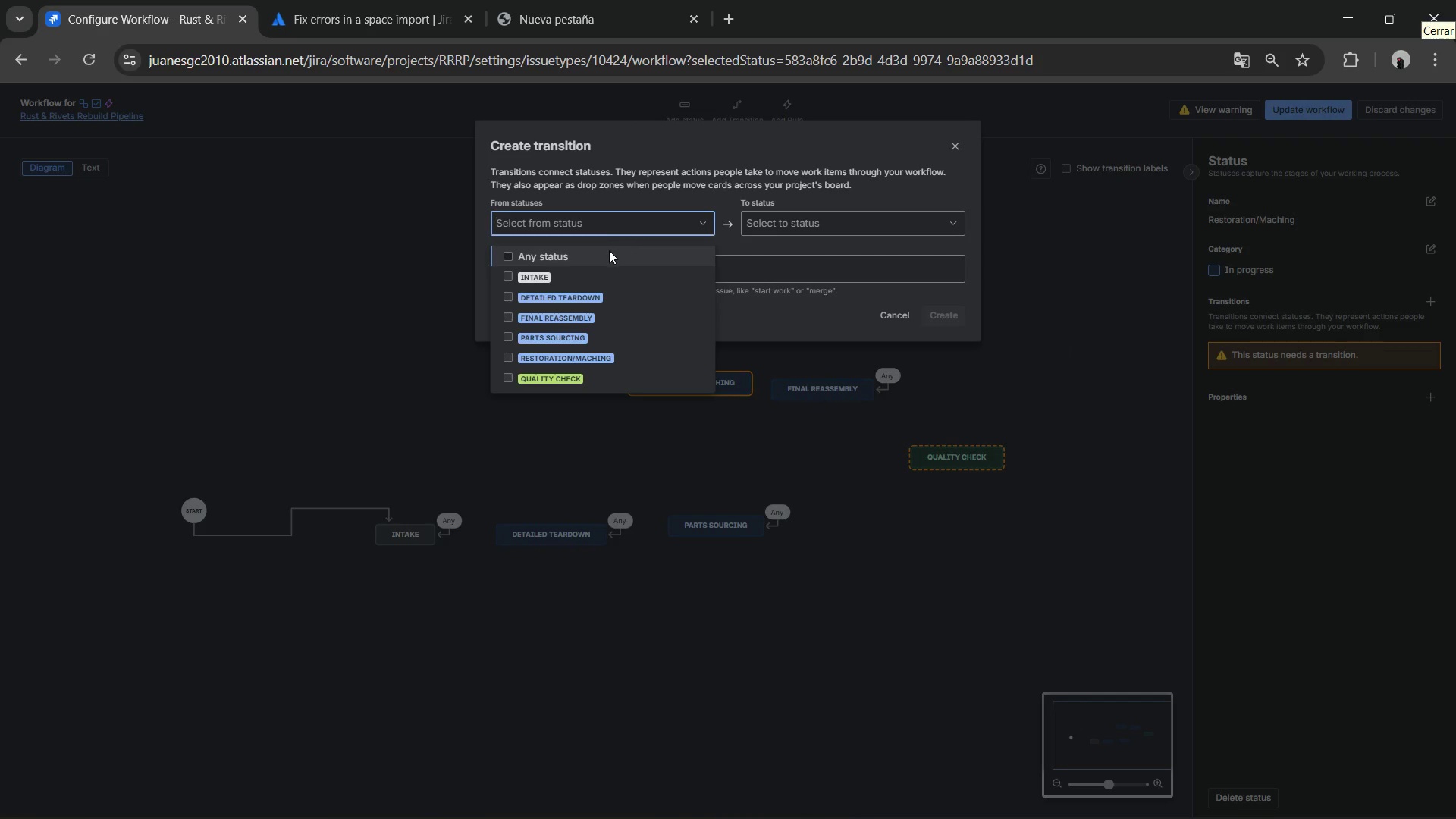 
left_click([609, 250])
 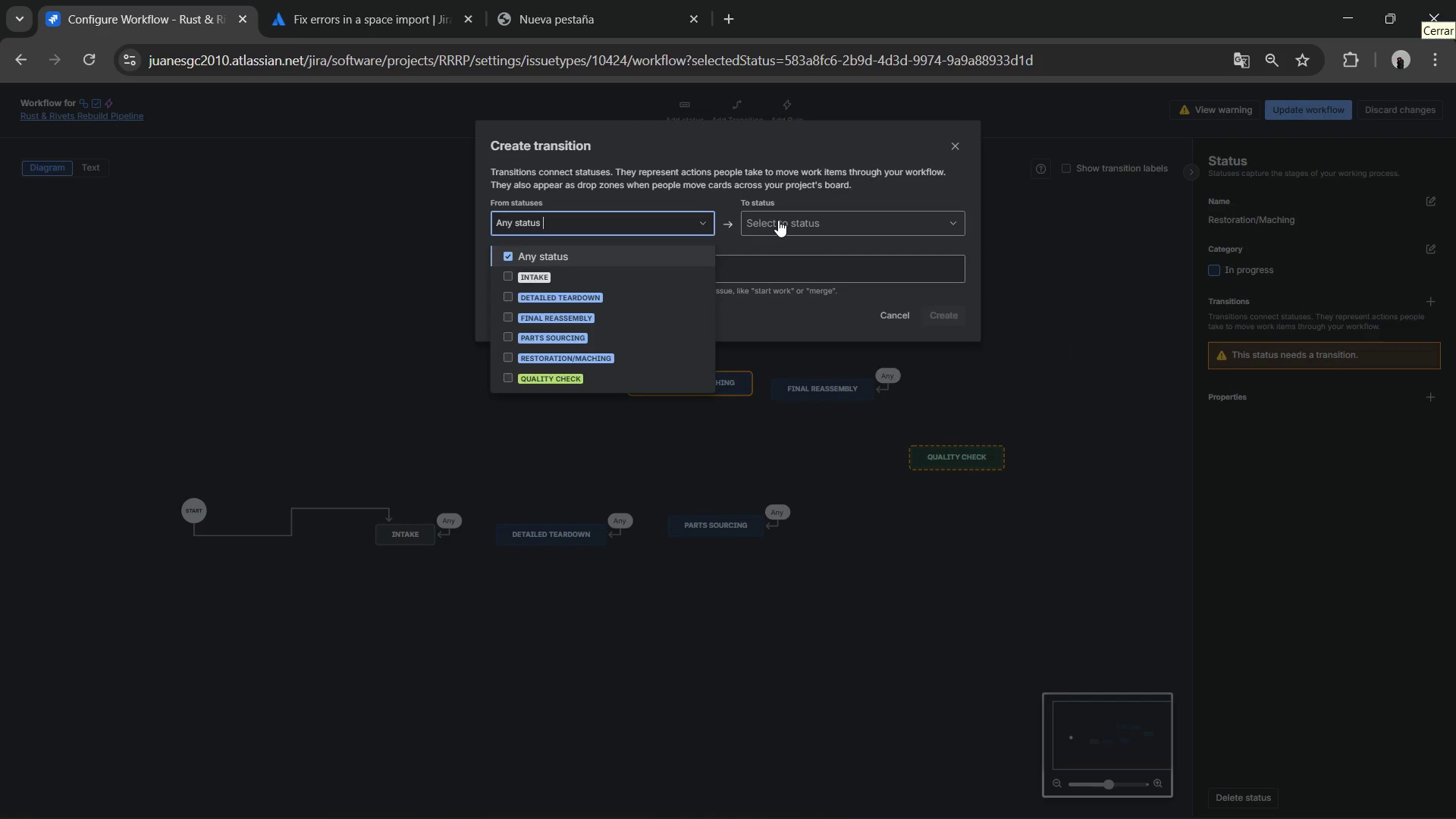 
left_click([780, 218])
 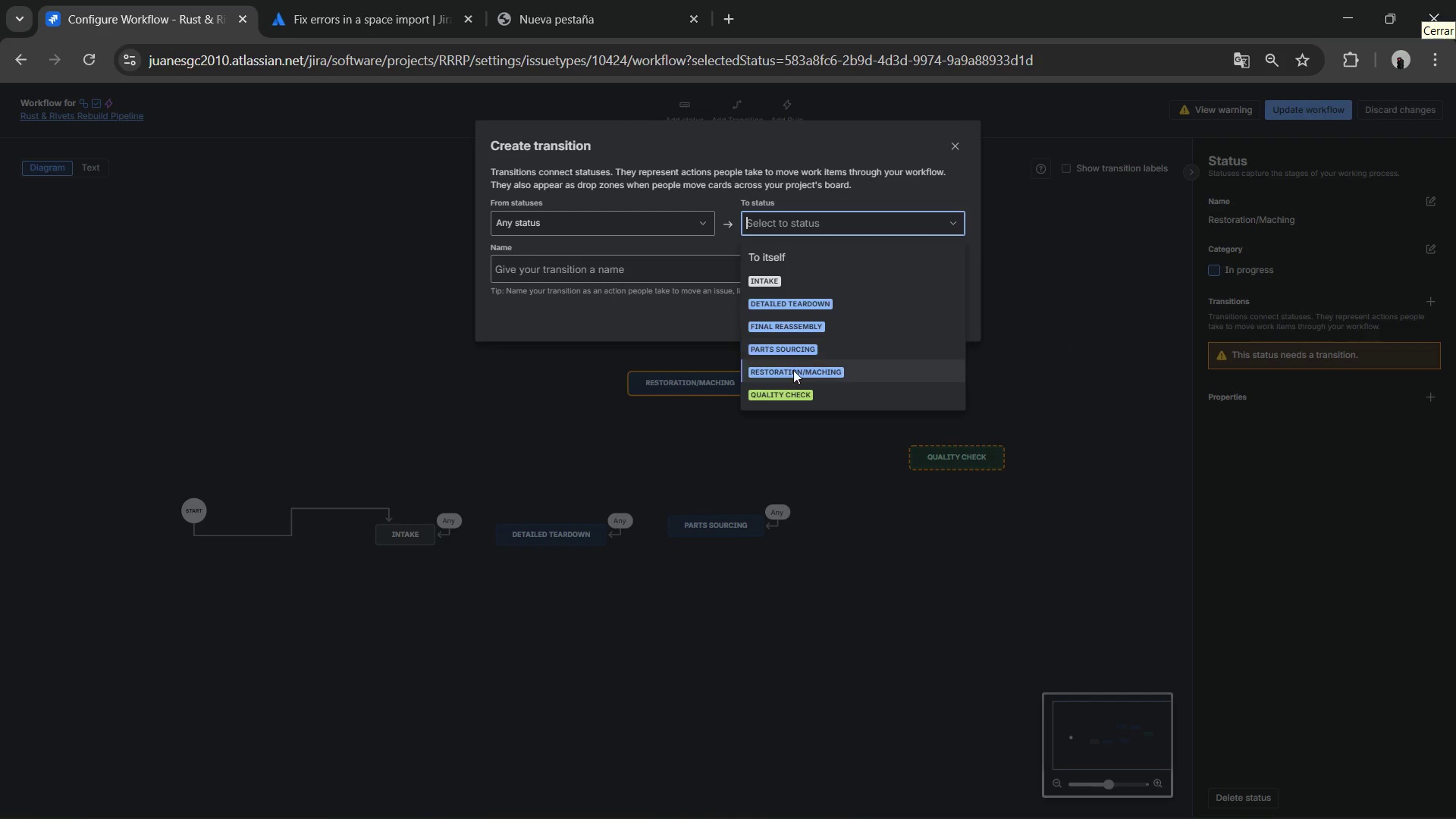 
left_click([793, 370])
 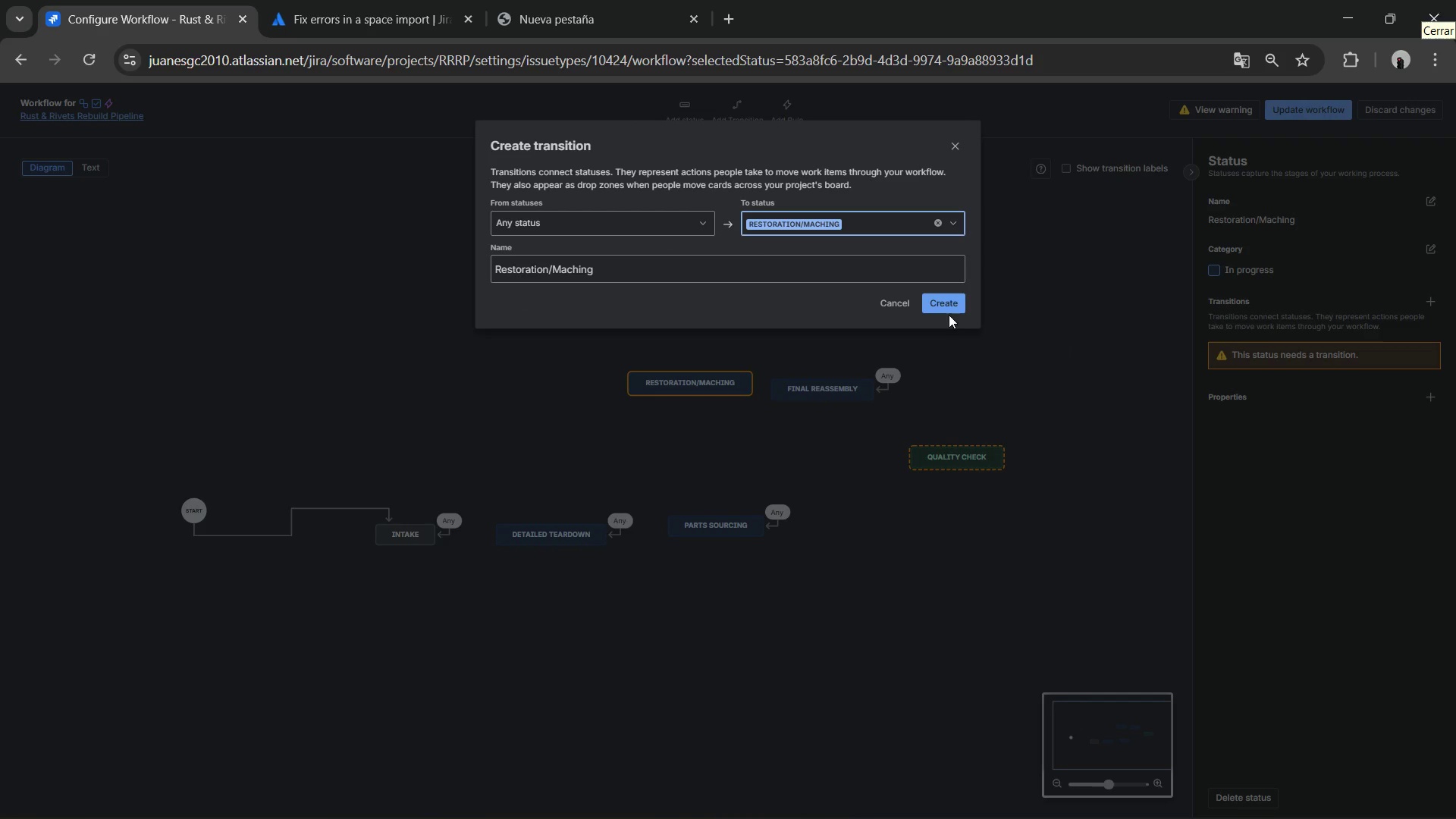 
left_click([949, 302])
 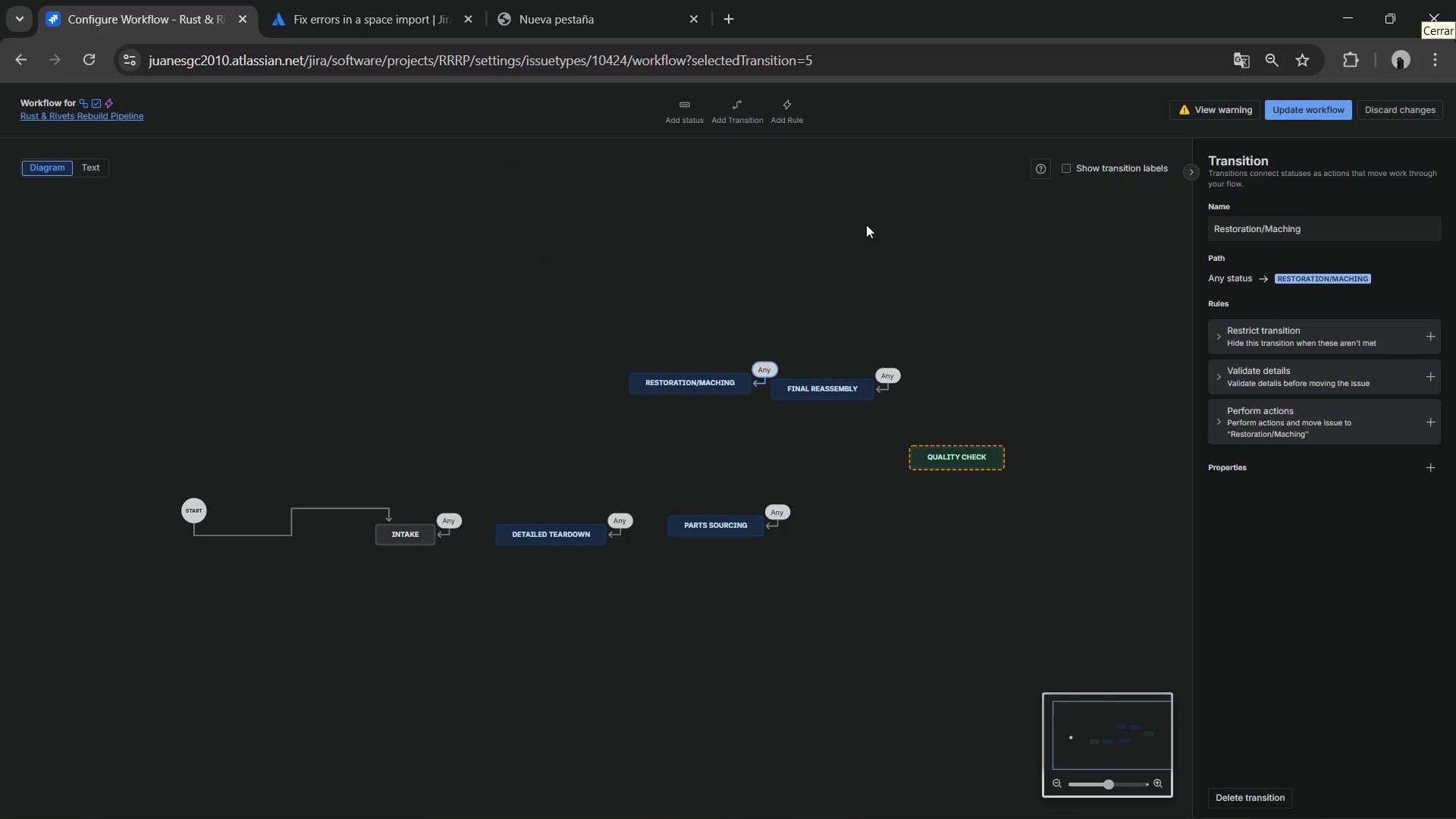 
left_click([740, 116])
 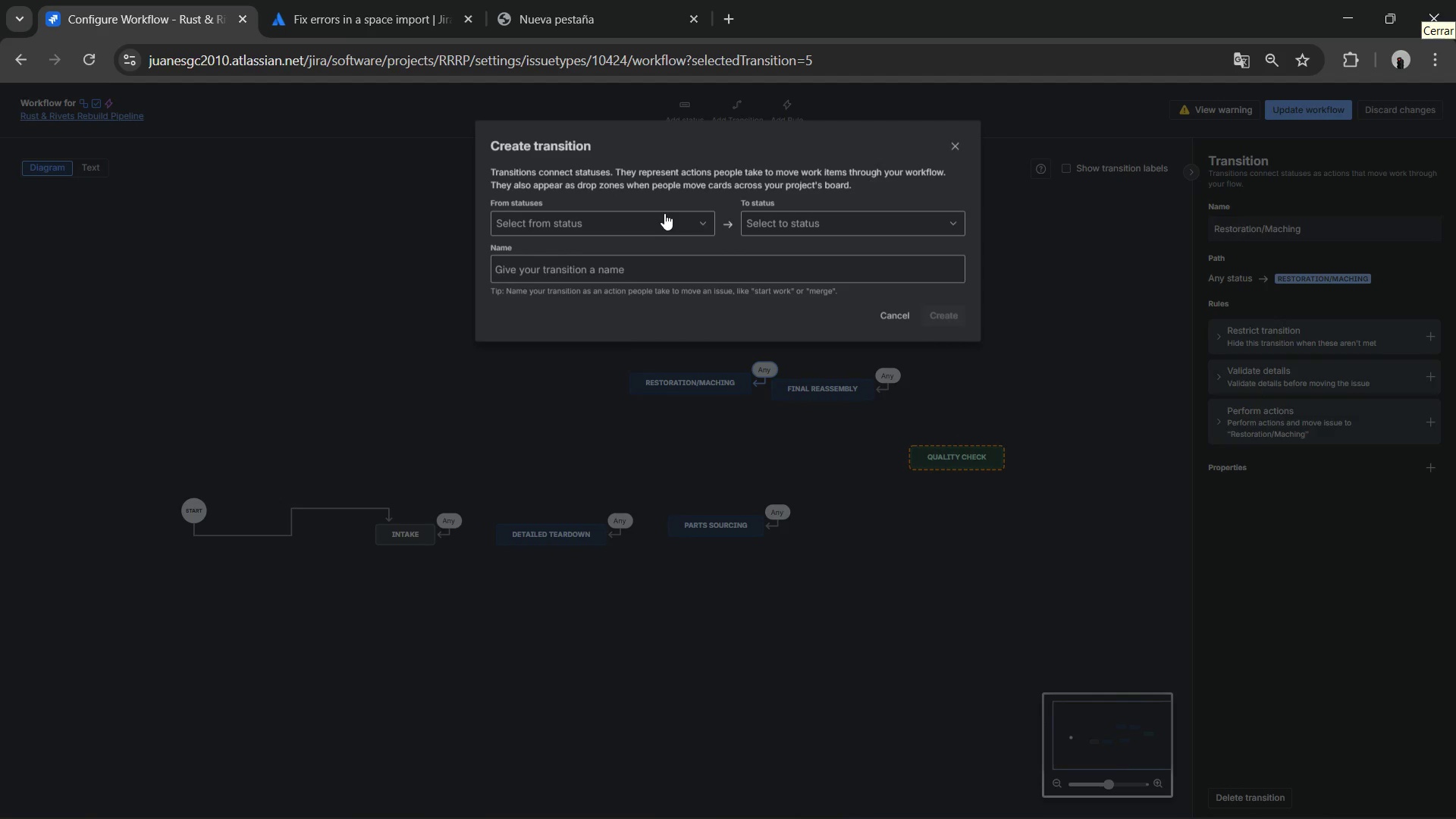 
left_click([664, 213])
 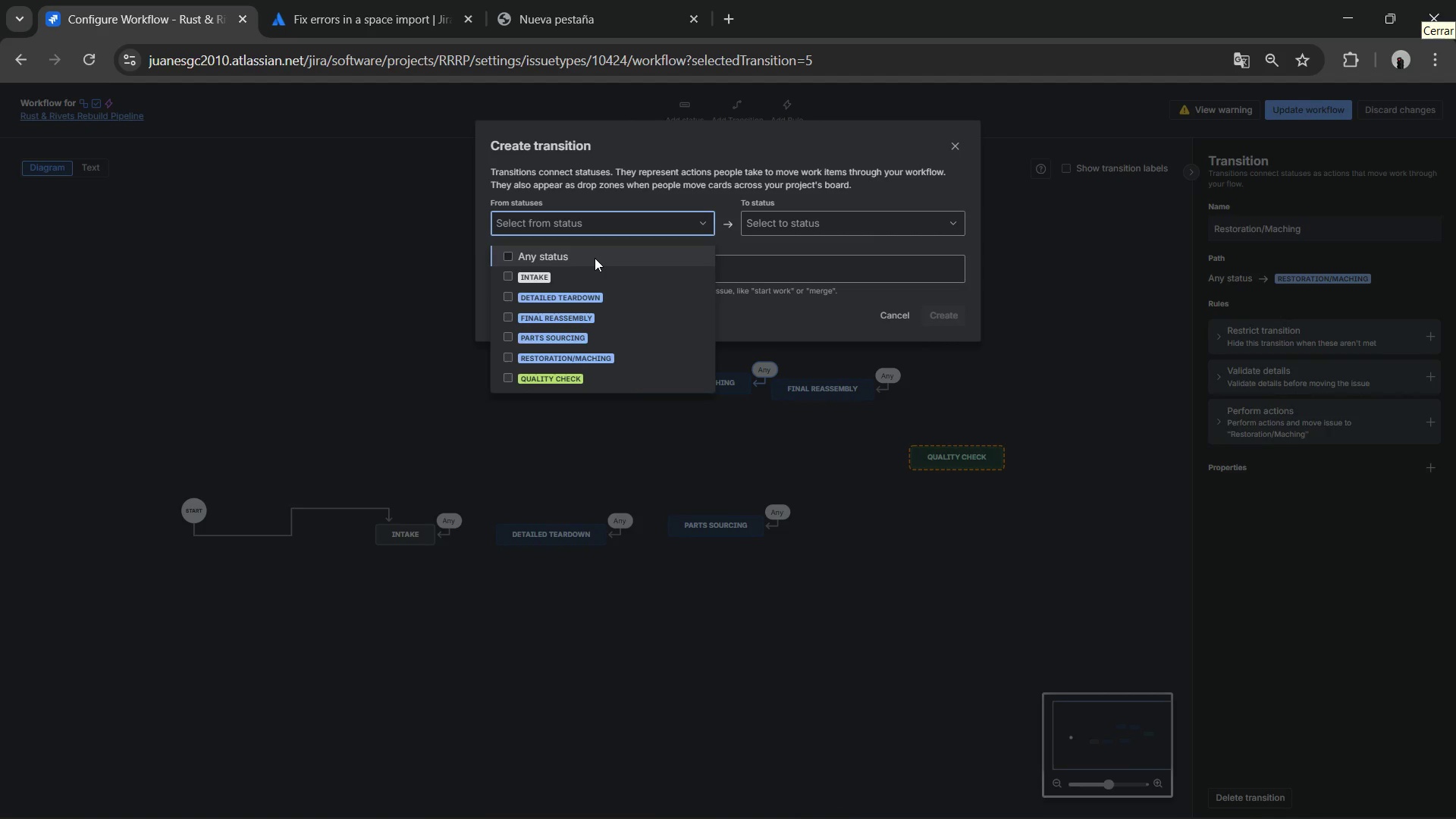 
left_click([595, 258])
 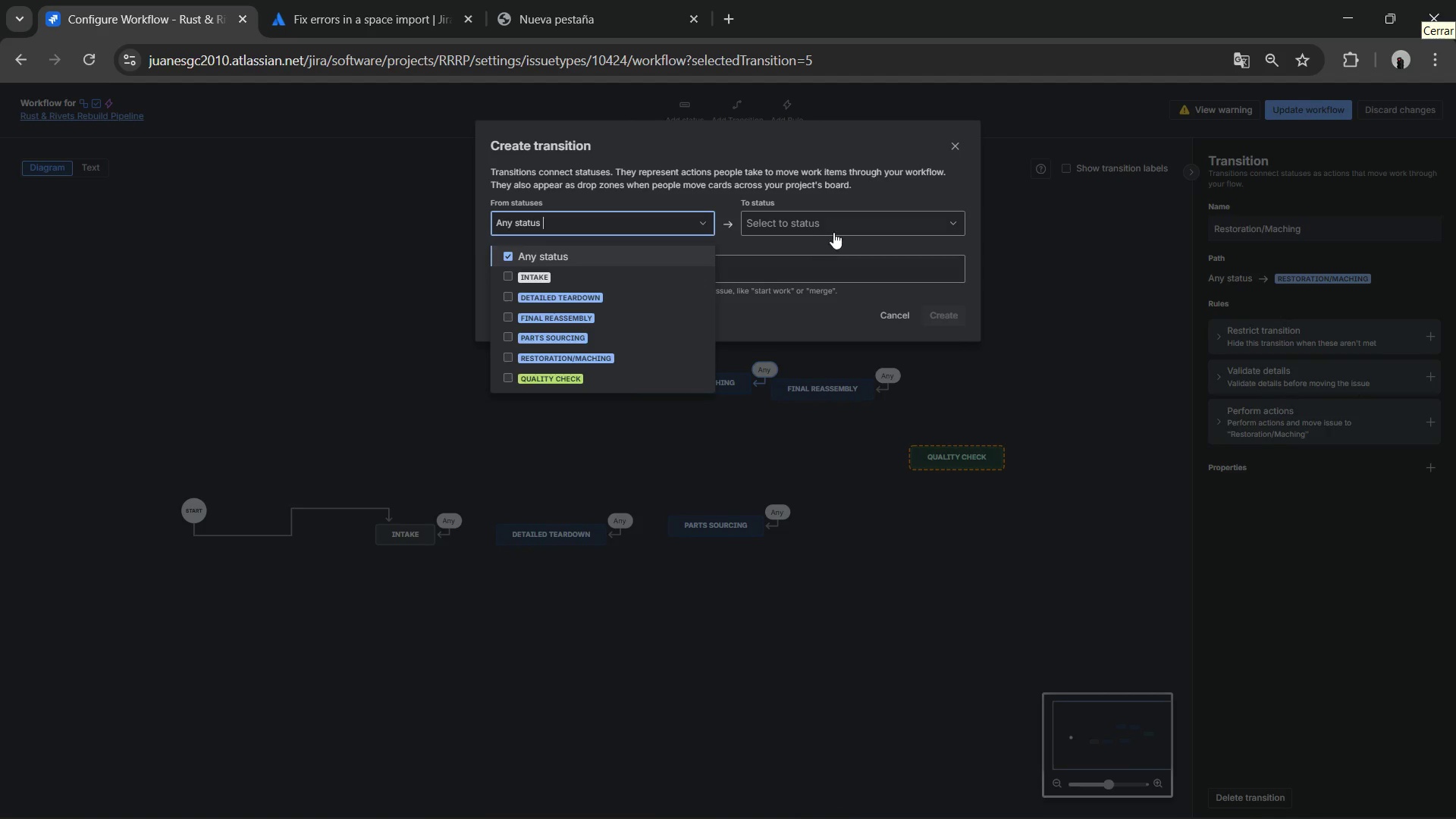 
left_click([833, 232])
 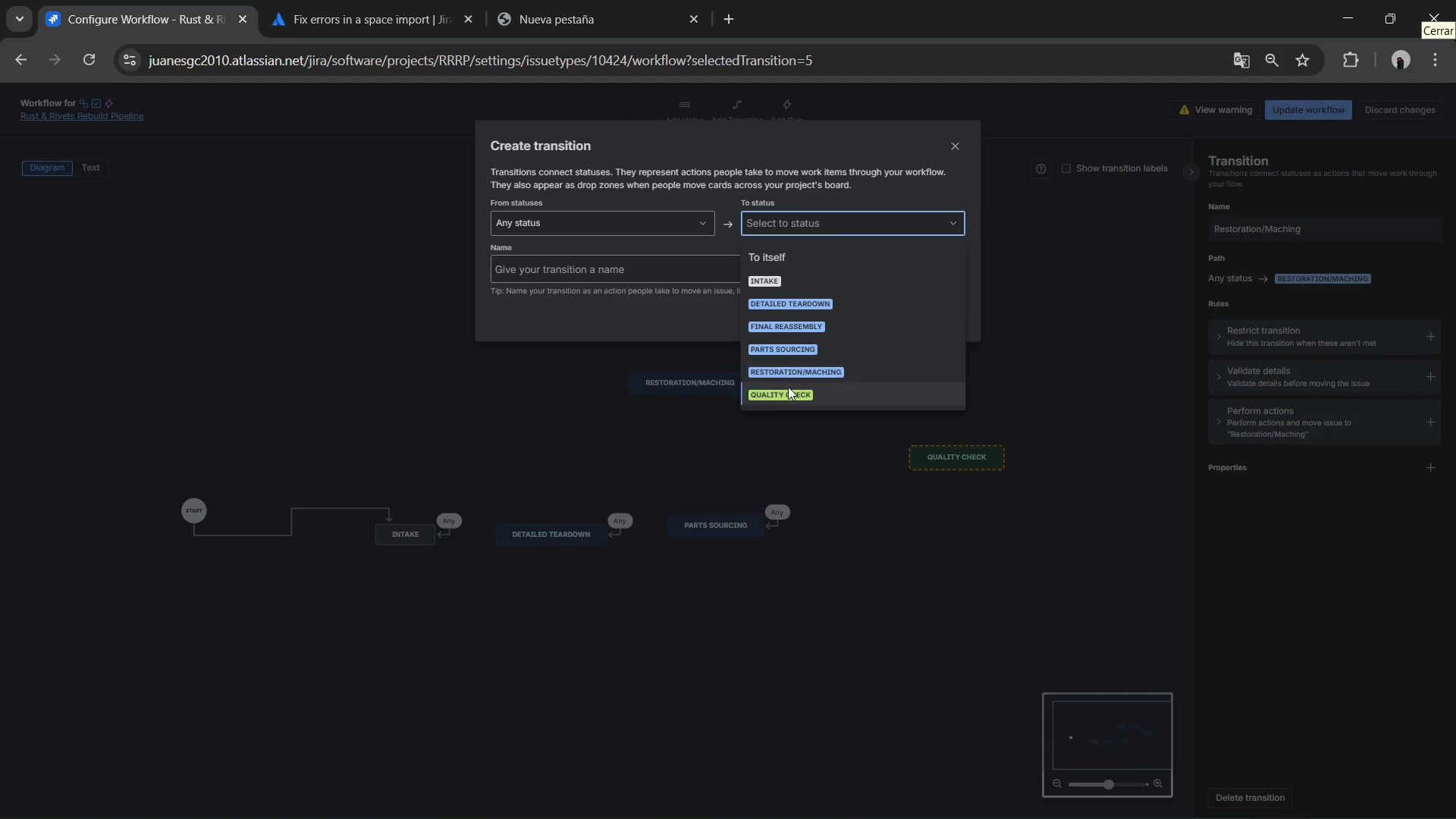 
left_click([788, 388])
 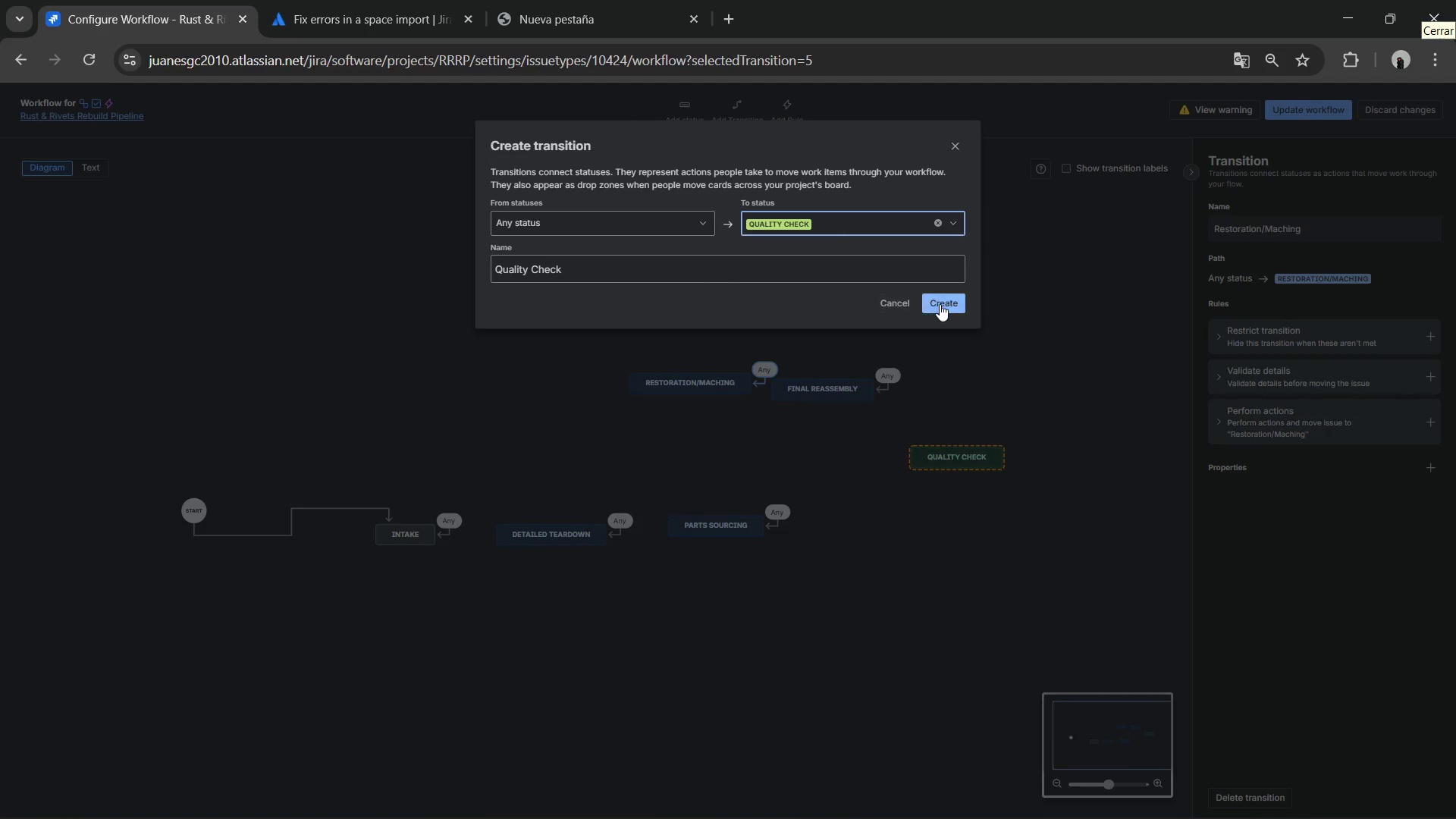 
left_click([941, 306])
 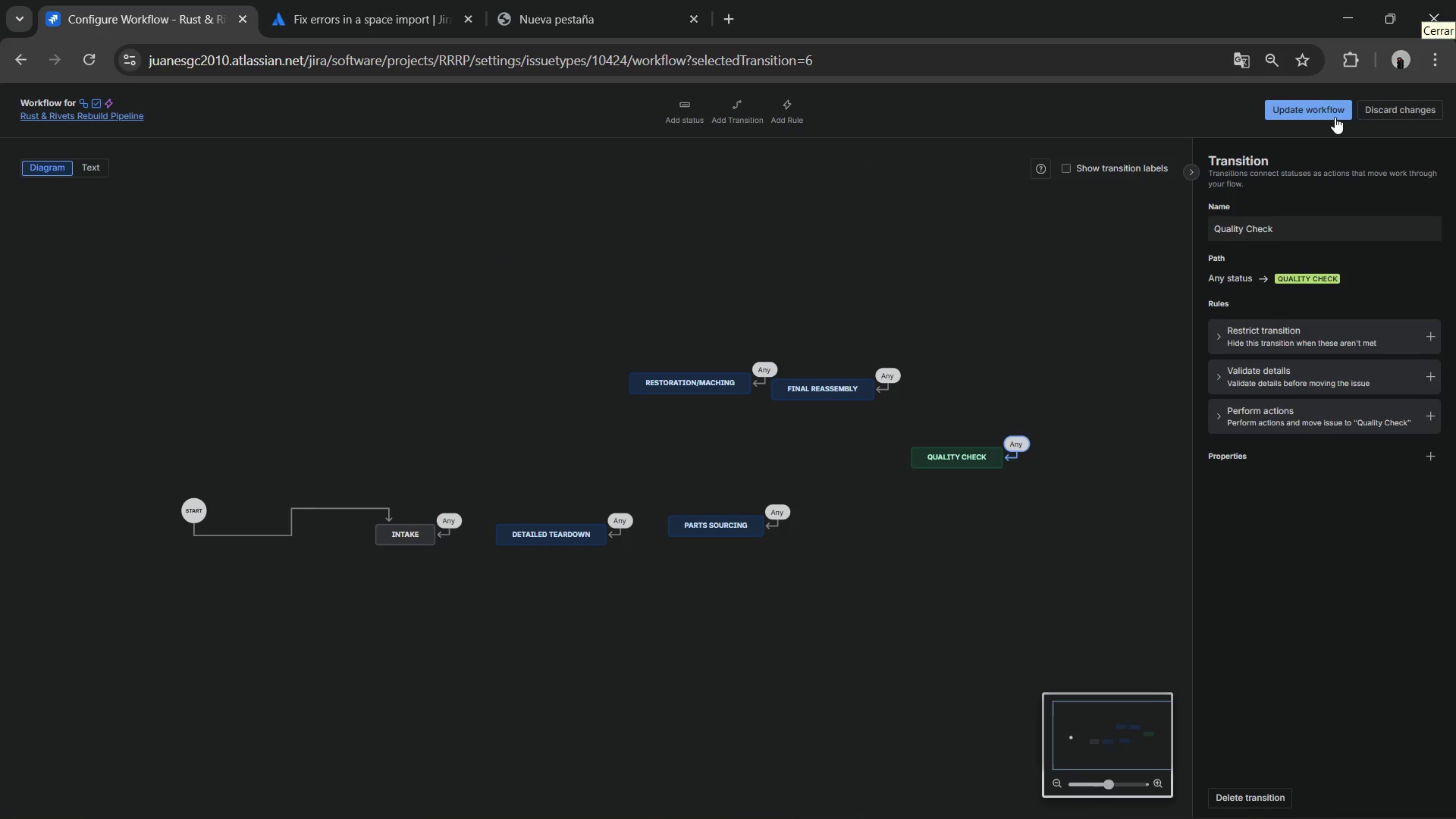 
left_click([1324, 99])
 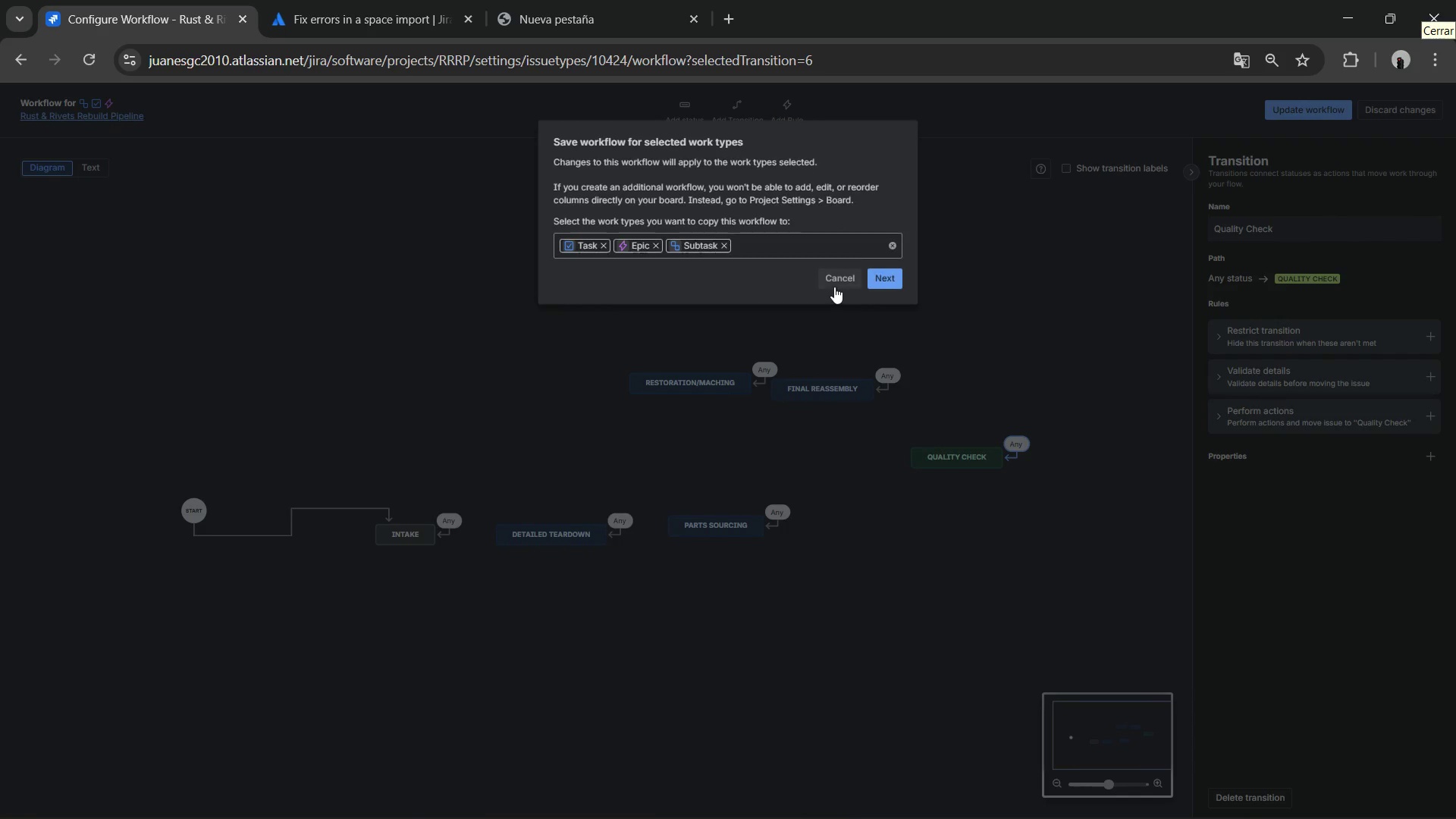 
left_click([886, 279])
 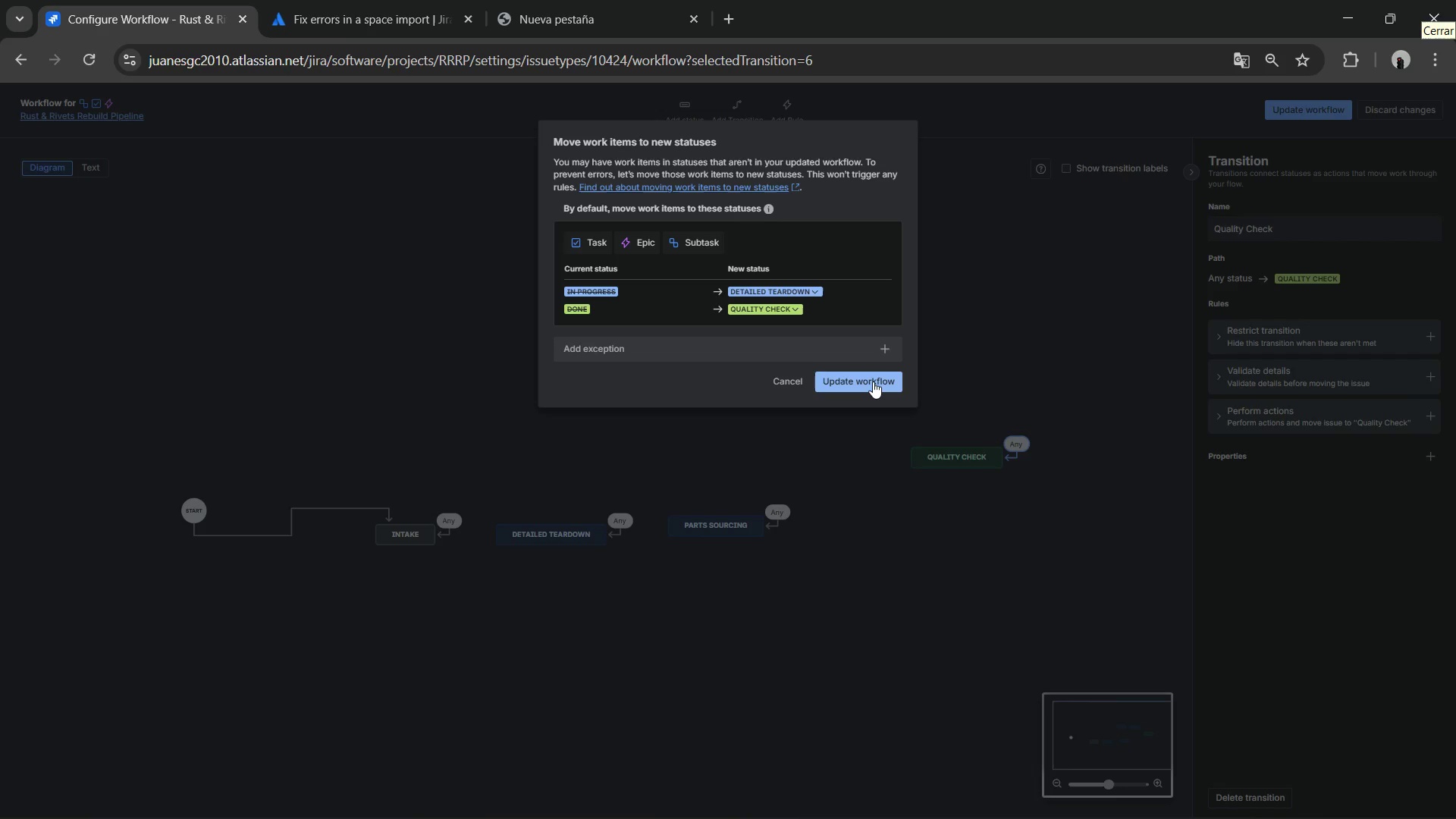 
left_click([873, 381])
 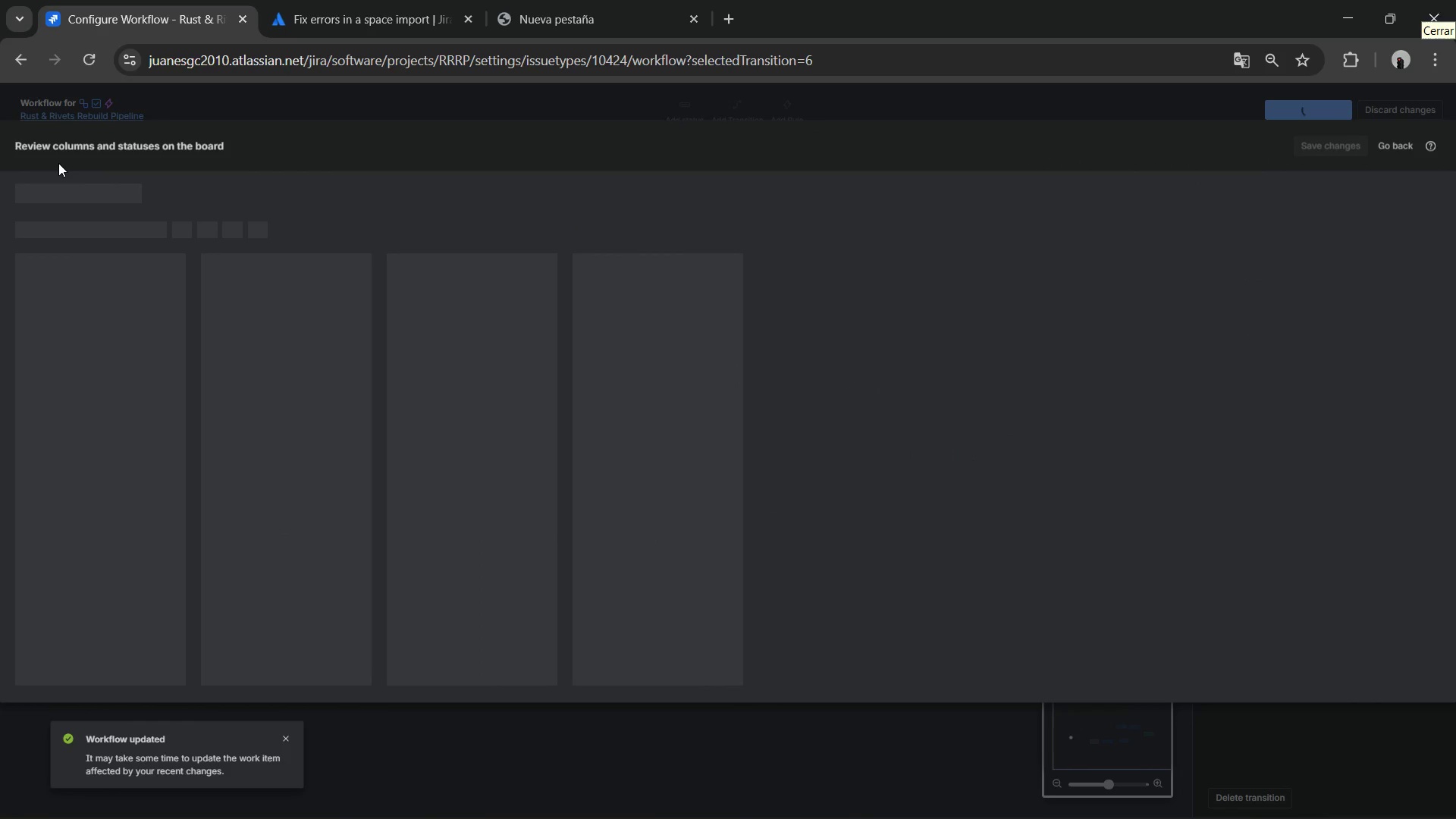 
wait(8.42)
 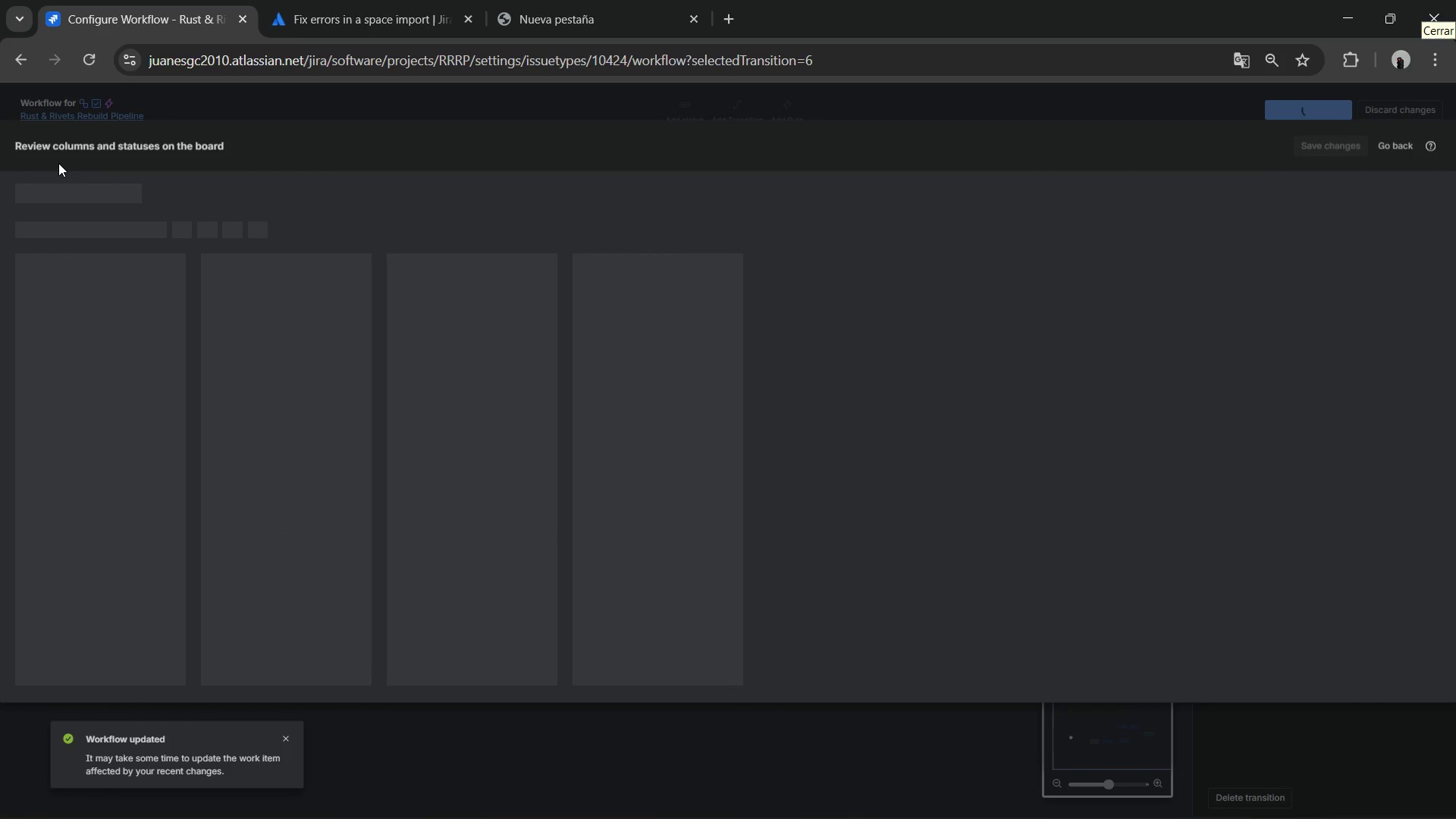 
mouse_move([369, 249])
 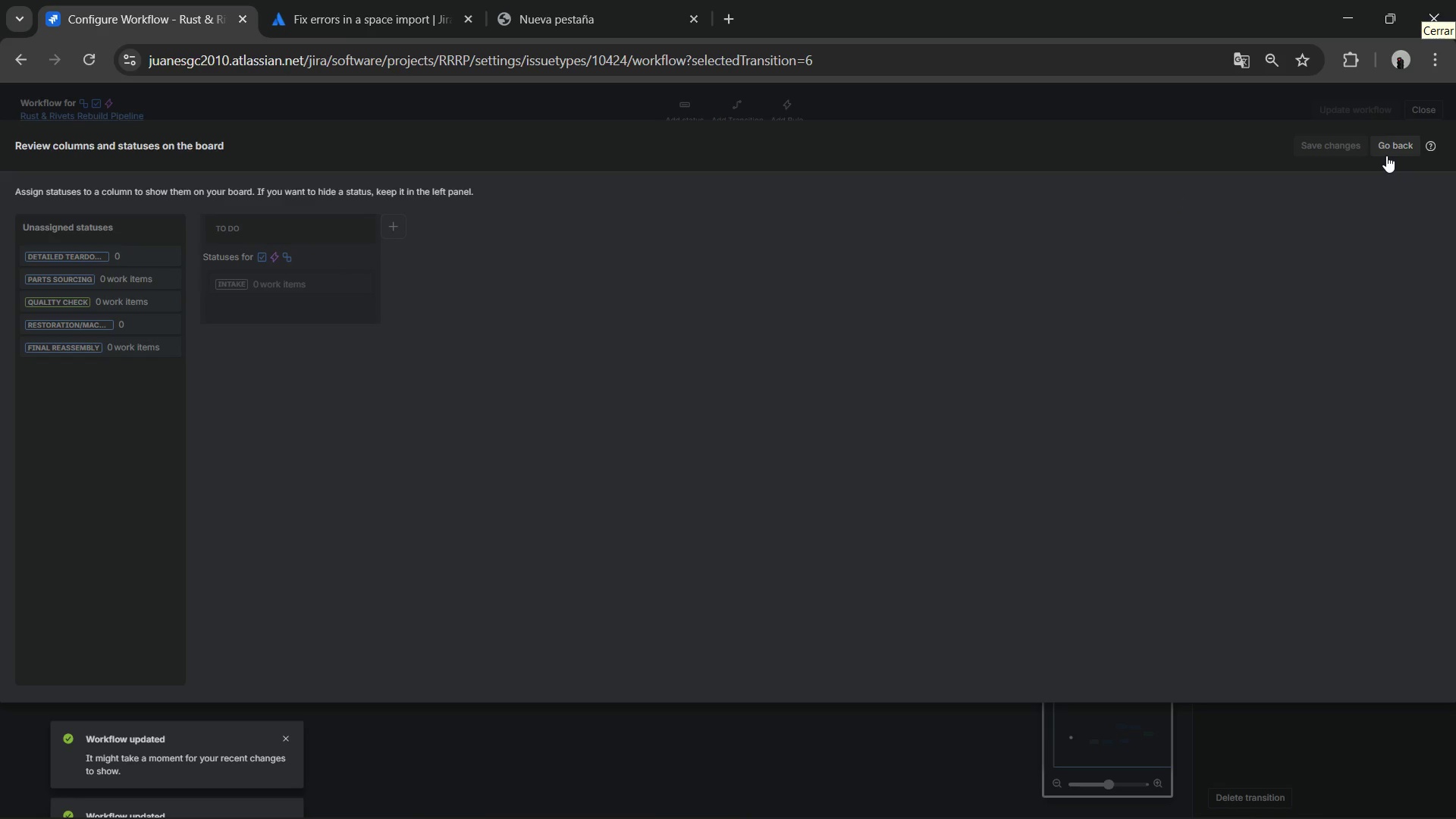 
wait(6.3)
 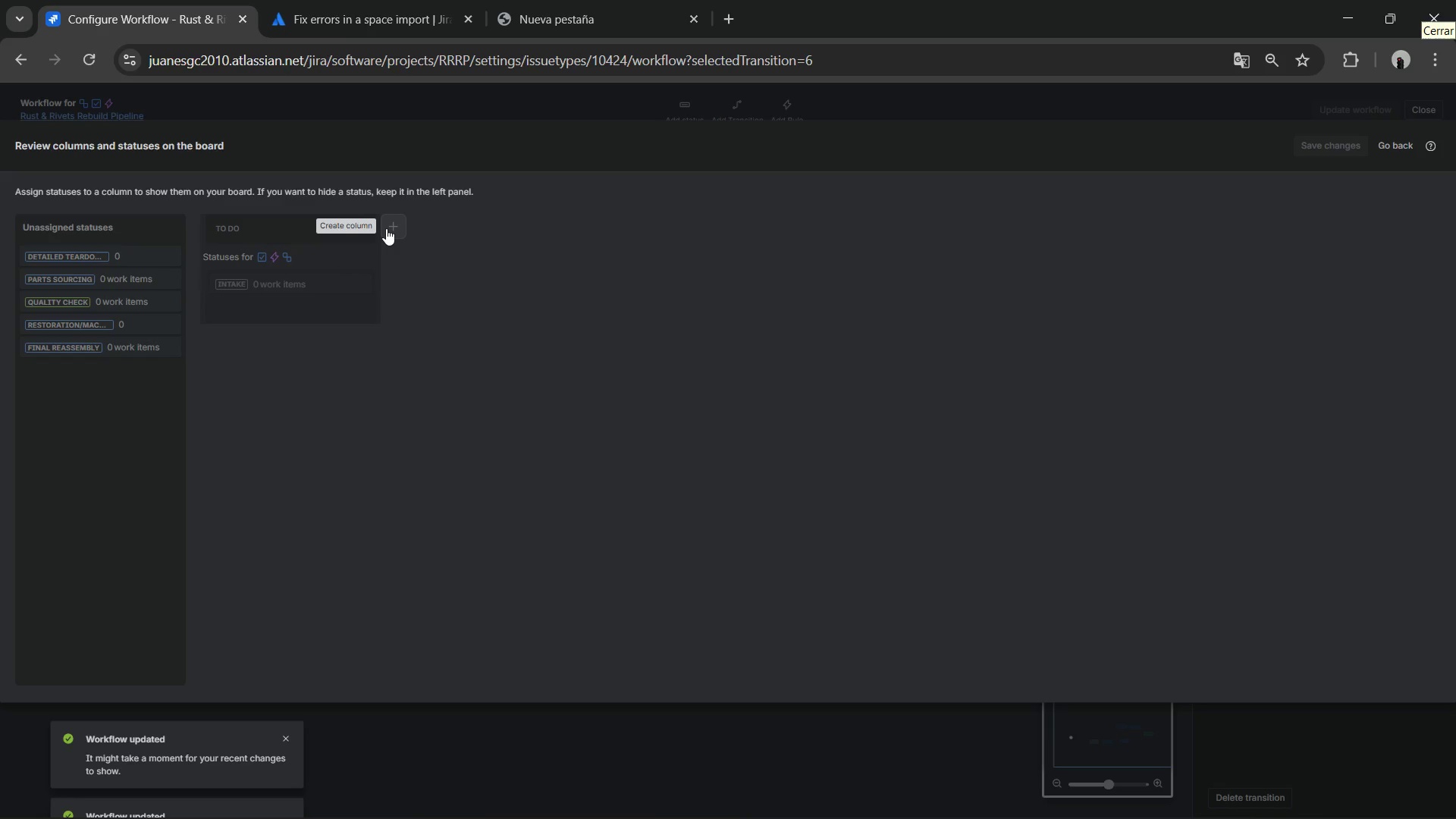 
left_click([1386, 155])
 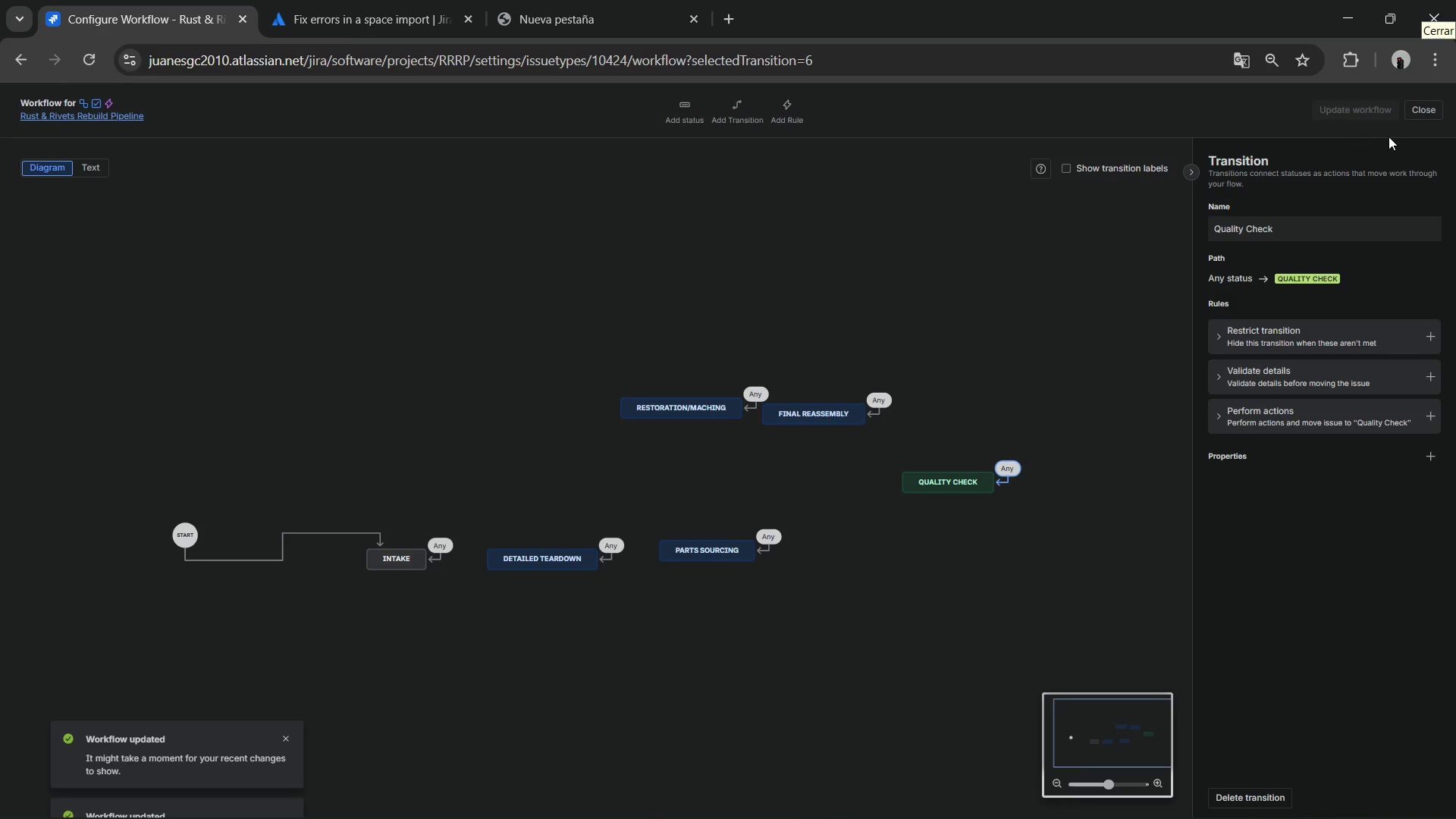 
left_click([1426, 115])
 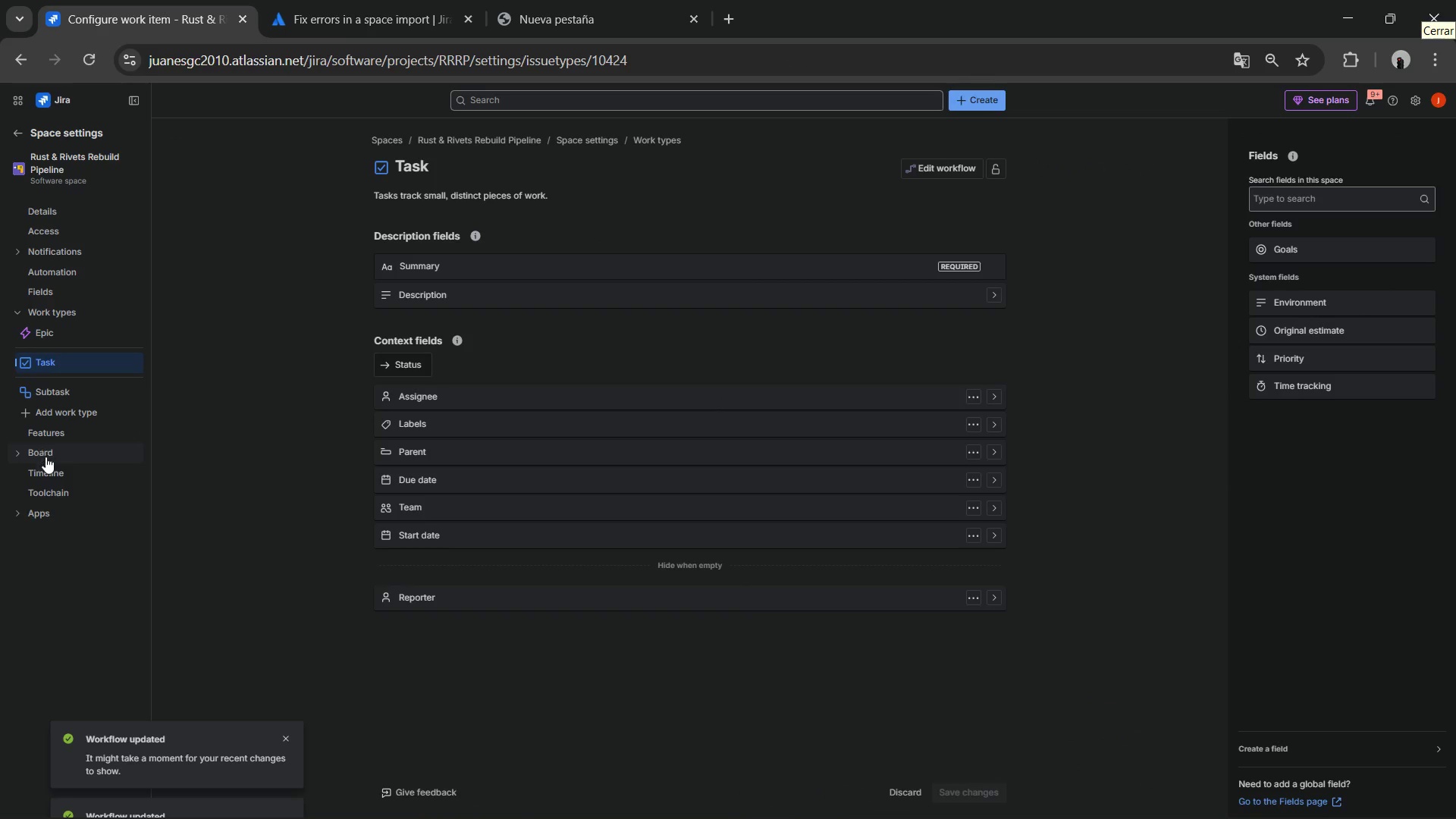 
left_click([47, 459])
 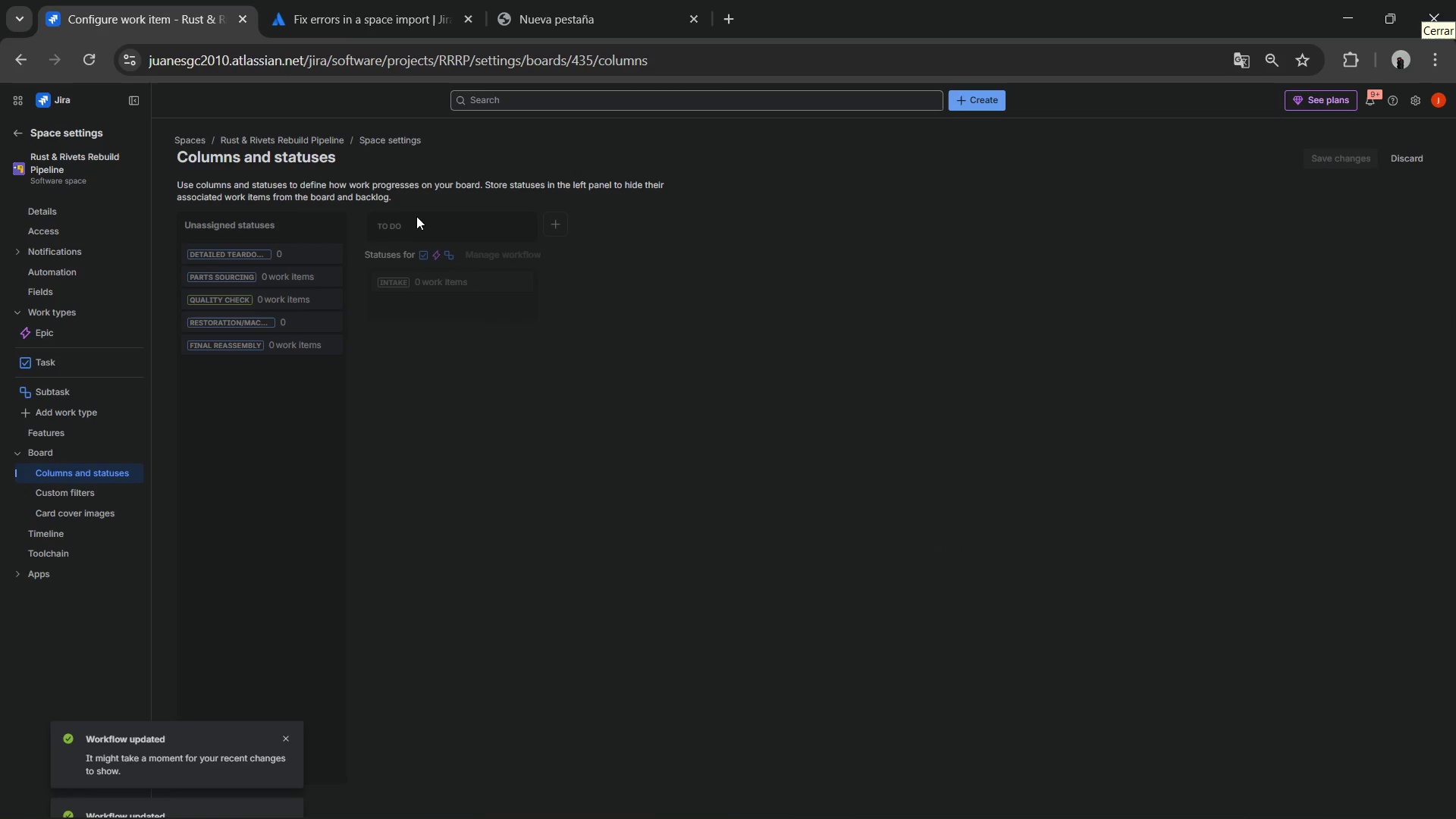 
left_click([560, 215])
 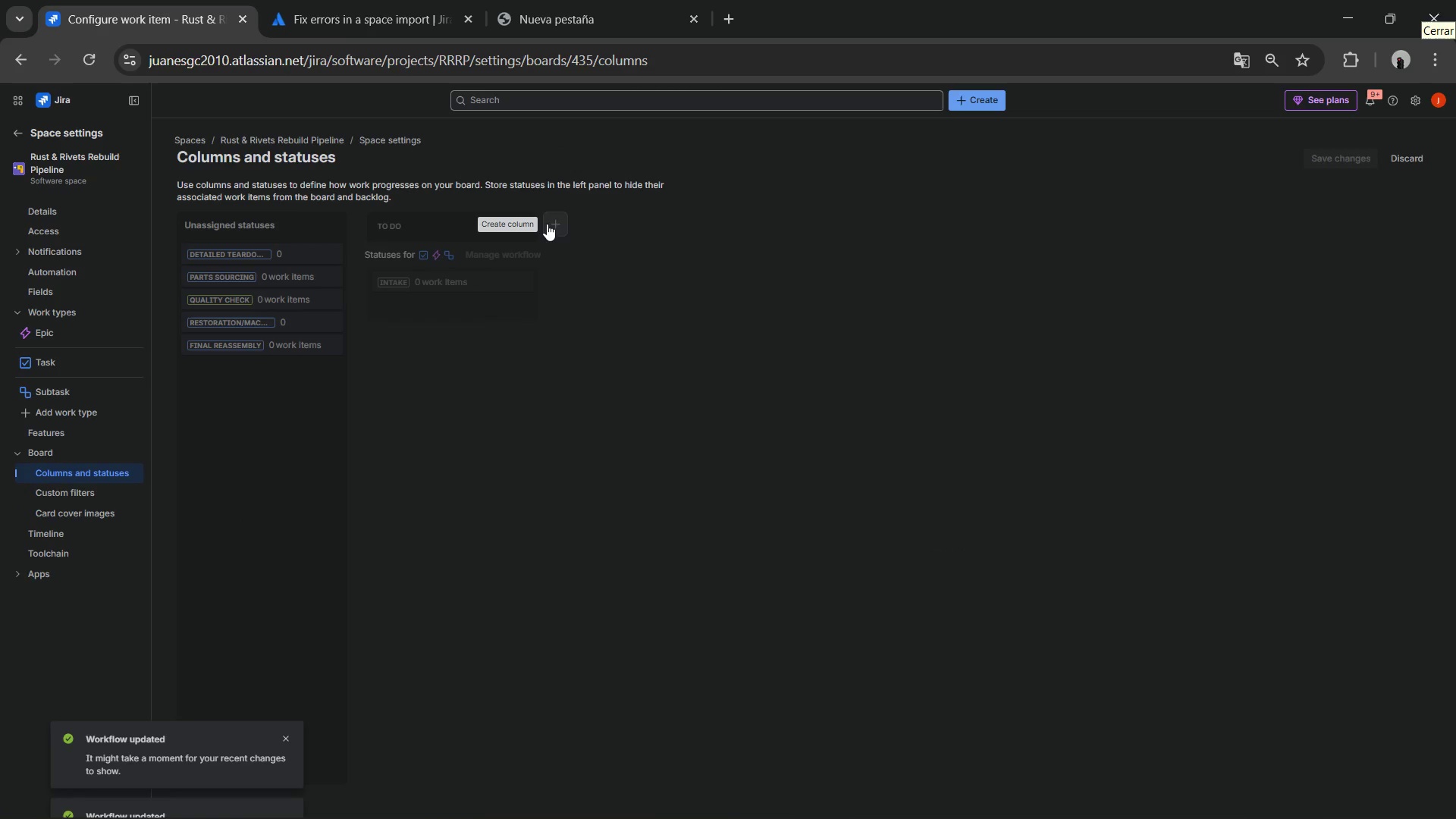 
left_click([547, 224])
 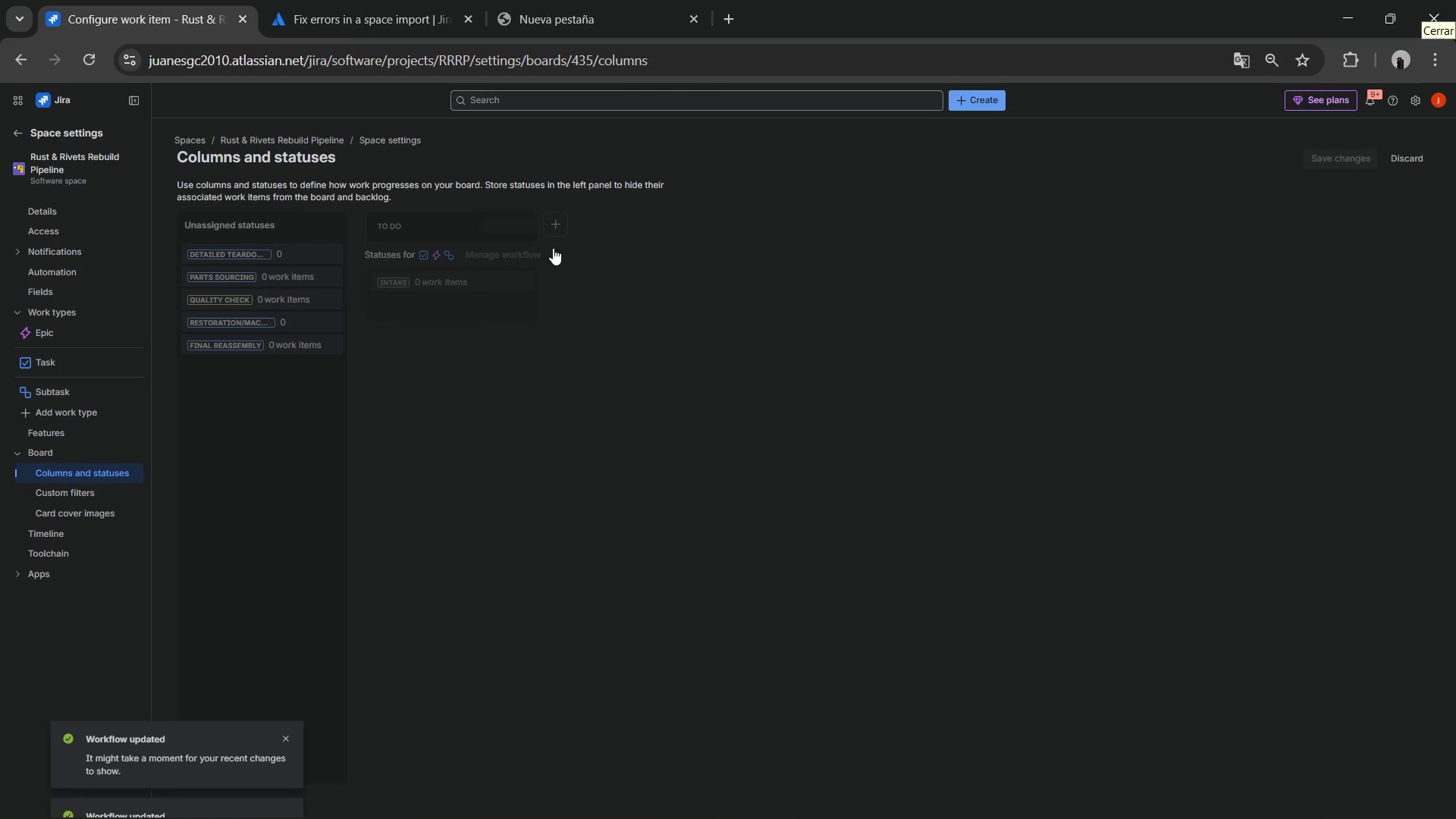 
left_click([553, 238])
 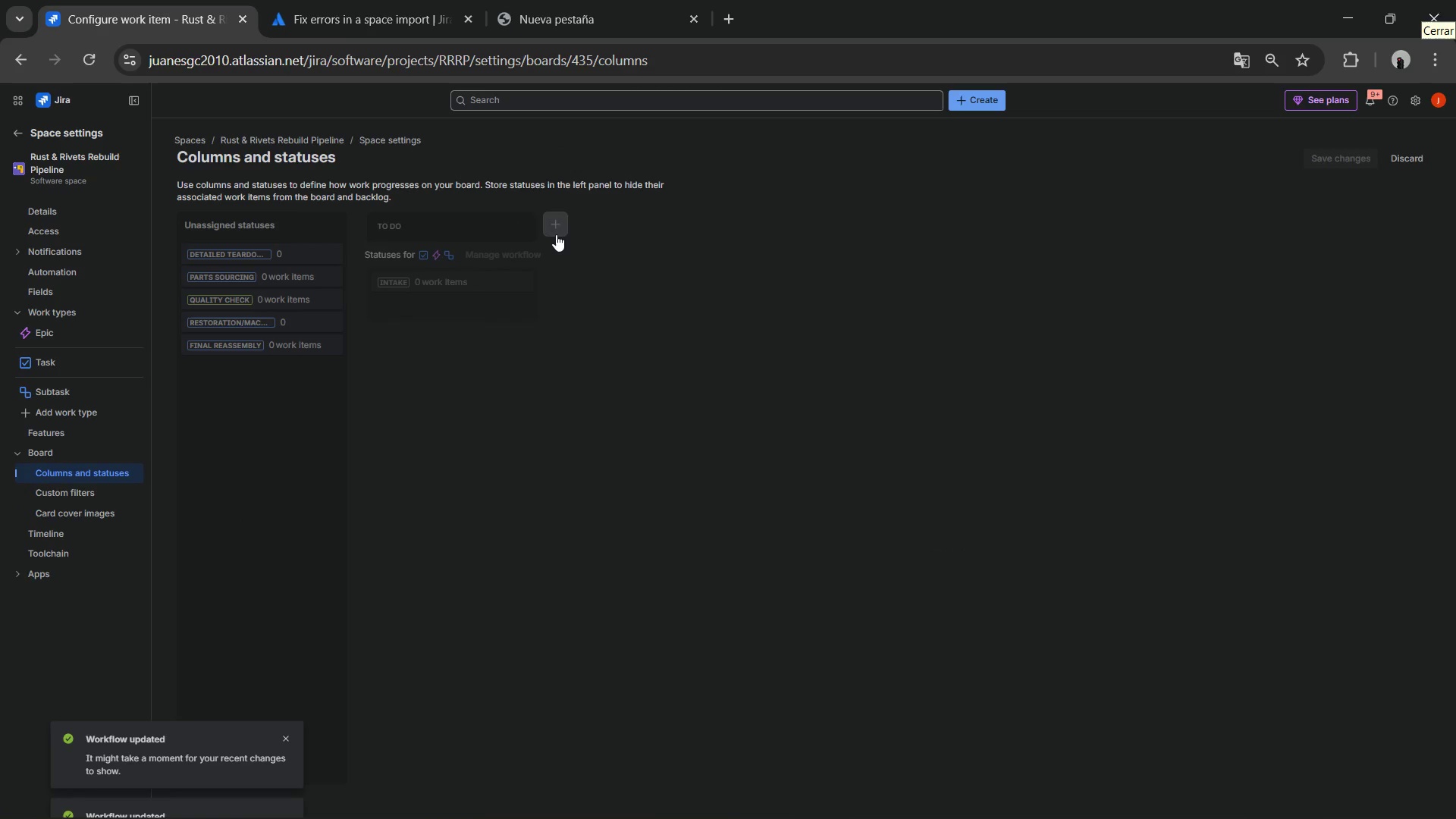 
left_click([556, 234])
 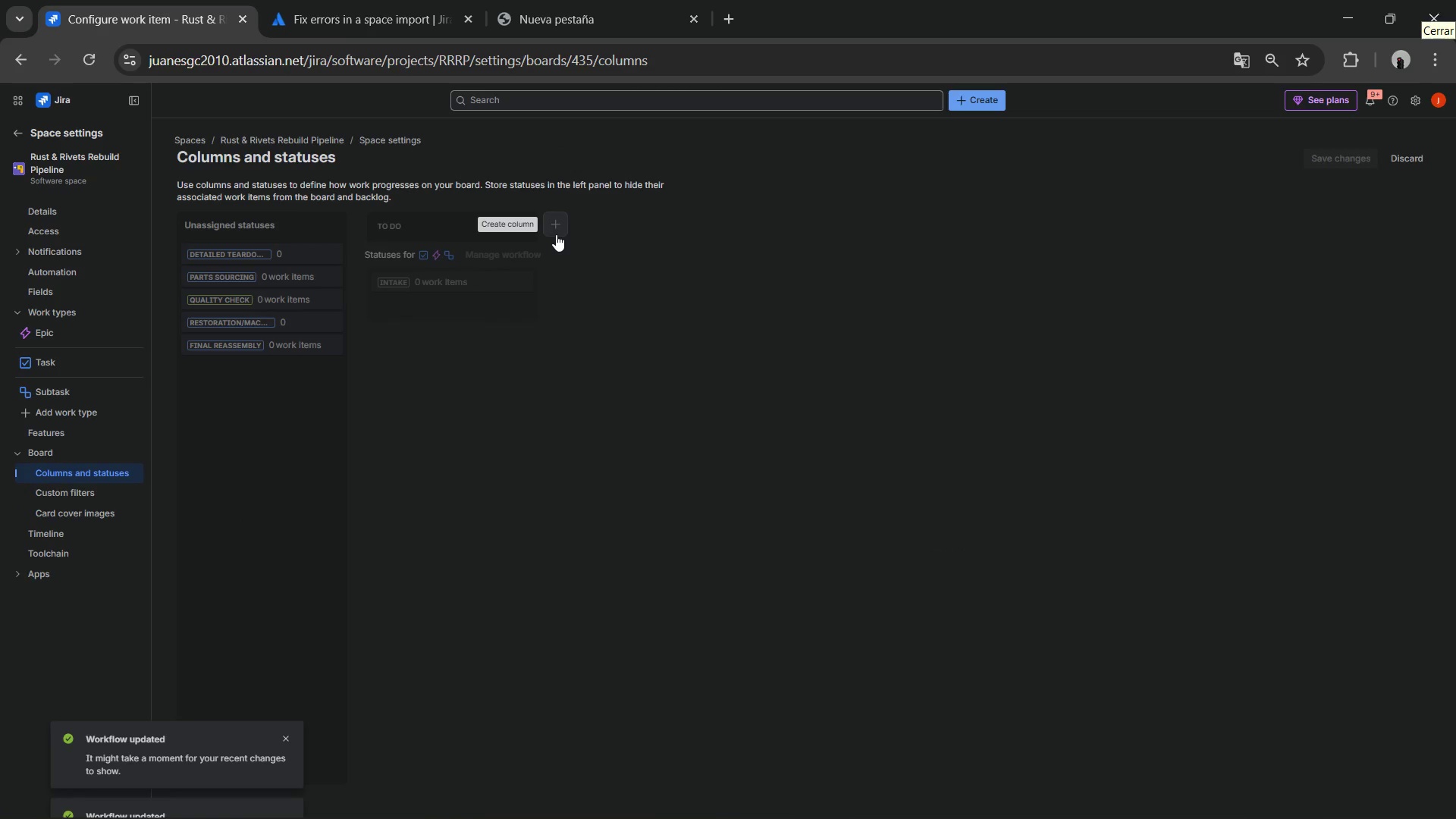 
left_click([556, 234])
 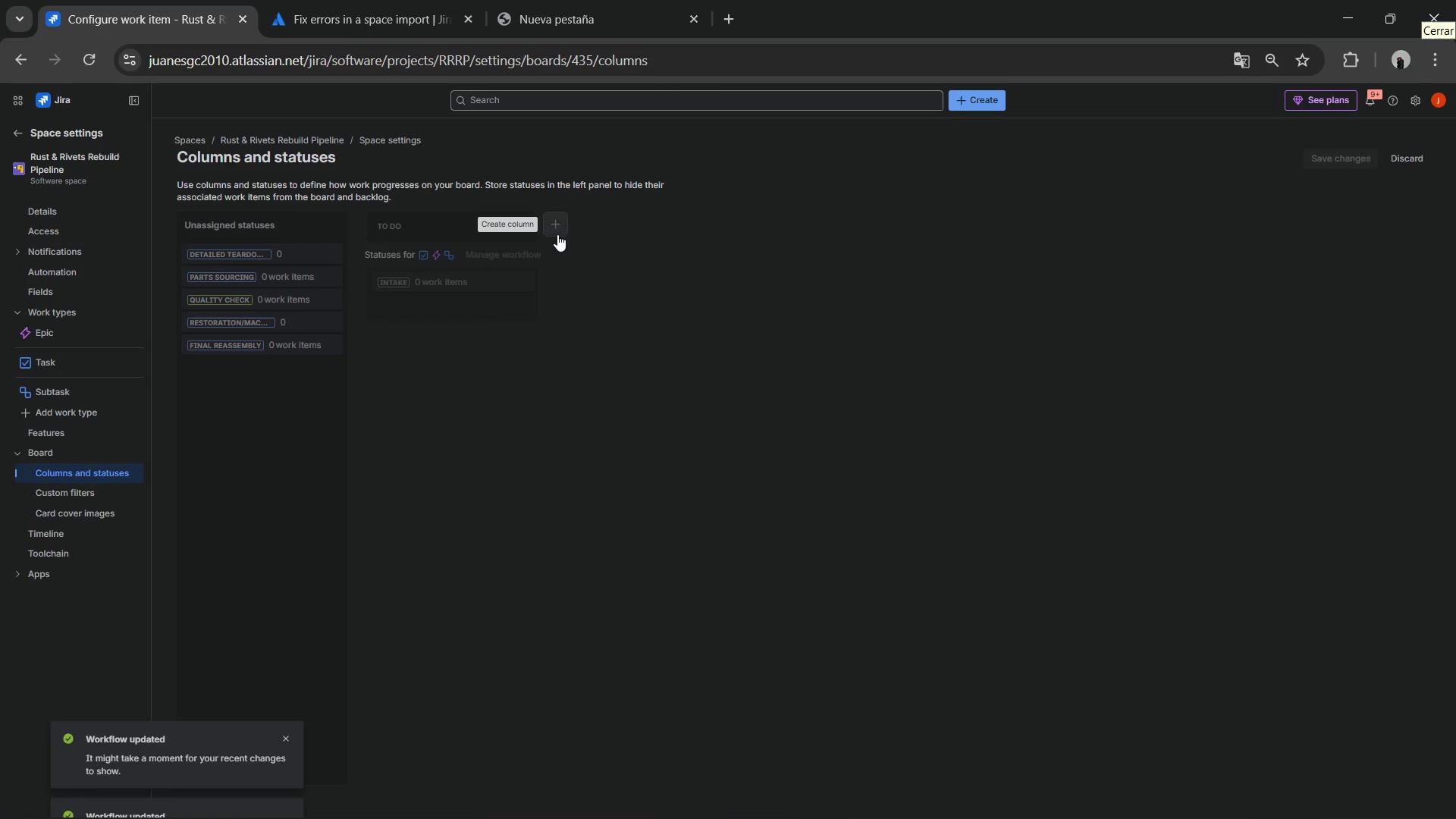 
triple_click([557, 234])
 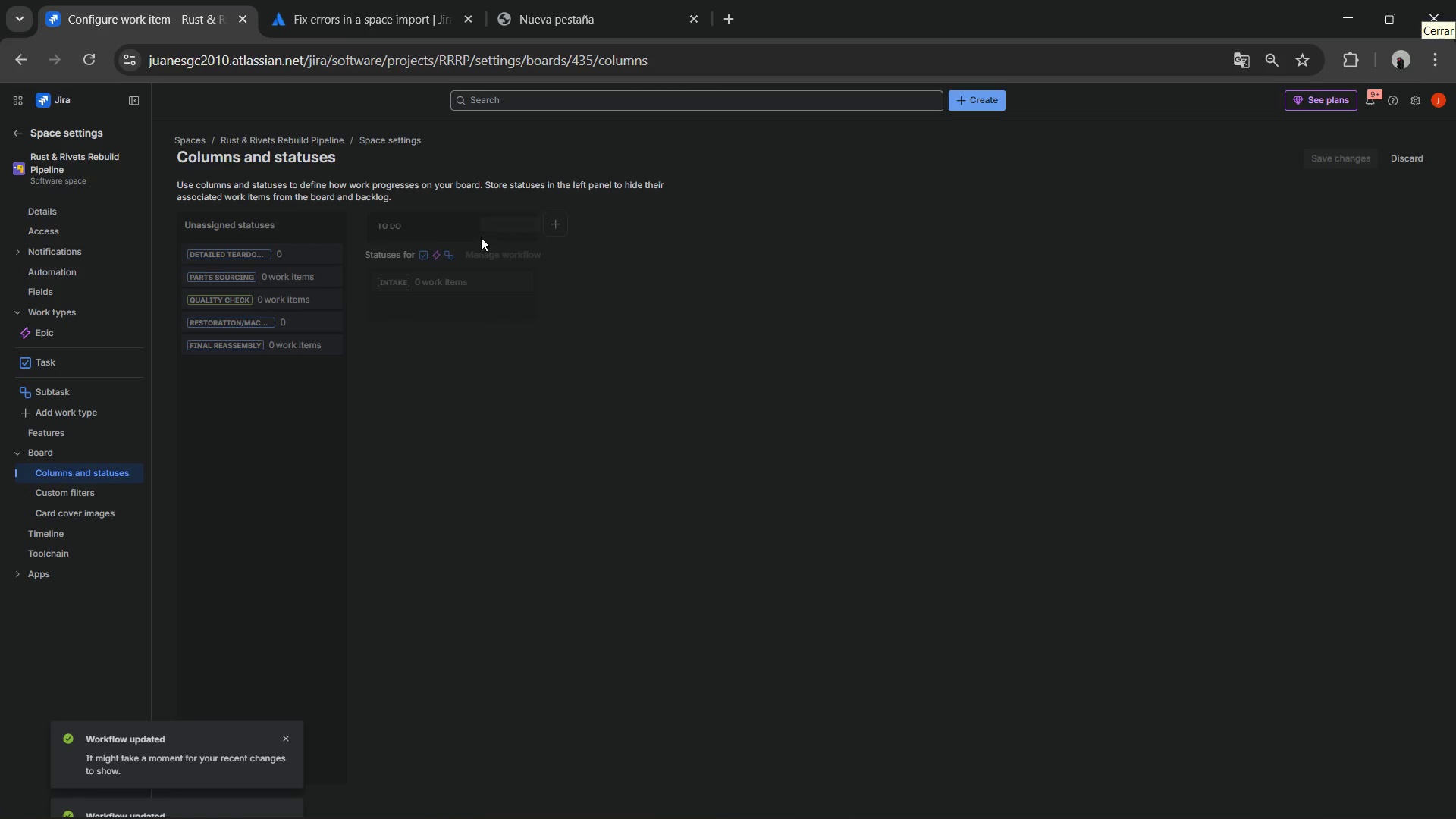 
double_click([481, 237])
 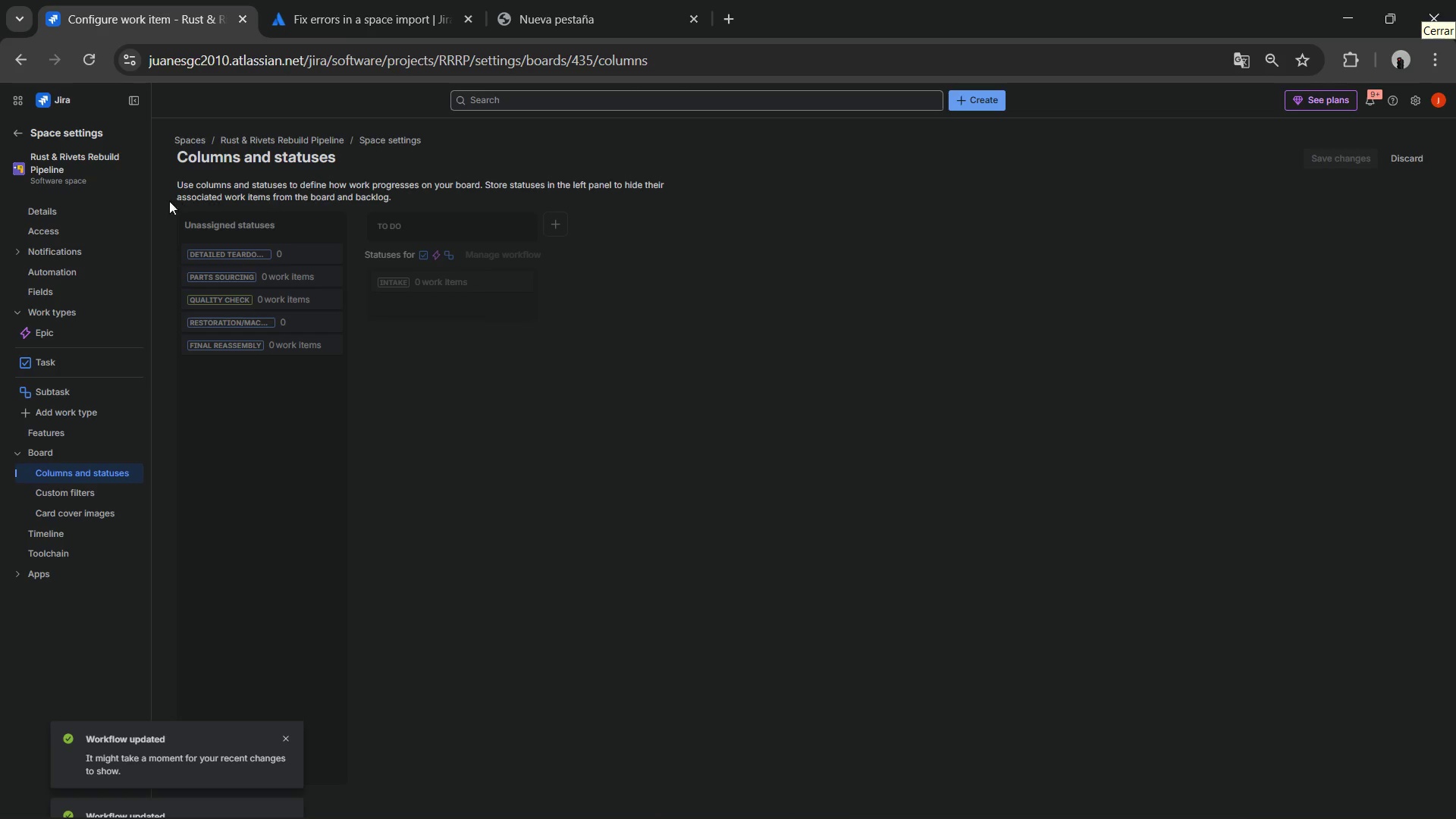 
left_click_drag(start_coordinate=[202, 237], to_coordinate=[214, 246])
 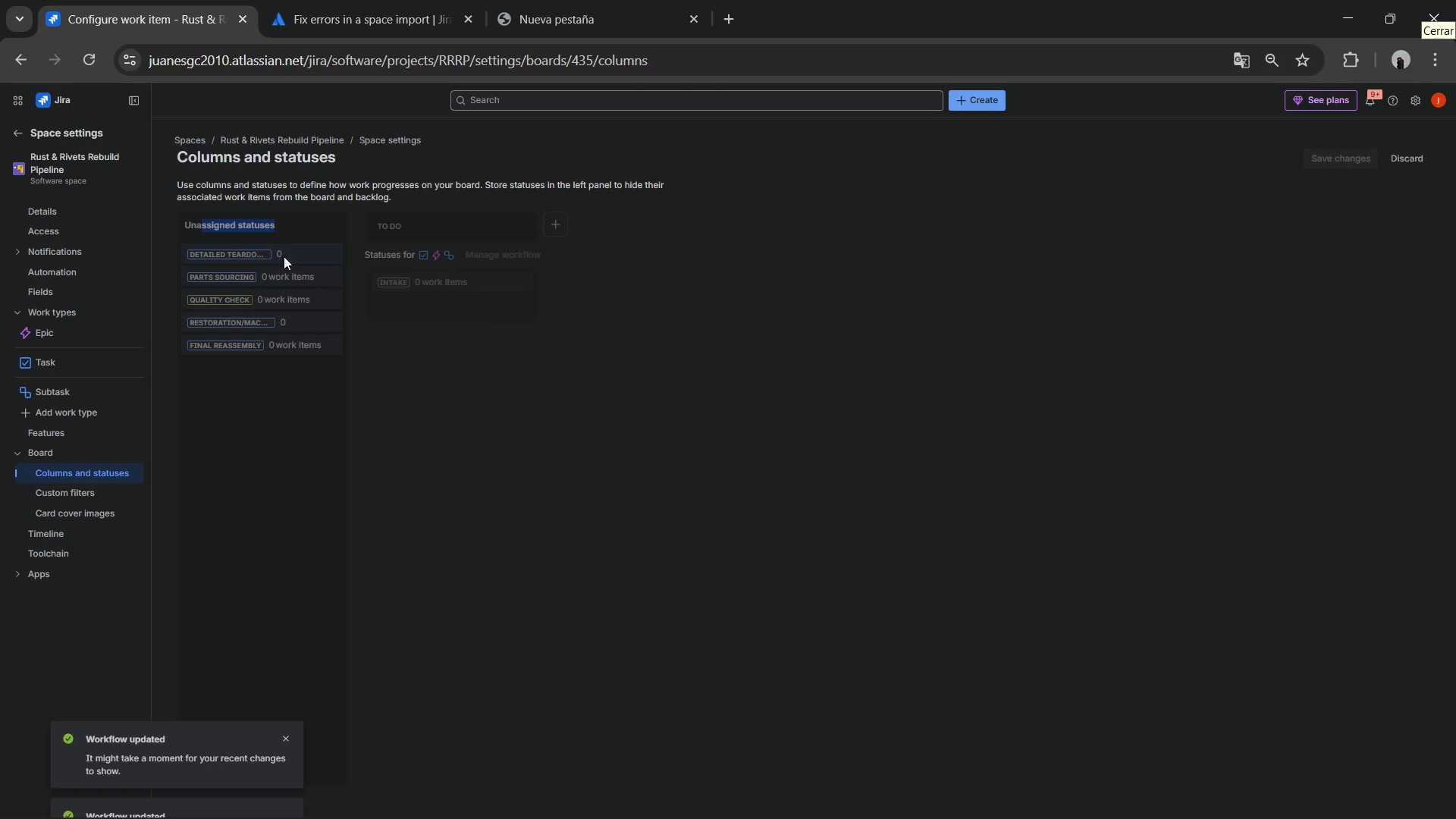 
left_click_drag(start_coordinate=[229, 253], to_coordinate=[243, 255])
 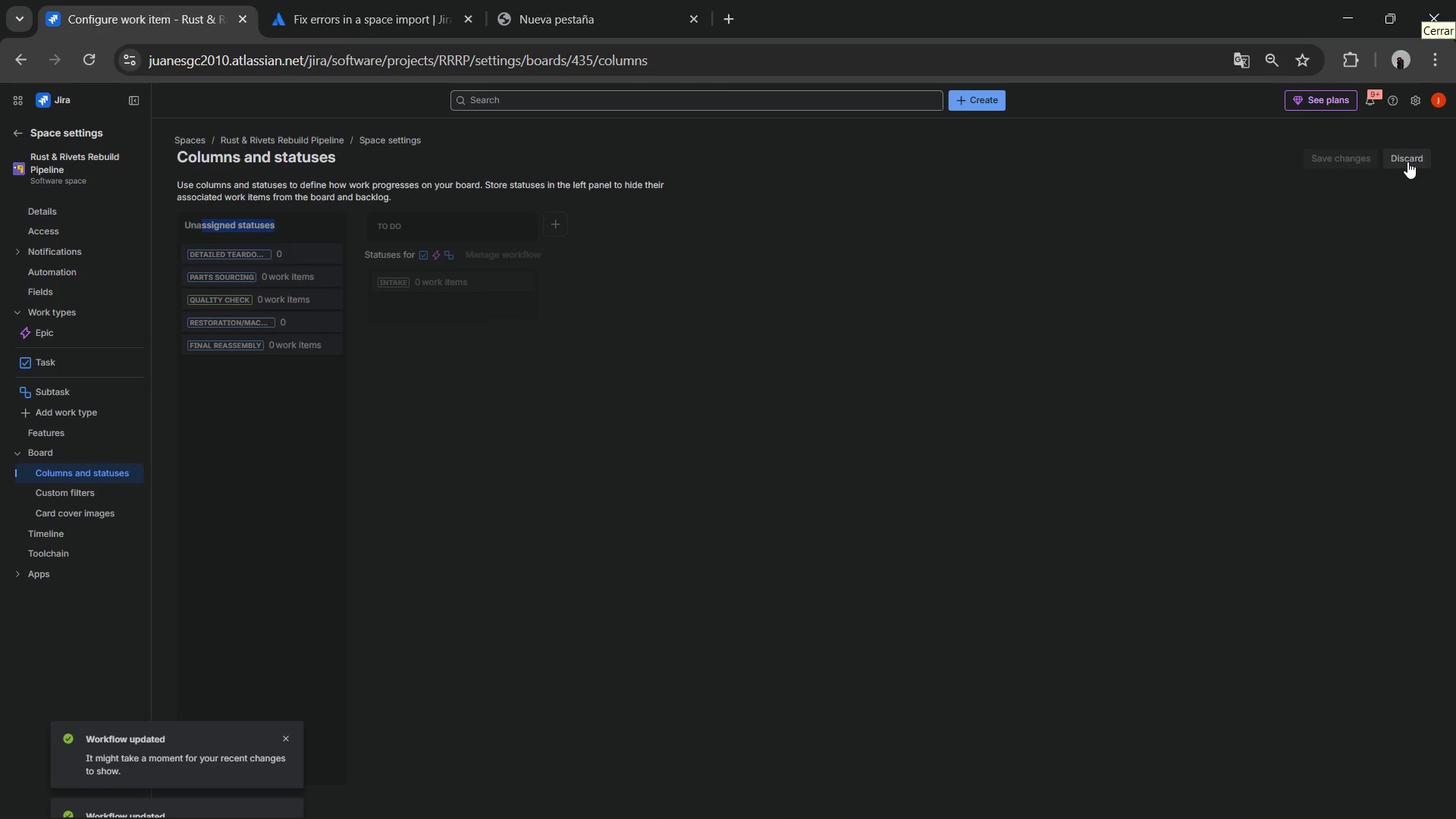 
left_click([1407, 162])
 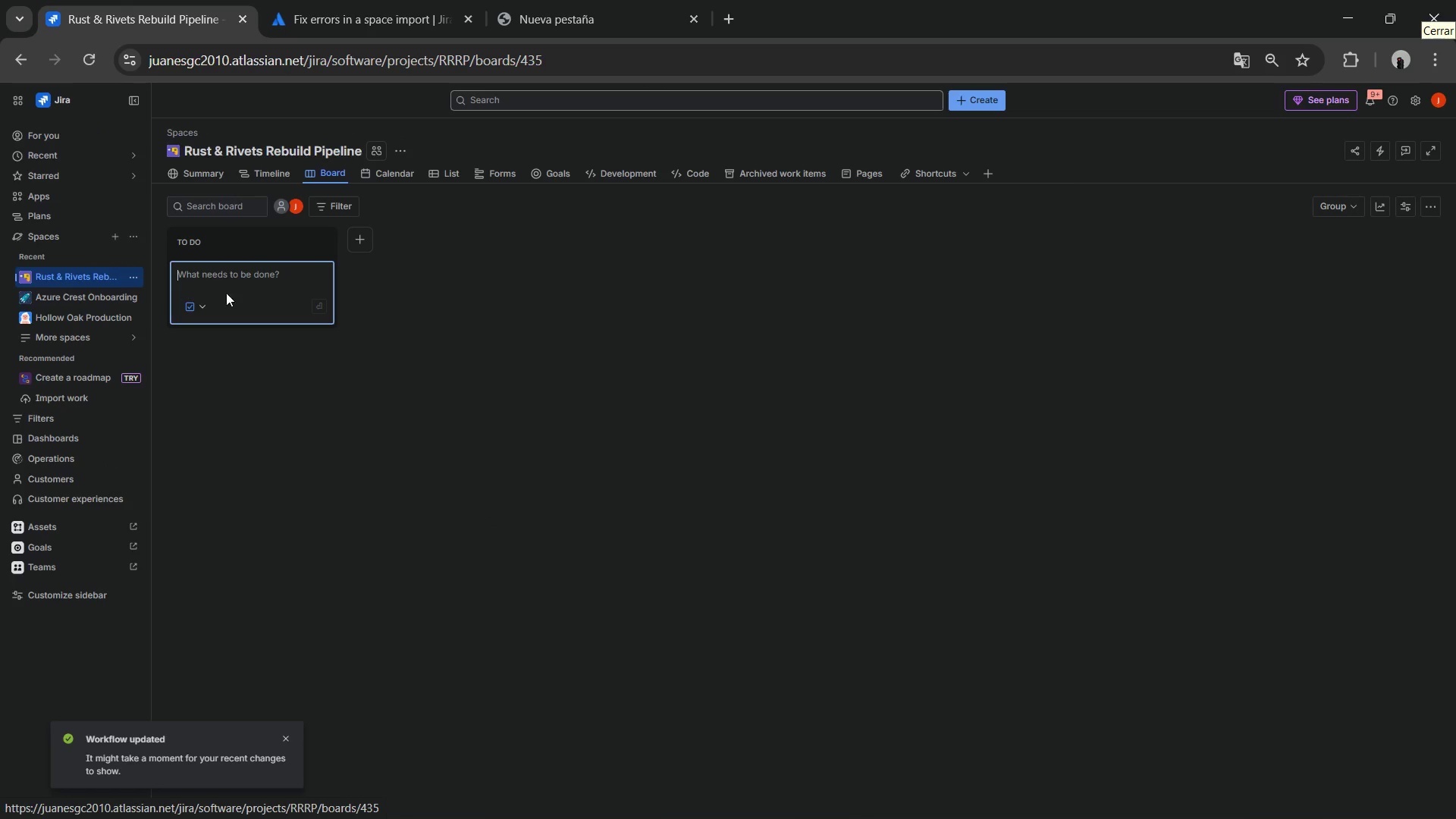 
double_click([251, 246])
 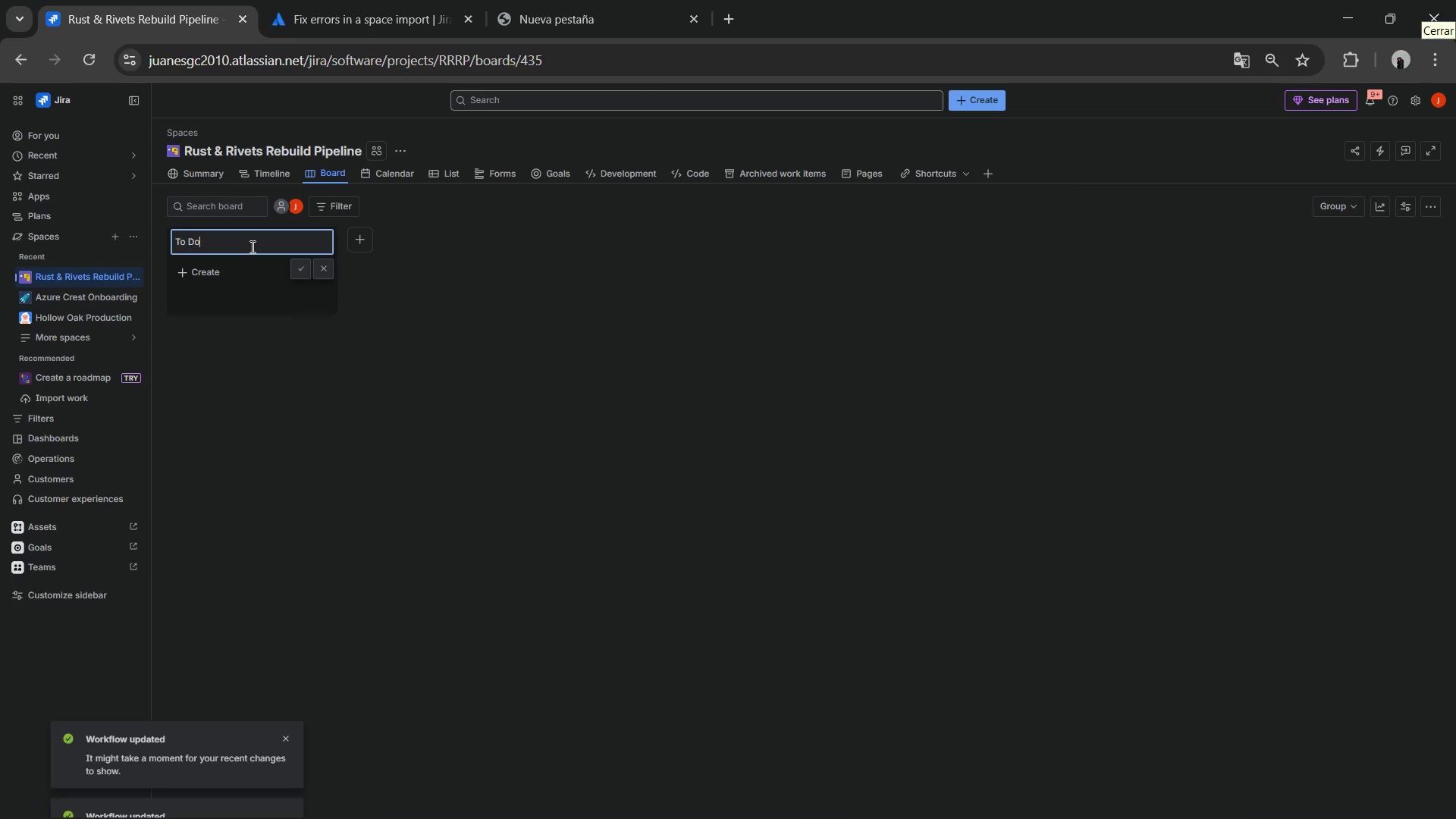 
double_click([251, 246])
 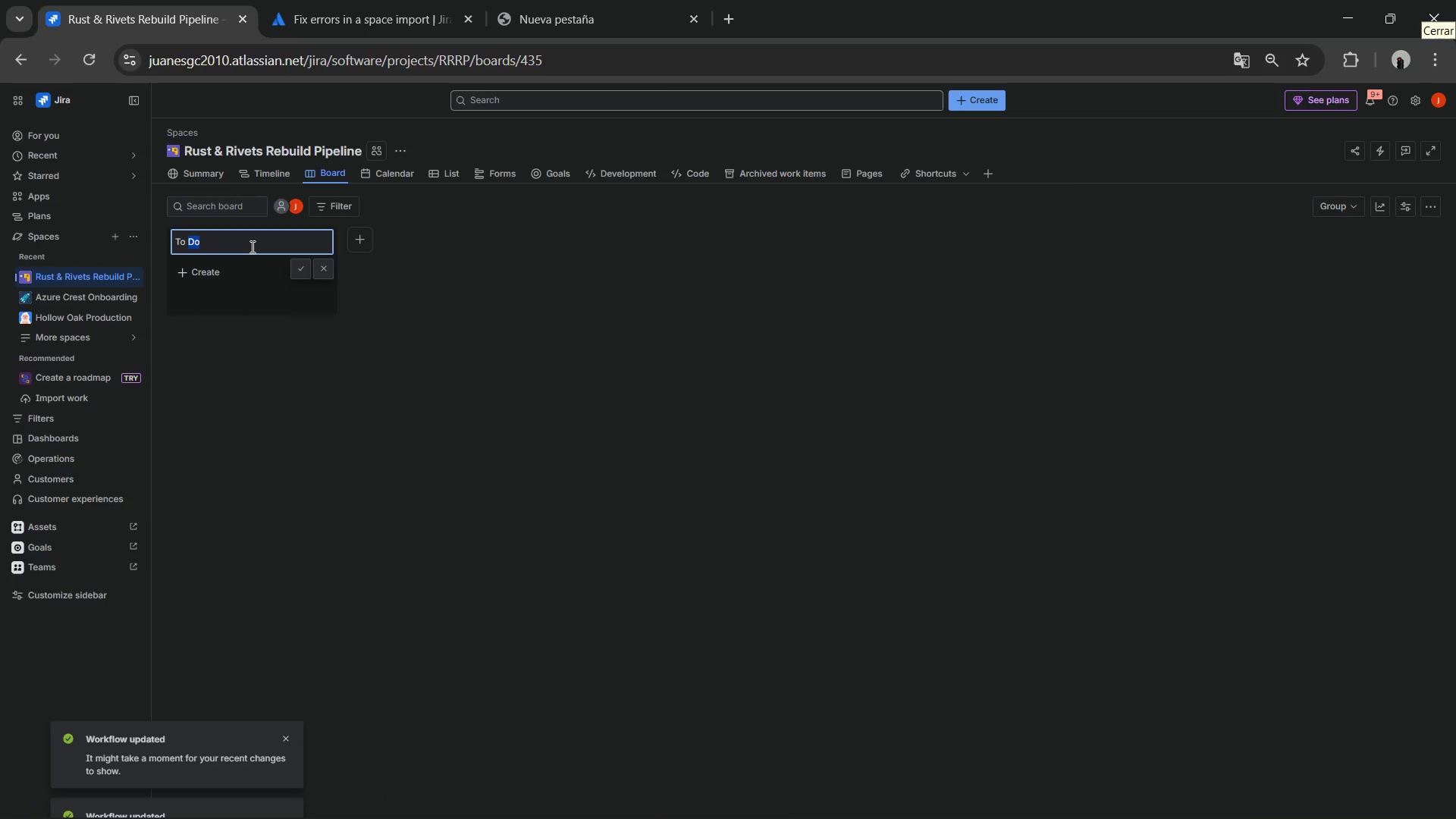 
double_click([251, 246])
 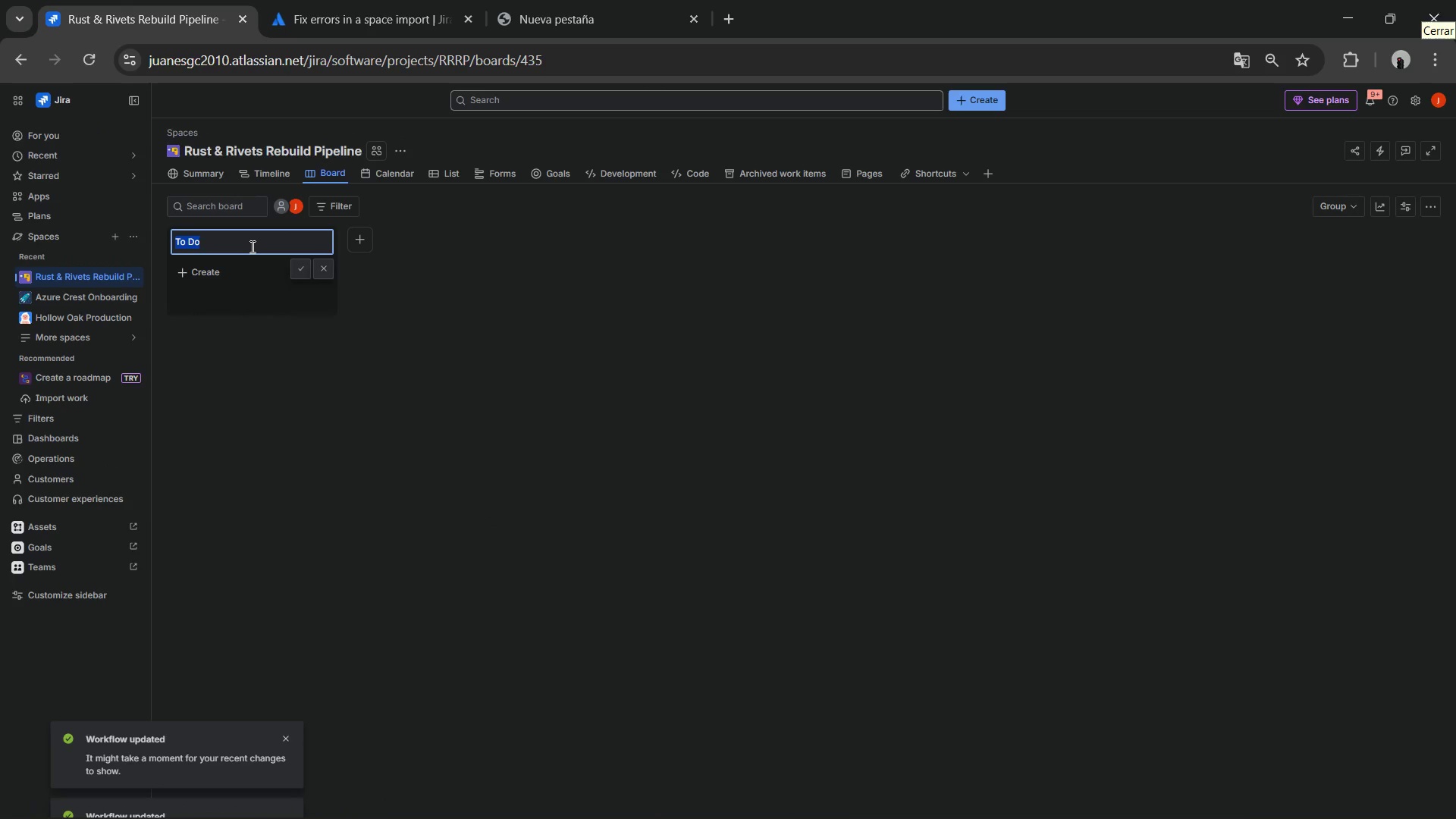 
triple_click([251, 246])
 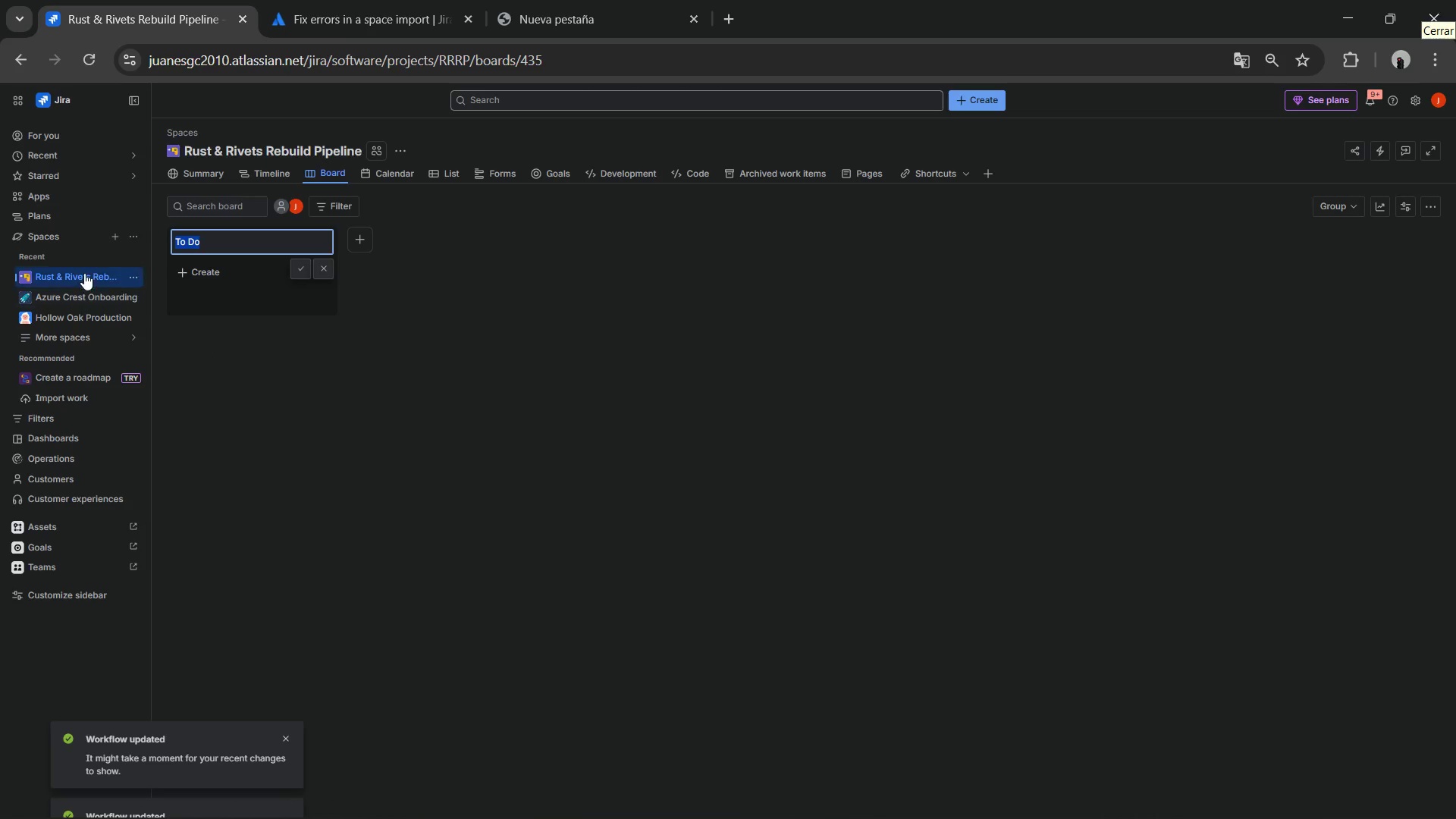 
wait(9.44)
 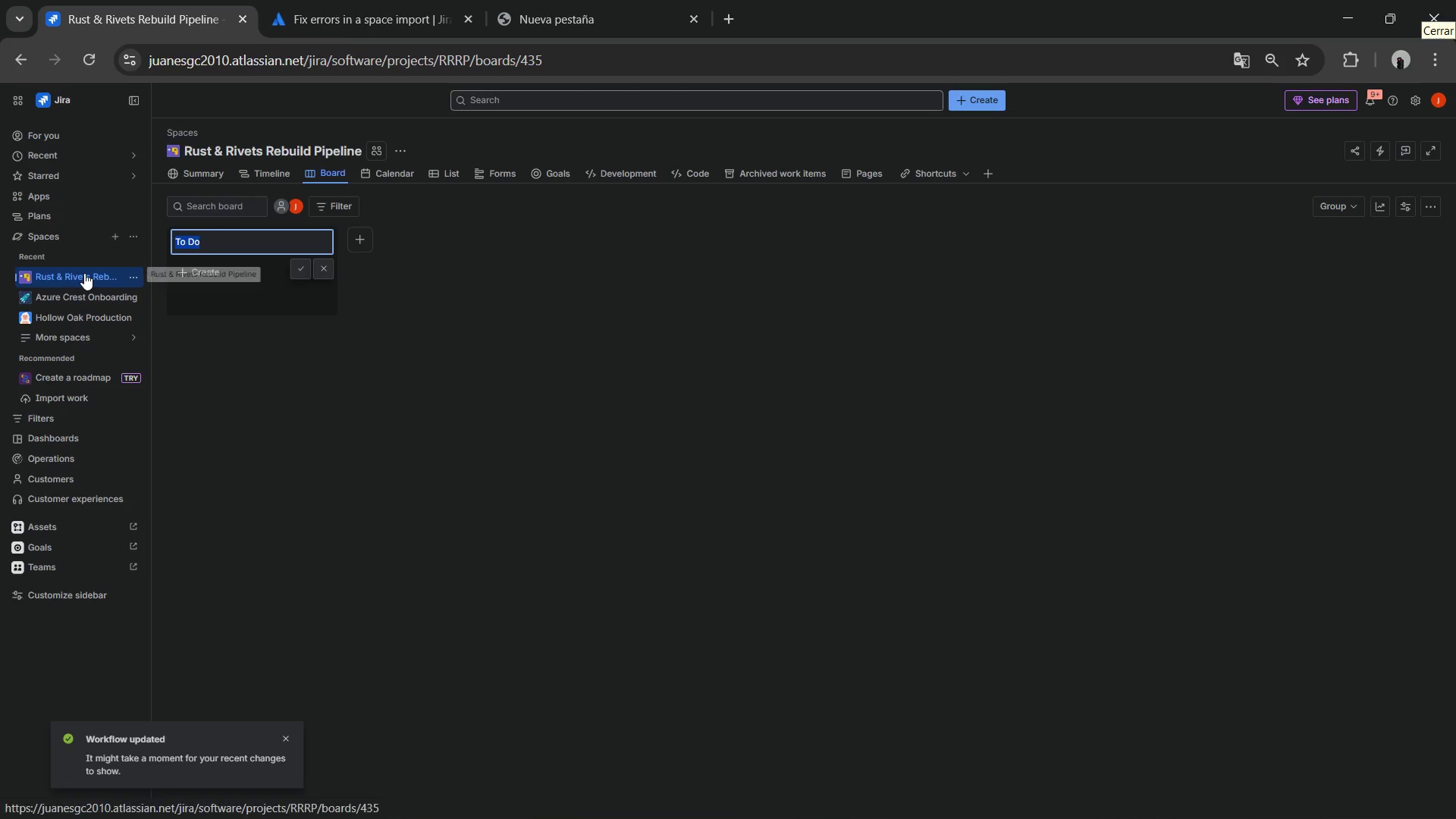 
type(Intake)
 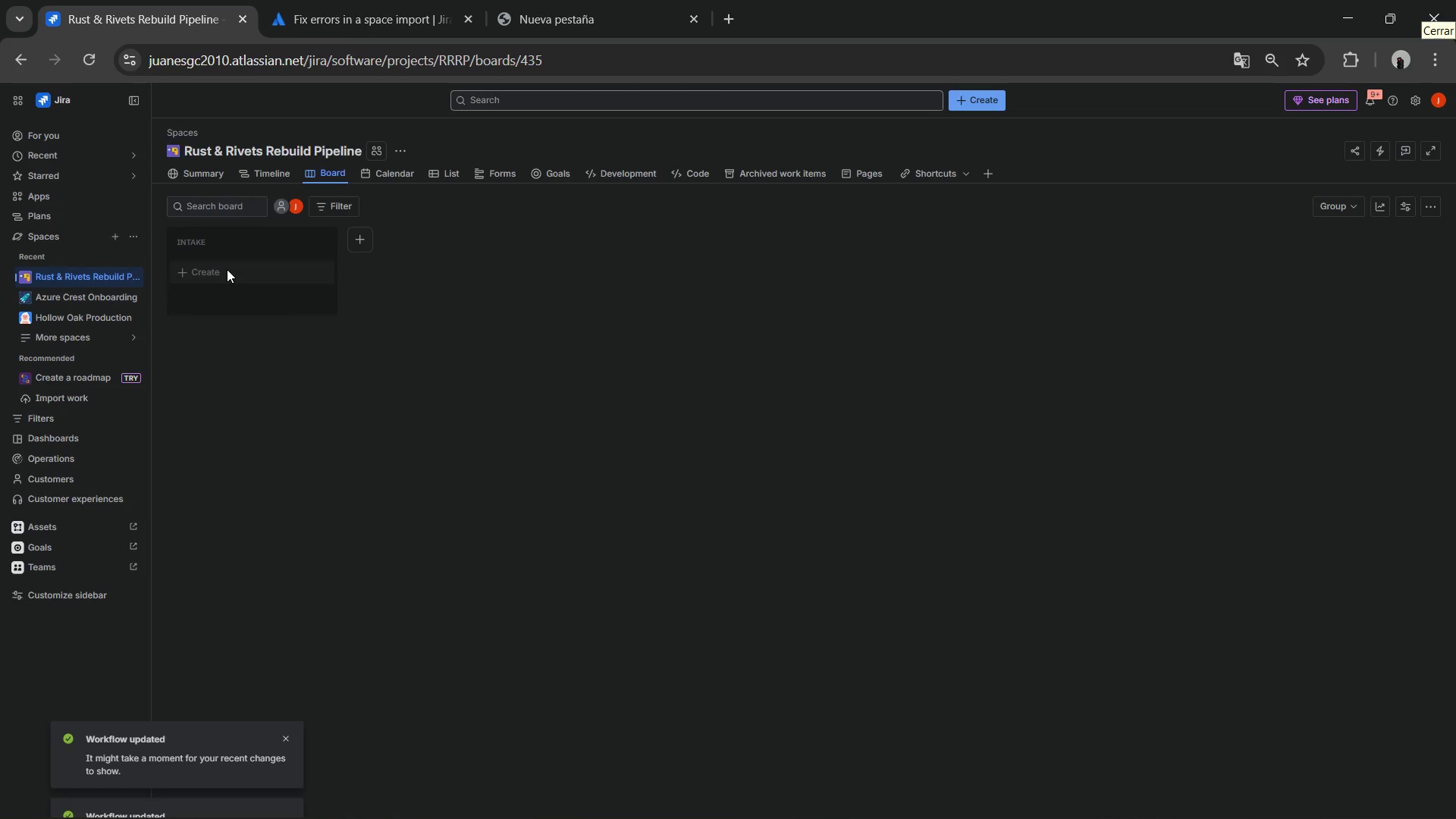 
key(Enter)
 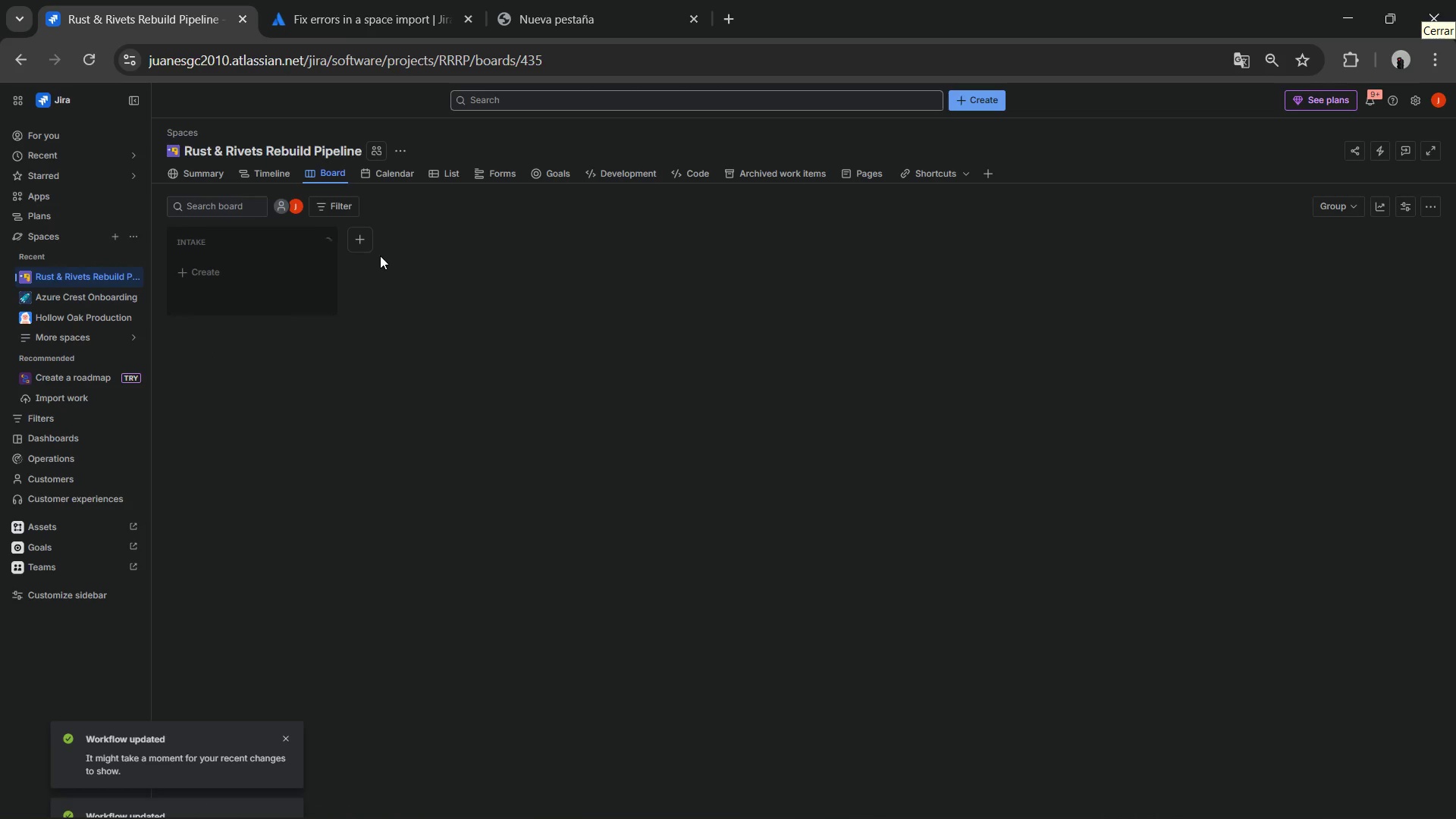 
left_click([369, 246])
 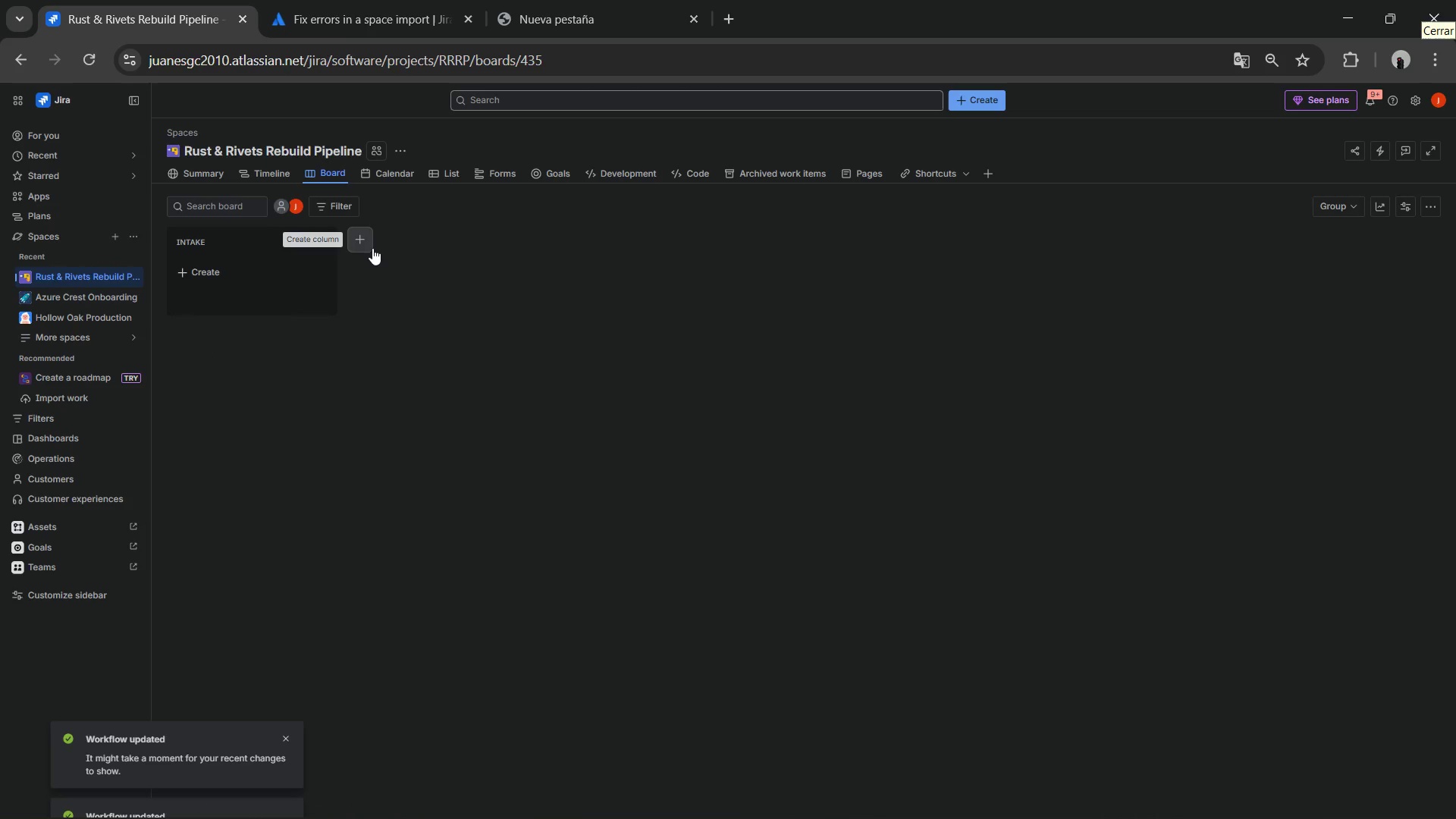 
left_click([372, 246])
 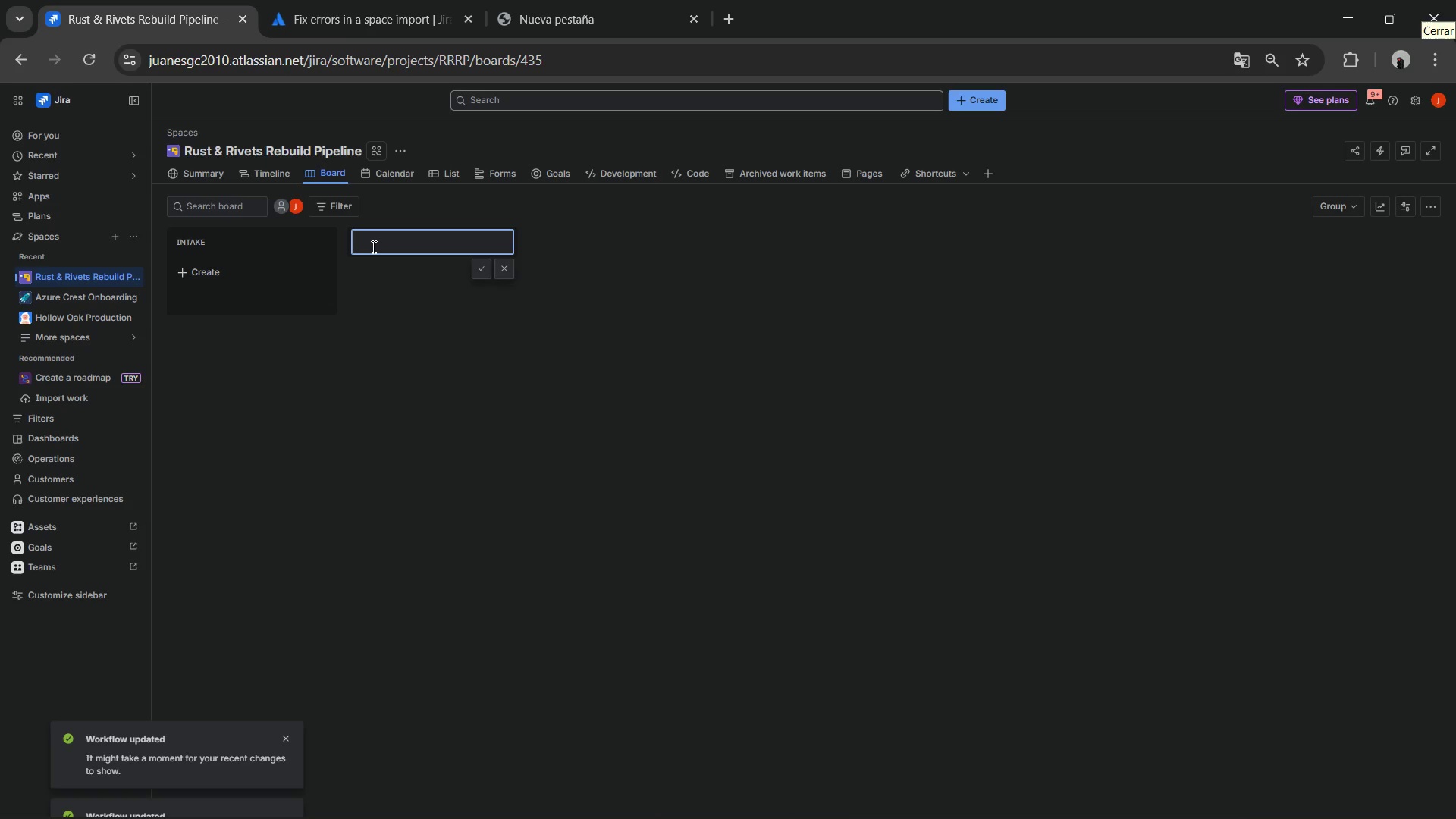 
type(Detailed Teardown)
 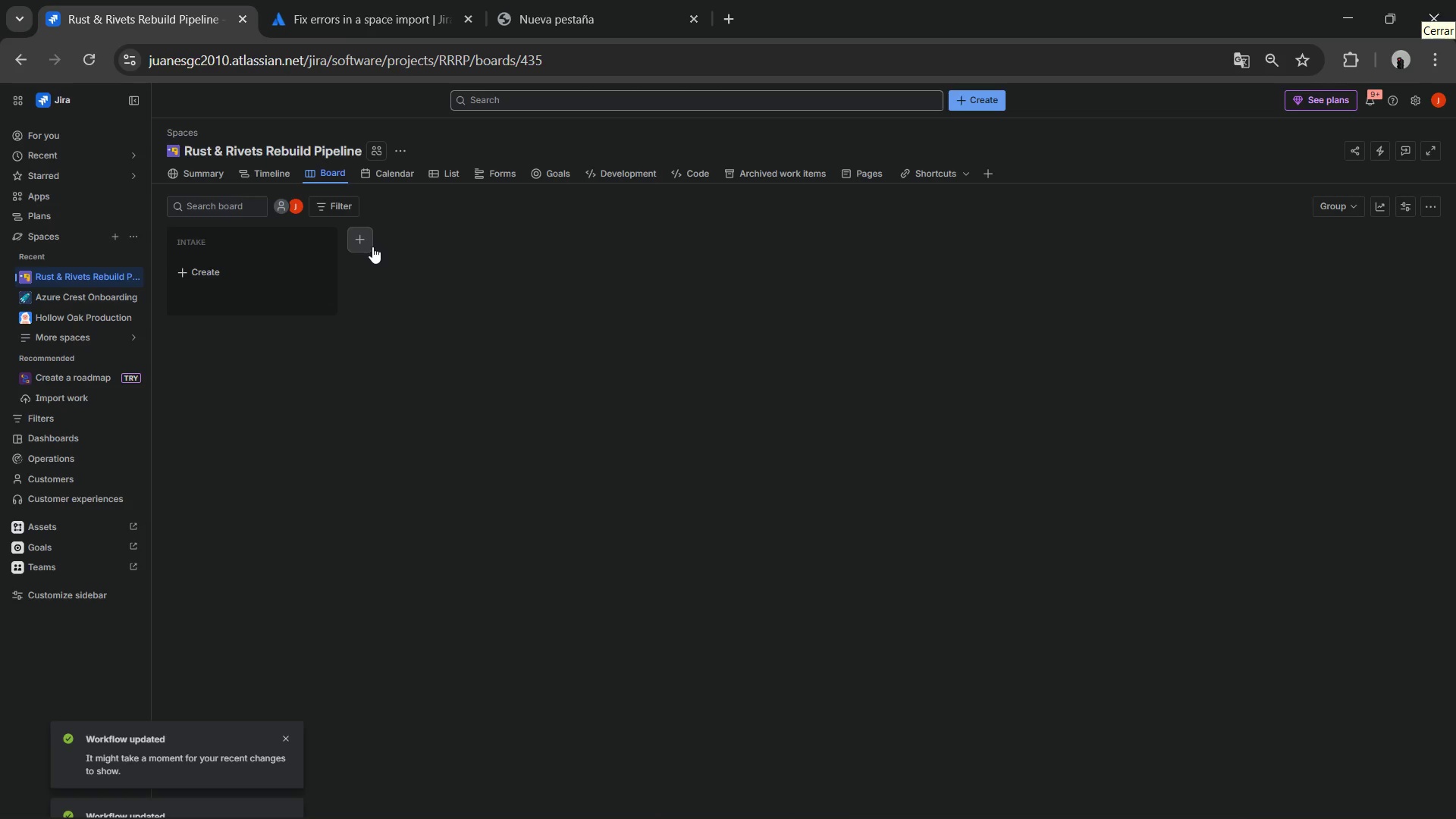 
 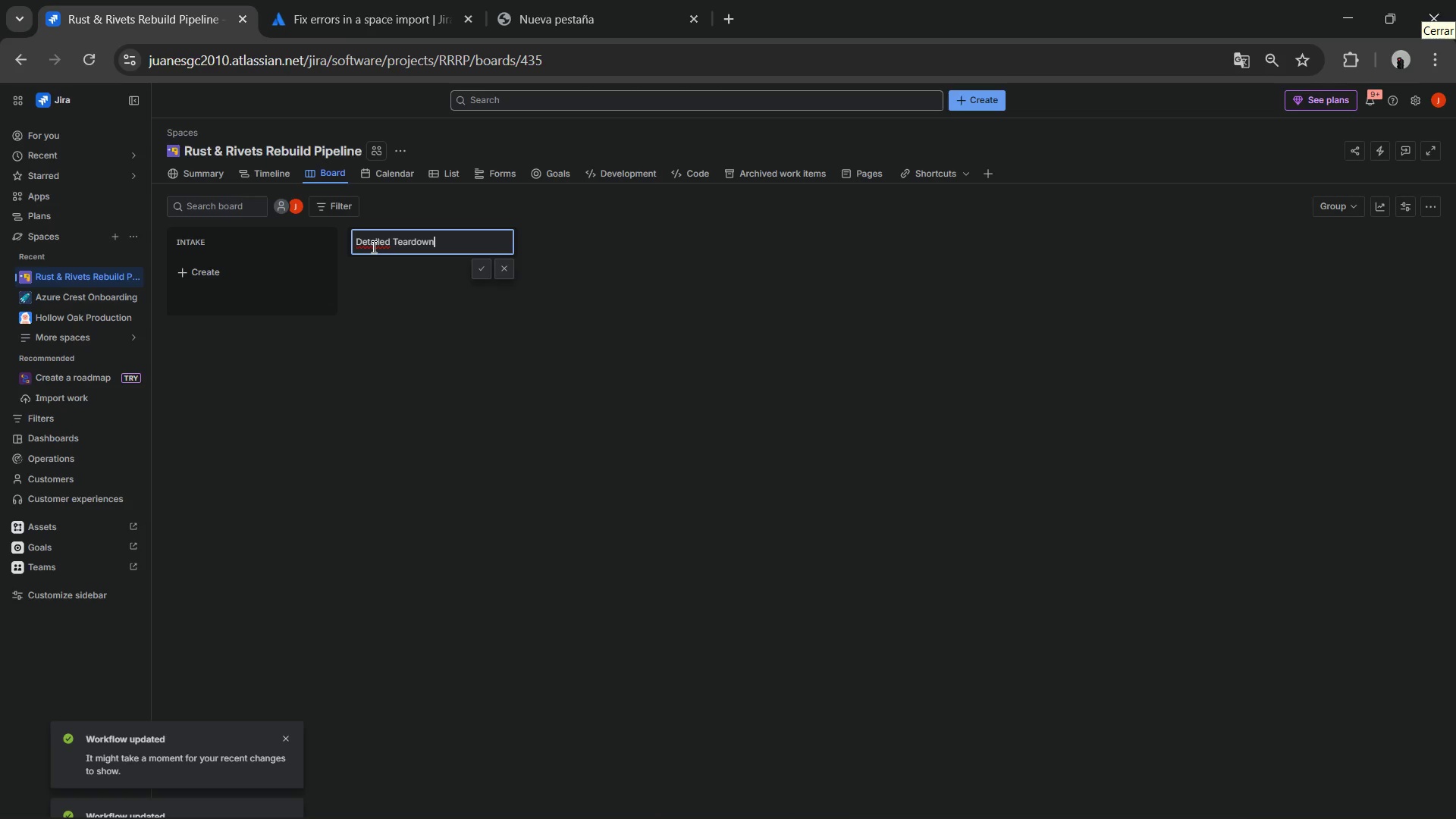 
key(Enter)
 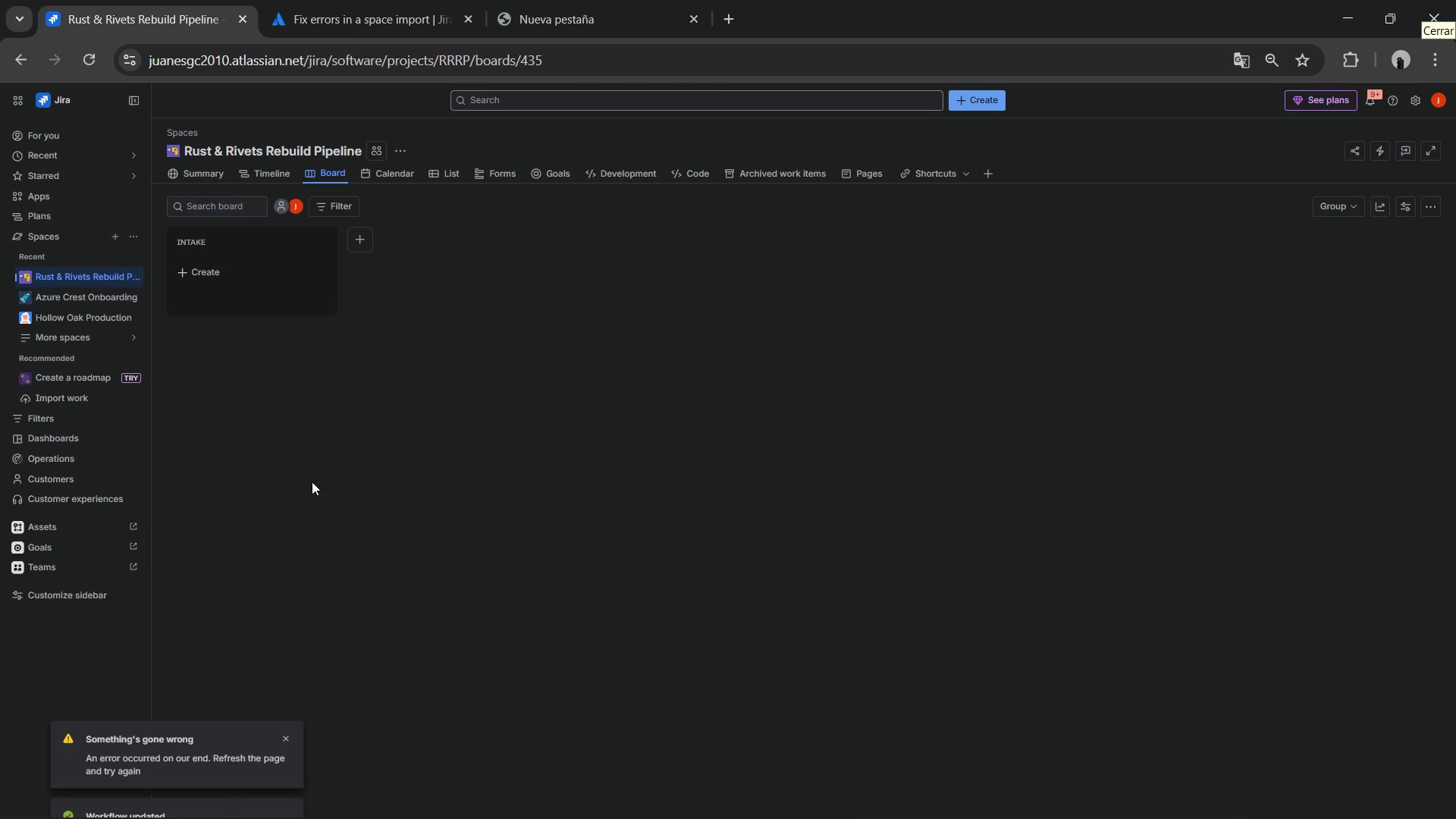 
wait(6.16)
 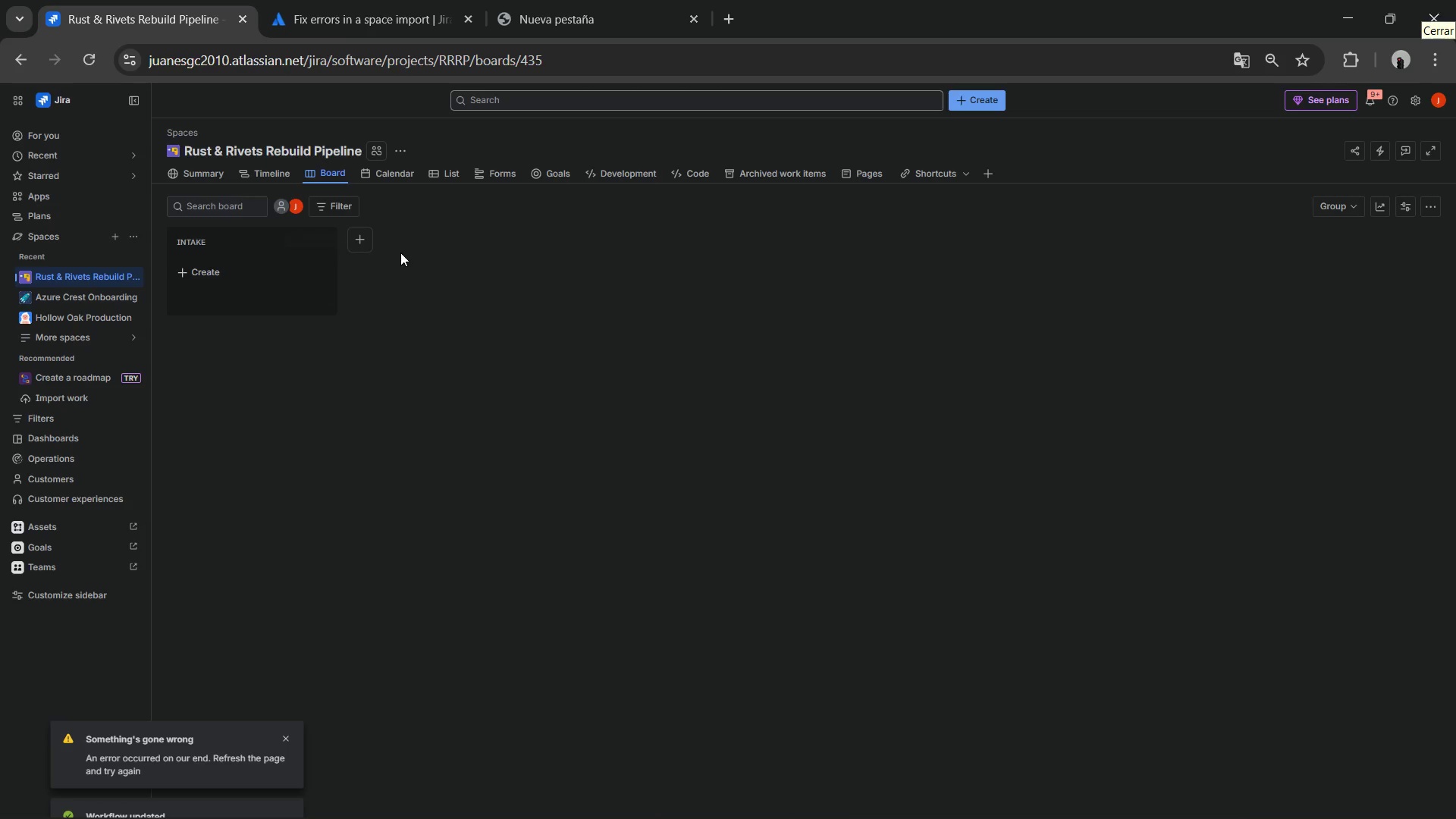 
left_click([89, 61])
 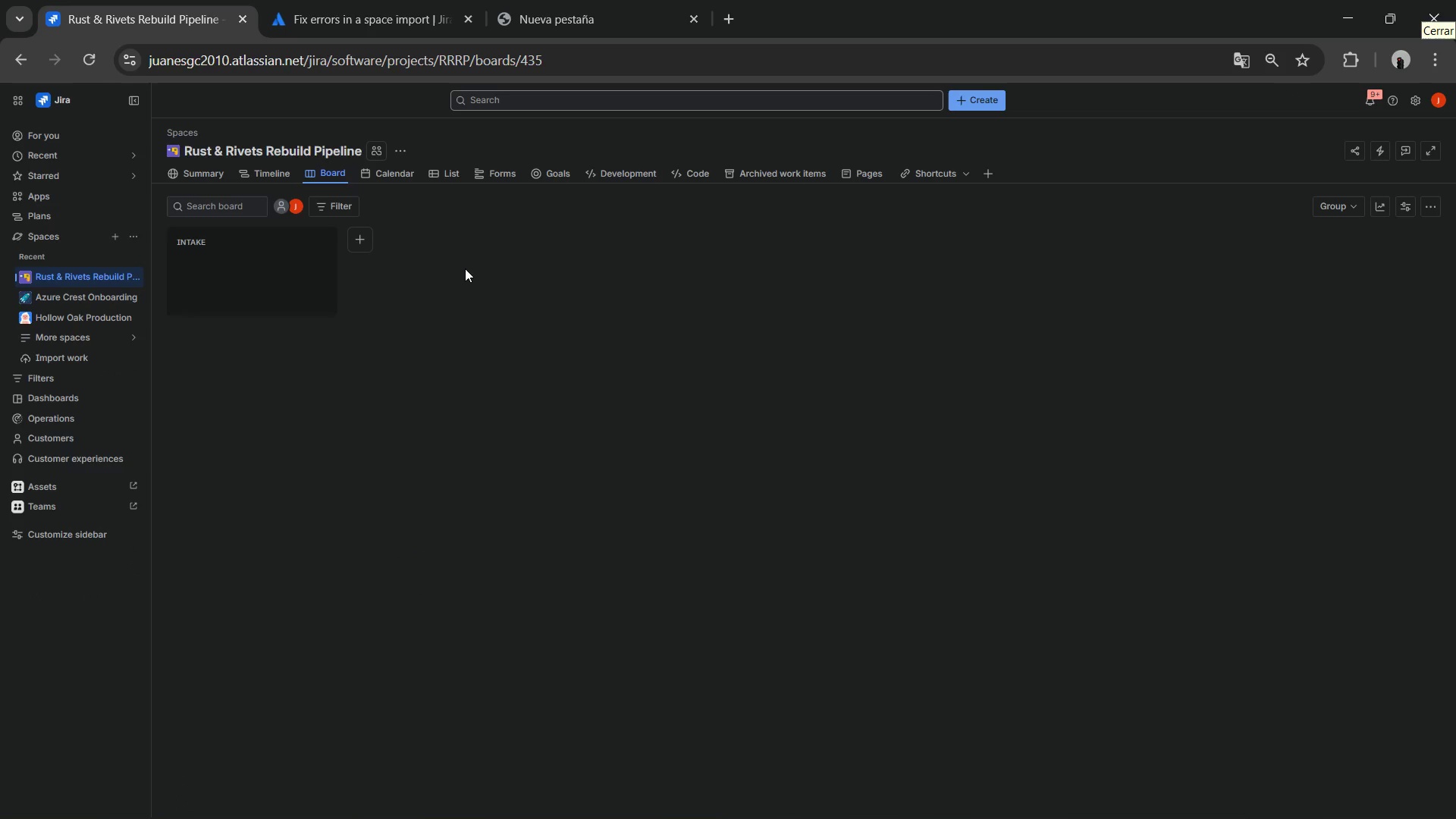 
left_click([364, 240])
 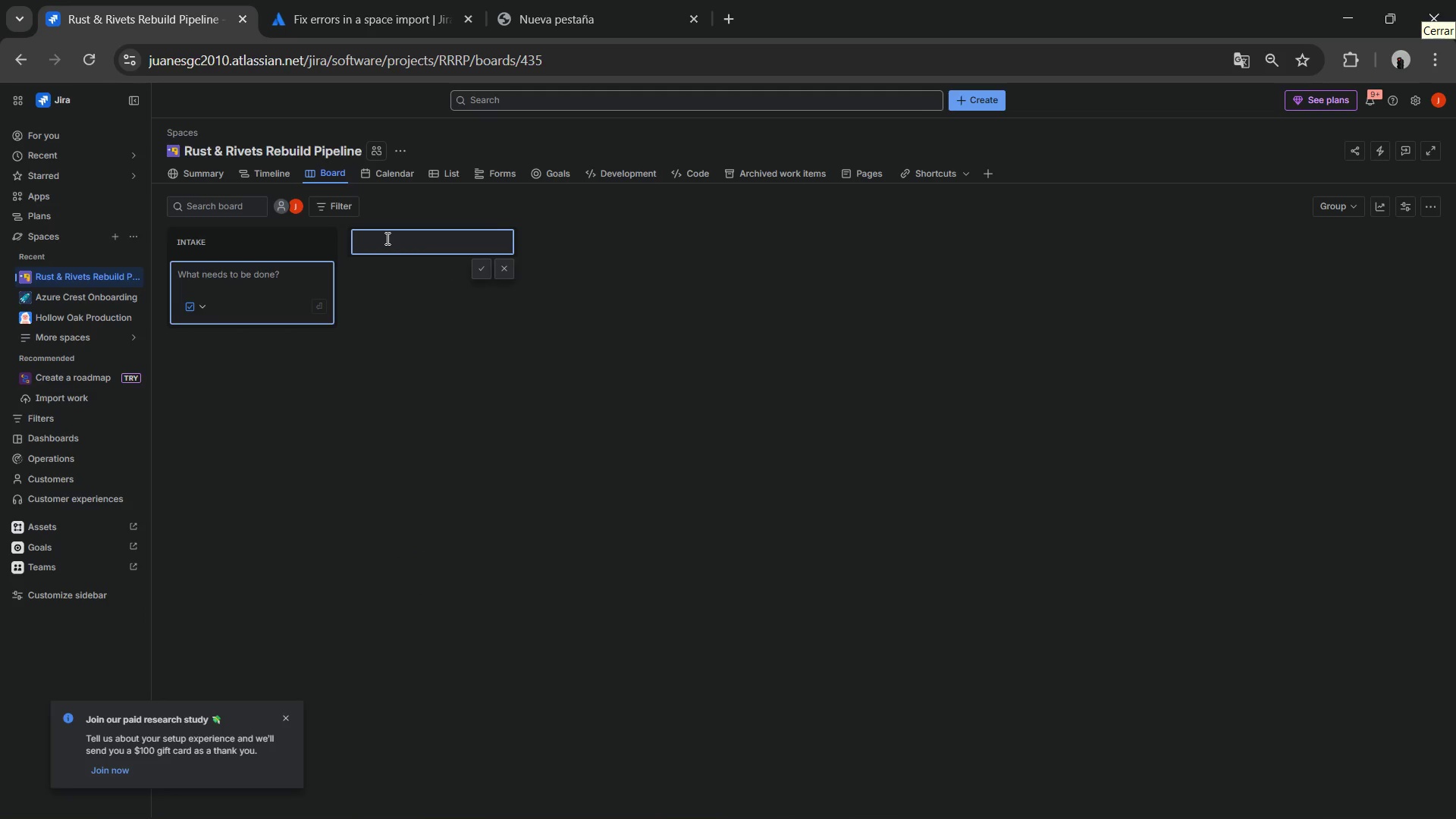 
type(Detailed R)
key(Backspace)
type(Teardown)
 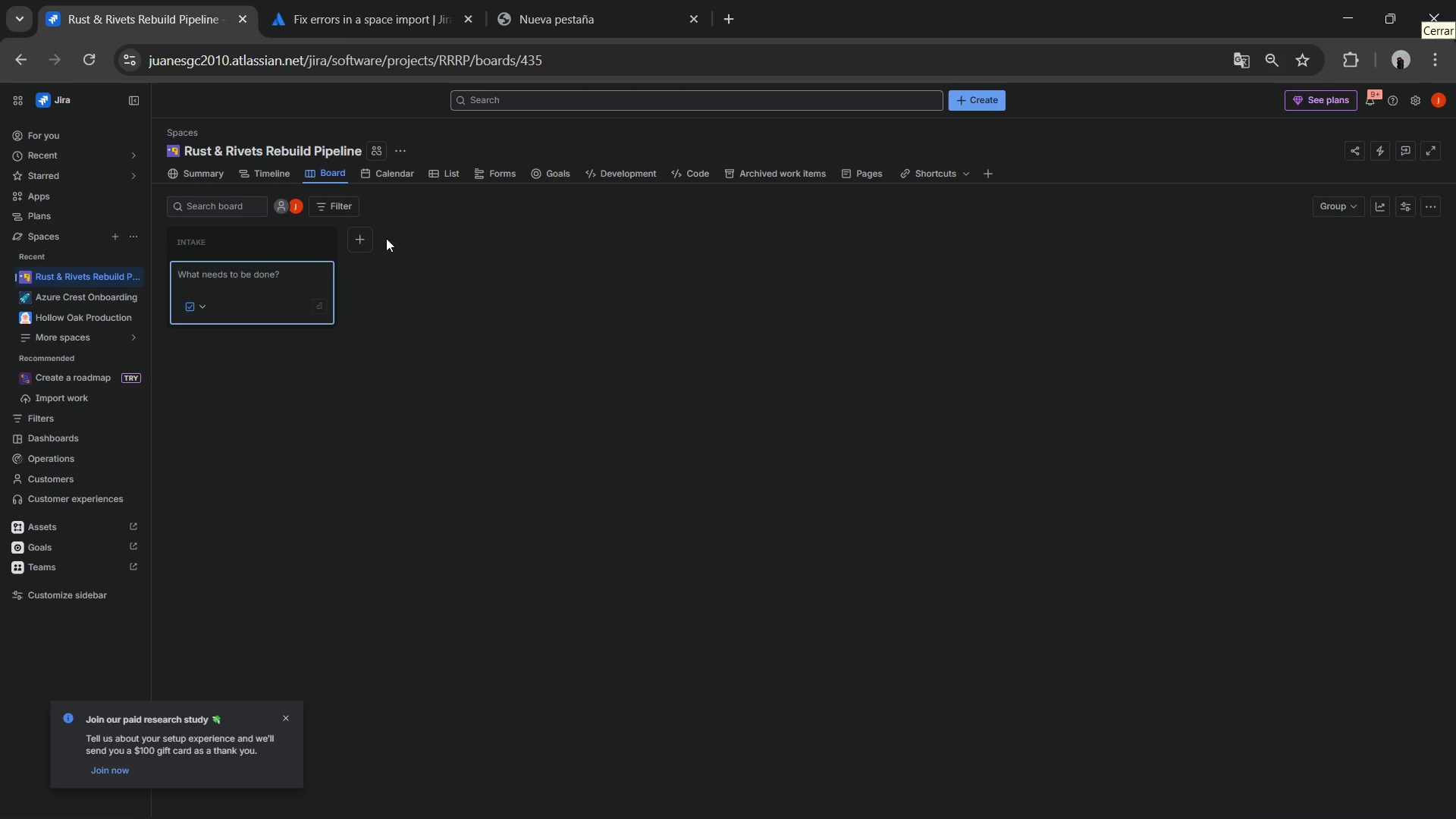 
 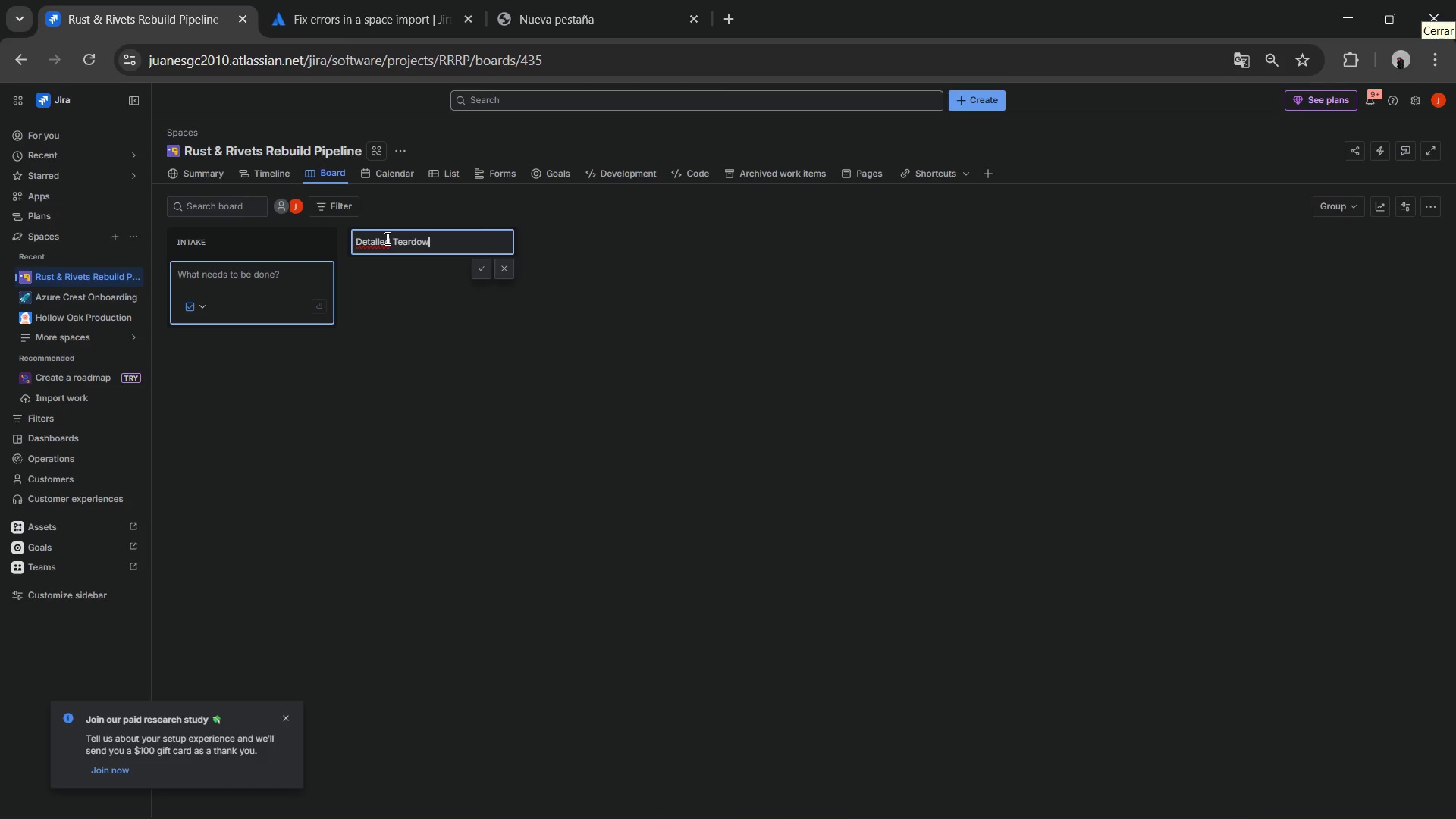 
key(Enter)
 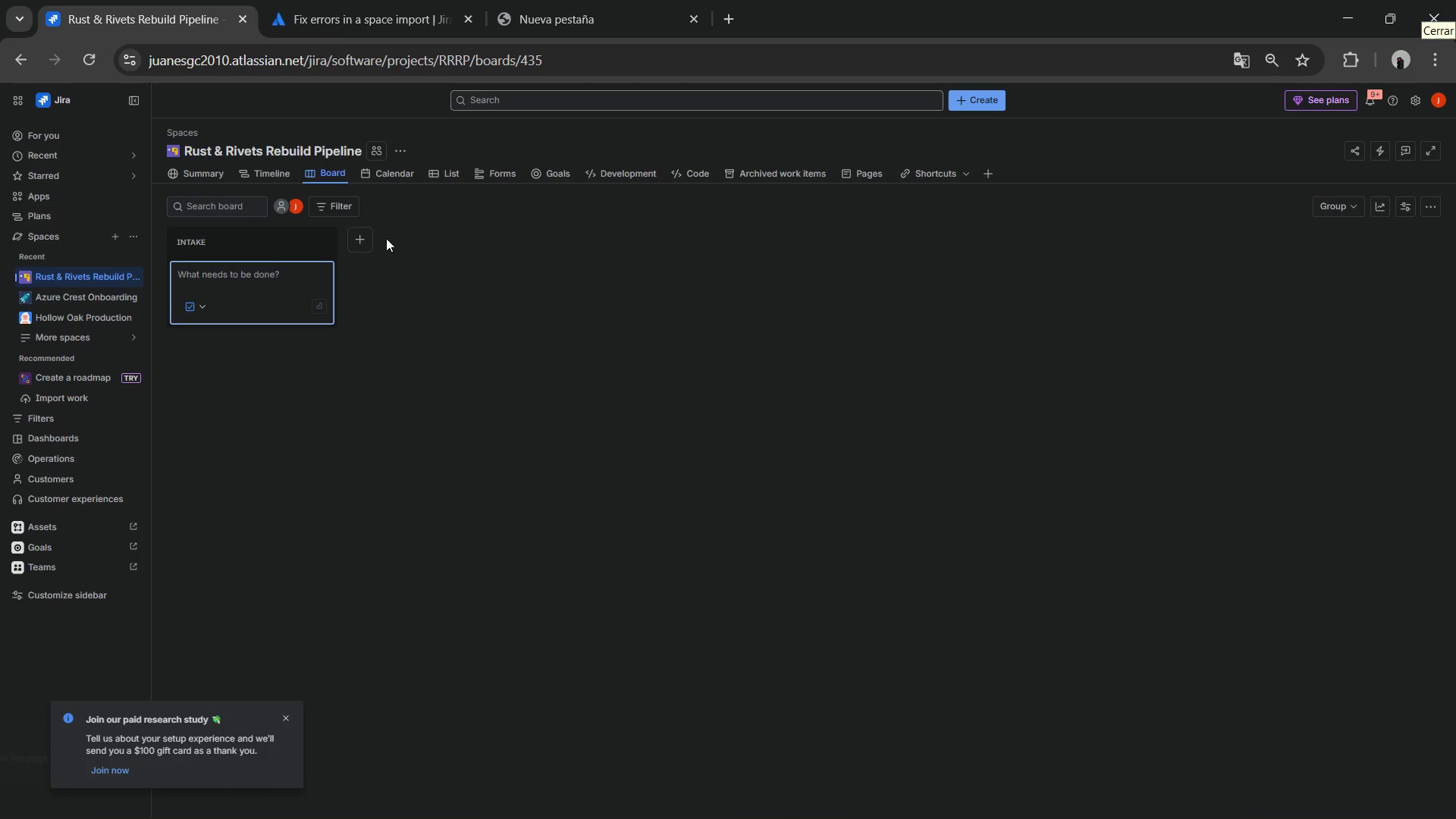 
scroll: coordinate [384, 237], scroll_direction: up, amount: 2.0
 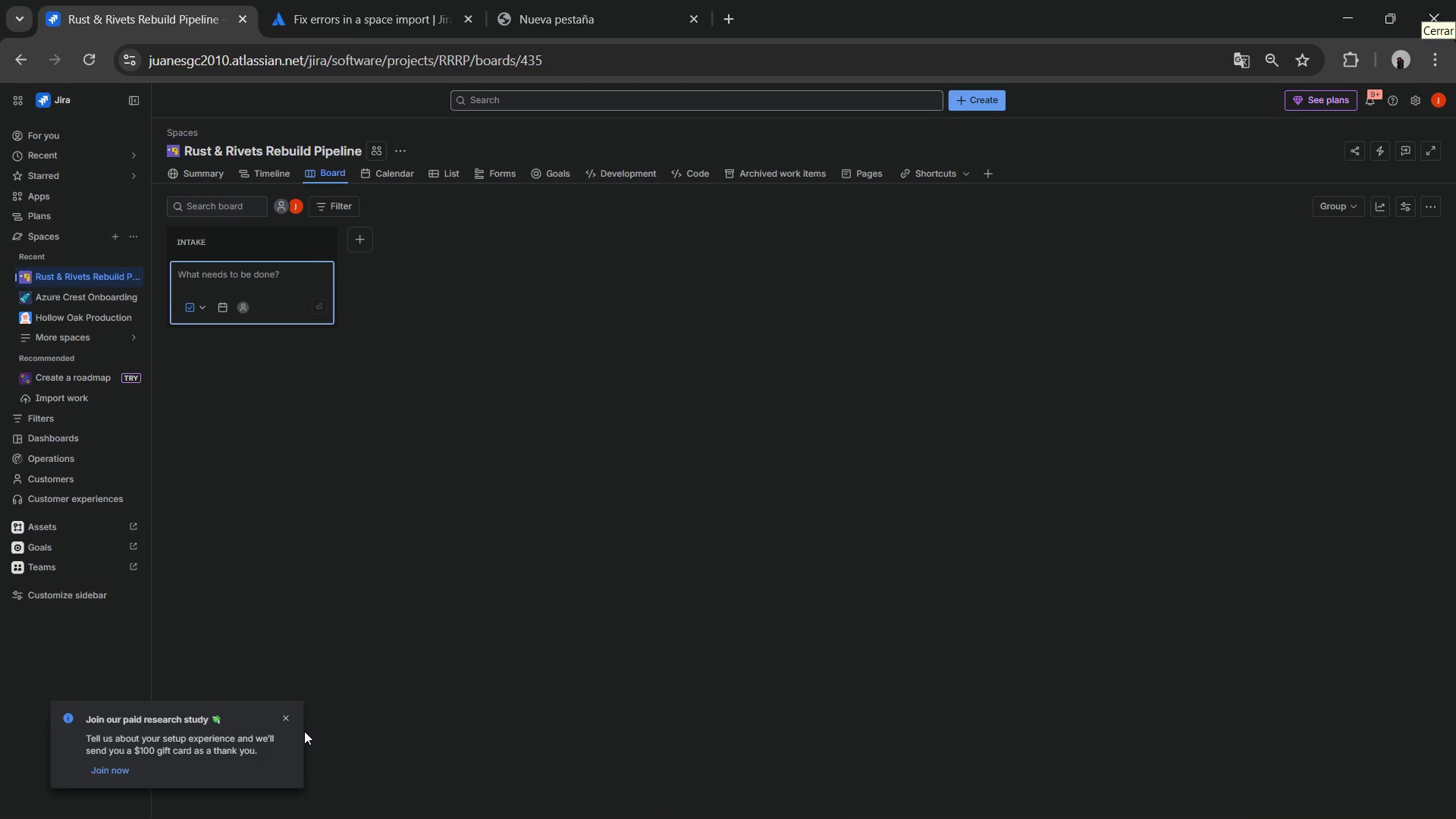 
left_click([309, 714])
 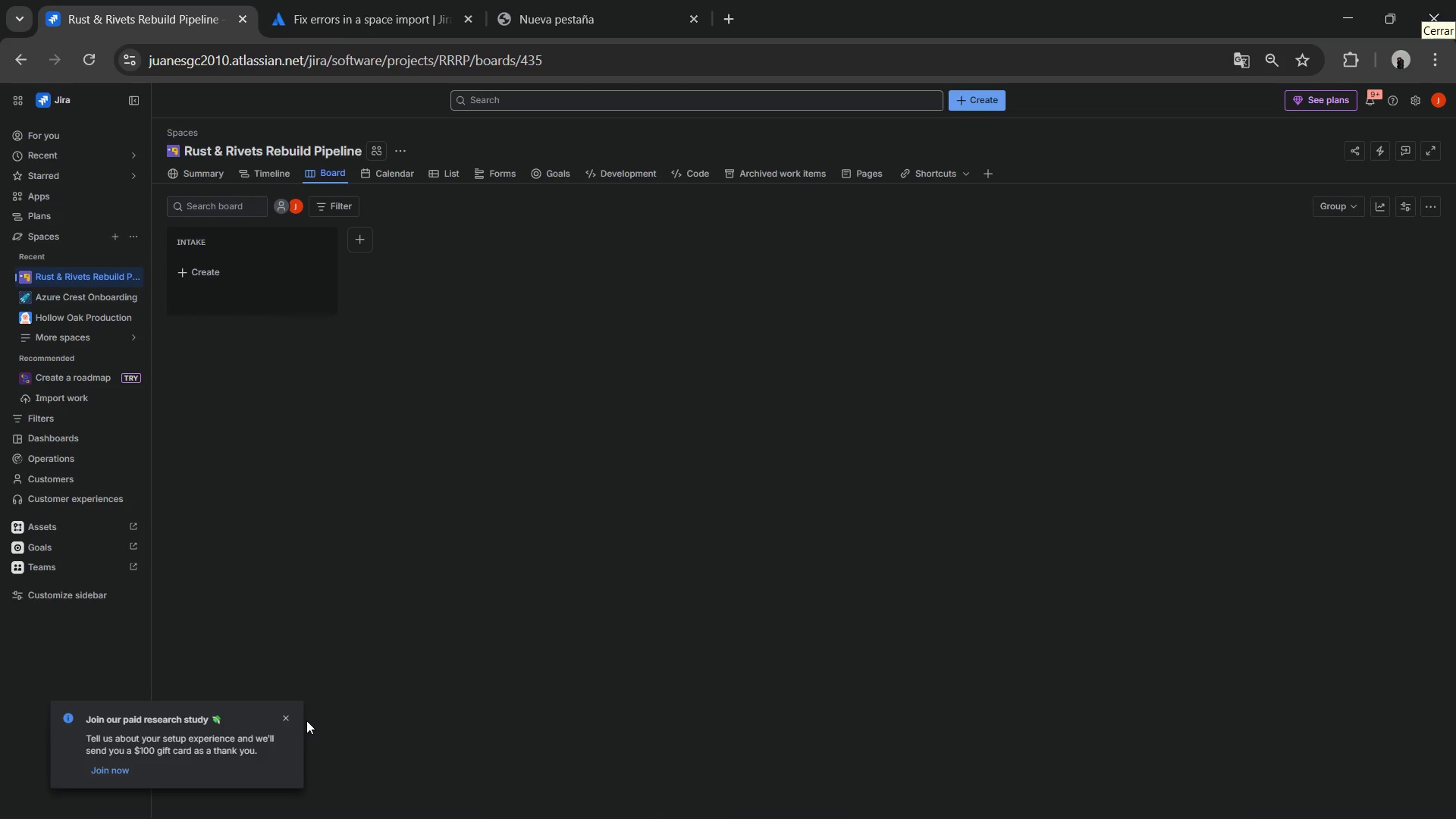 
left_click([306, 720])
 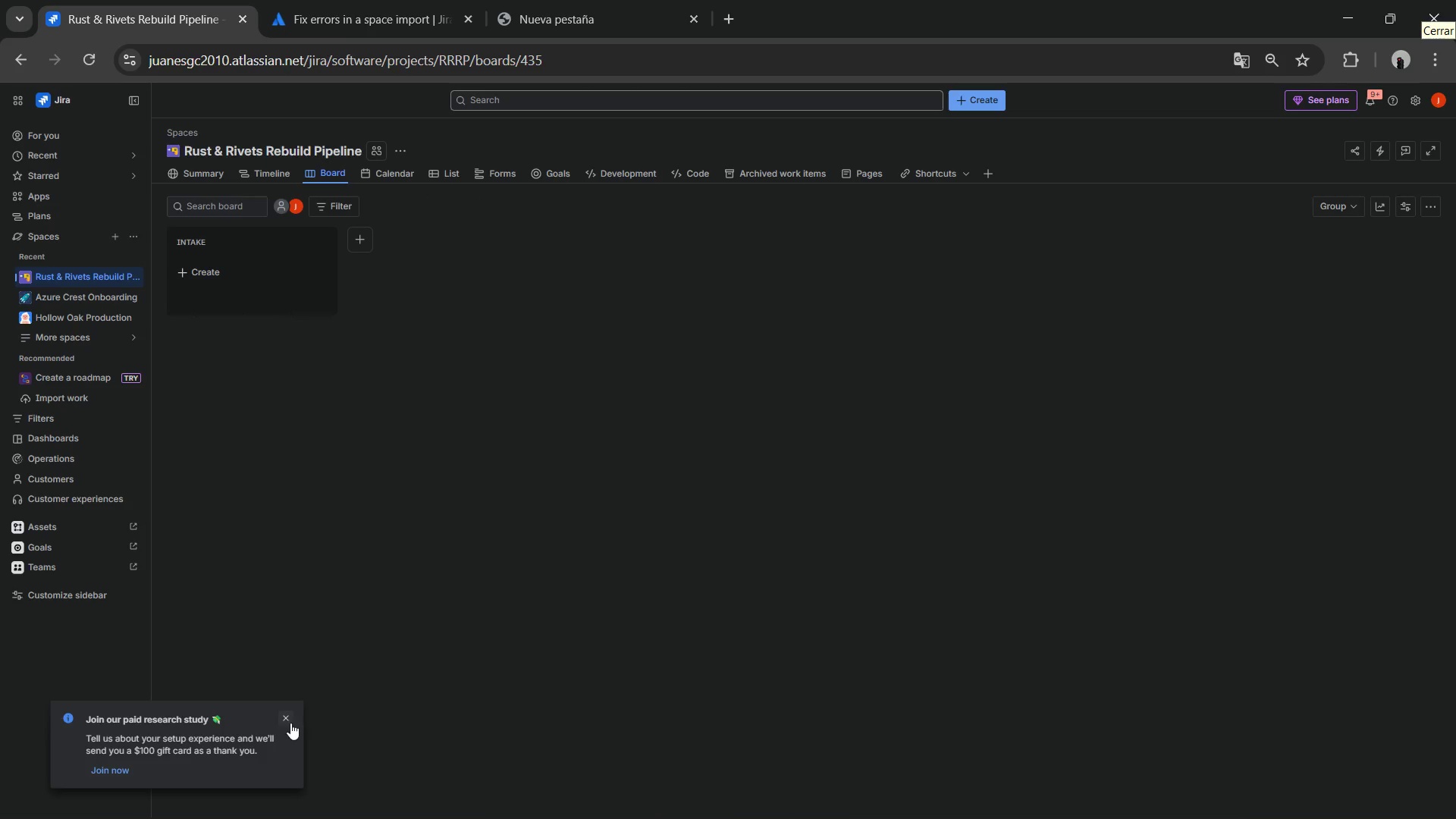 
left_click([289, 723])
 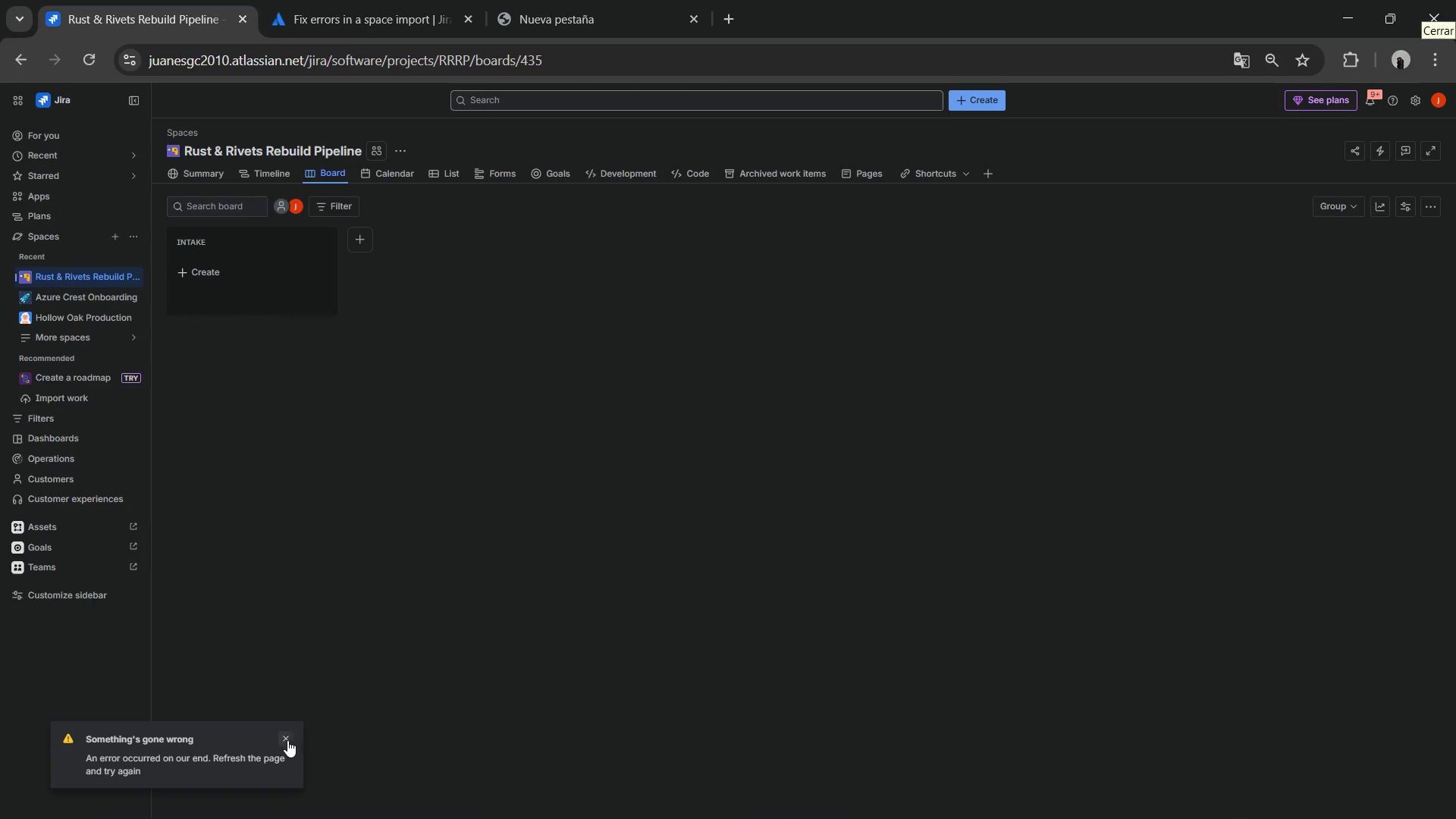 
left_click([271, 758])
 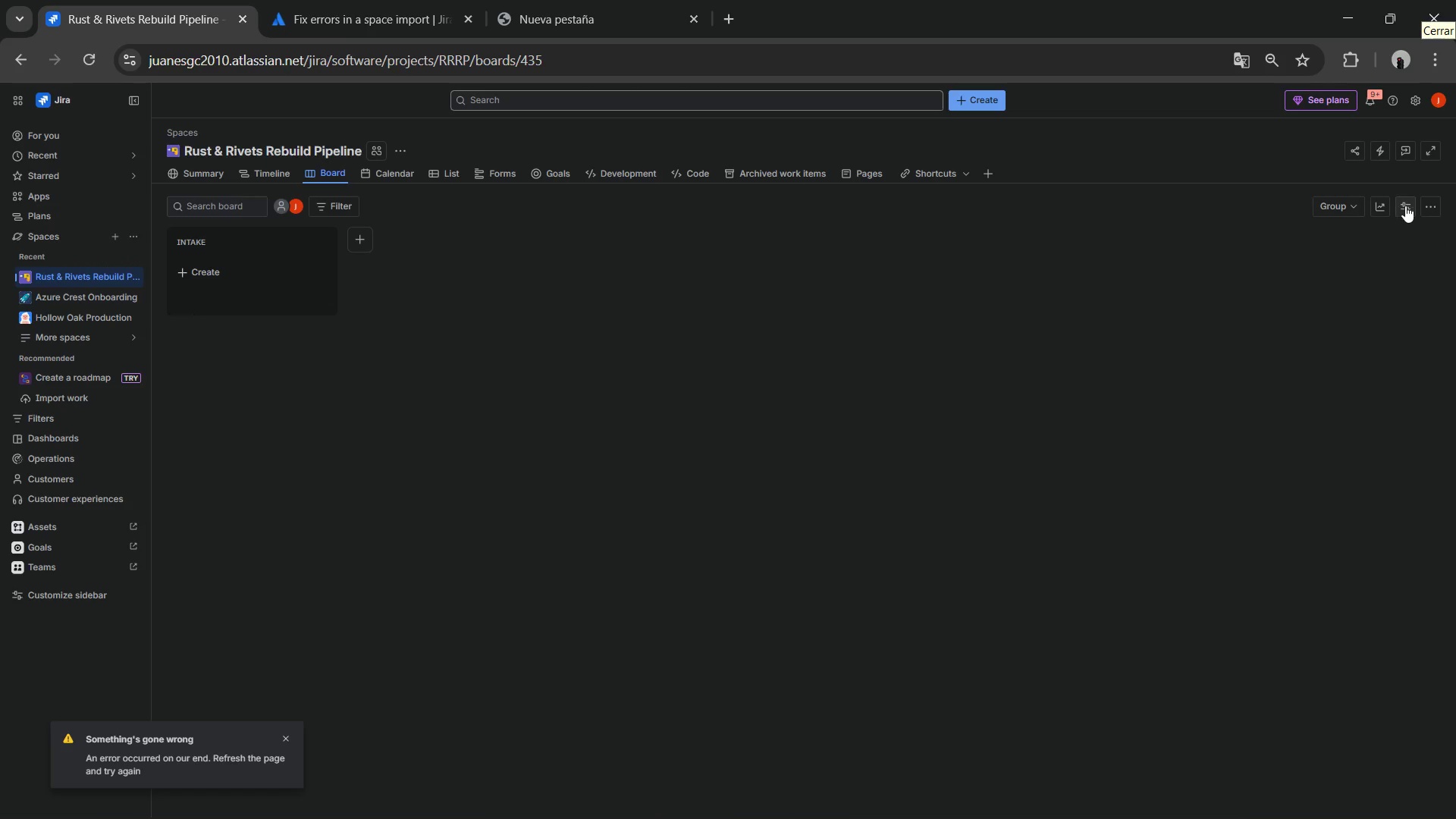 
left_click([1427, 199])
 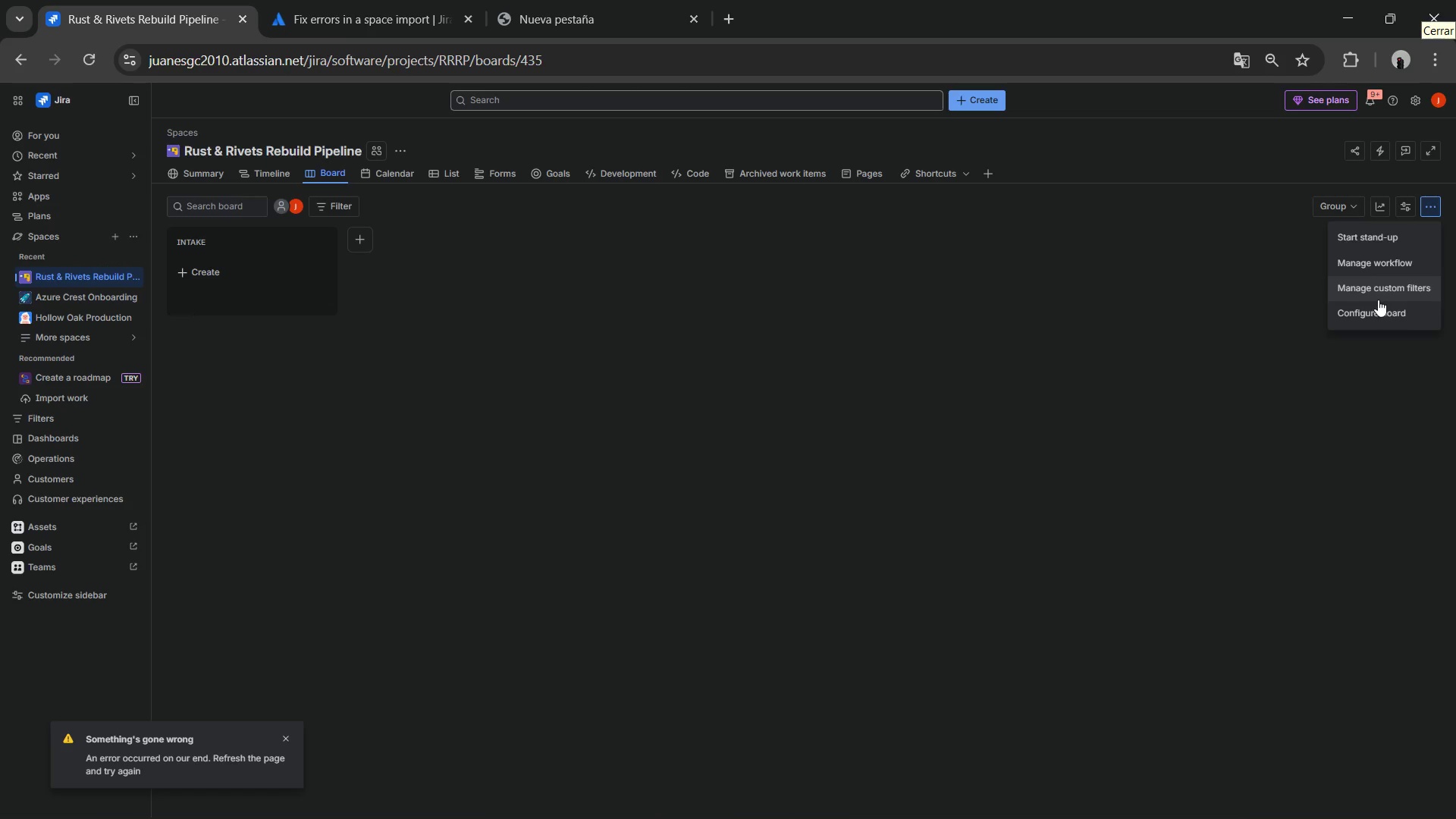 
left_click([1373, 304])
 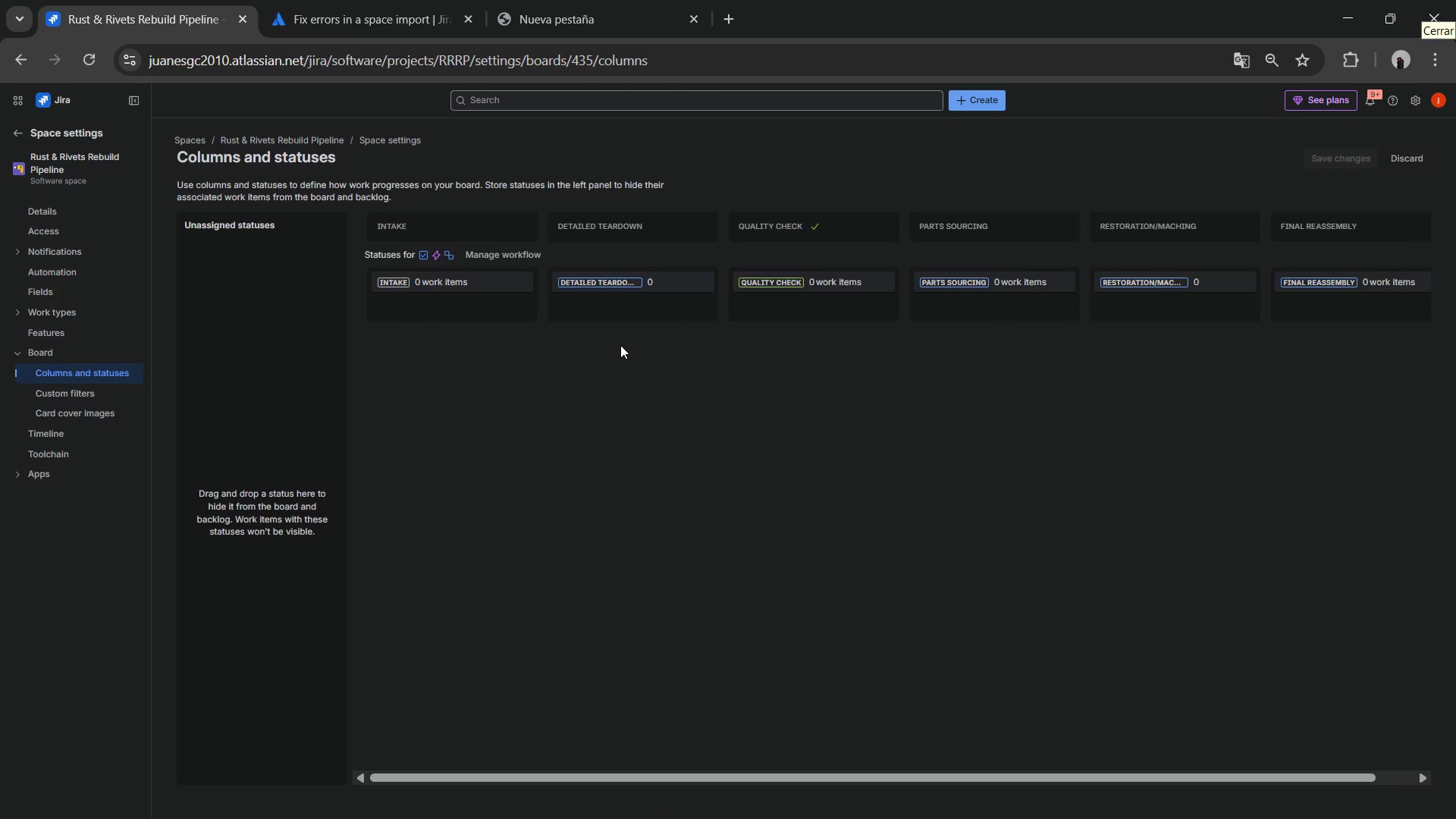 
wait(5.36)
 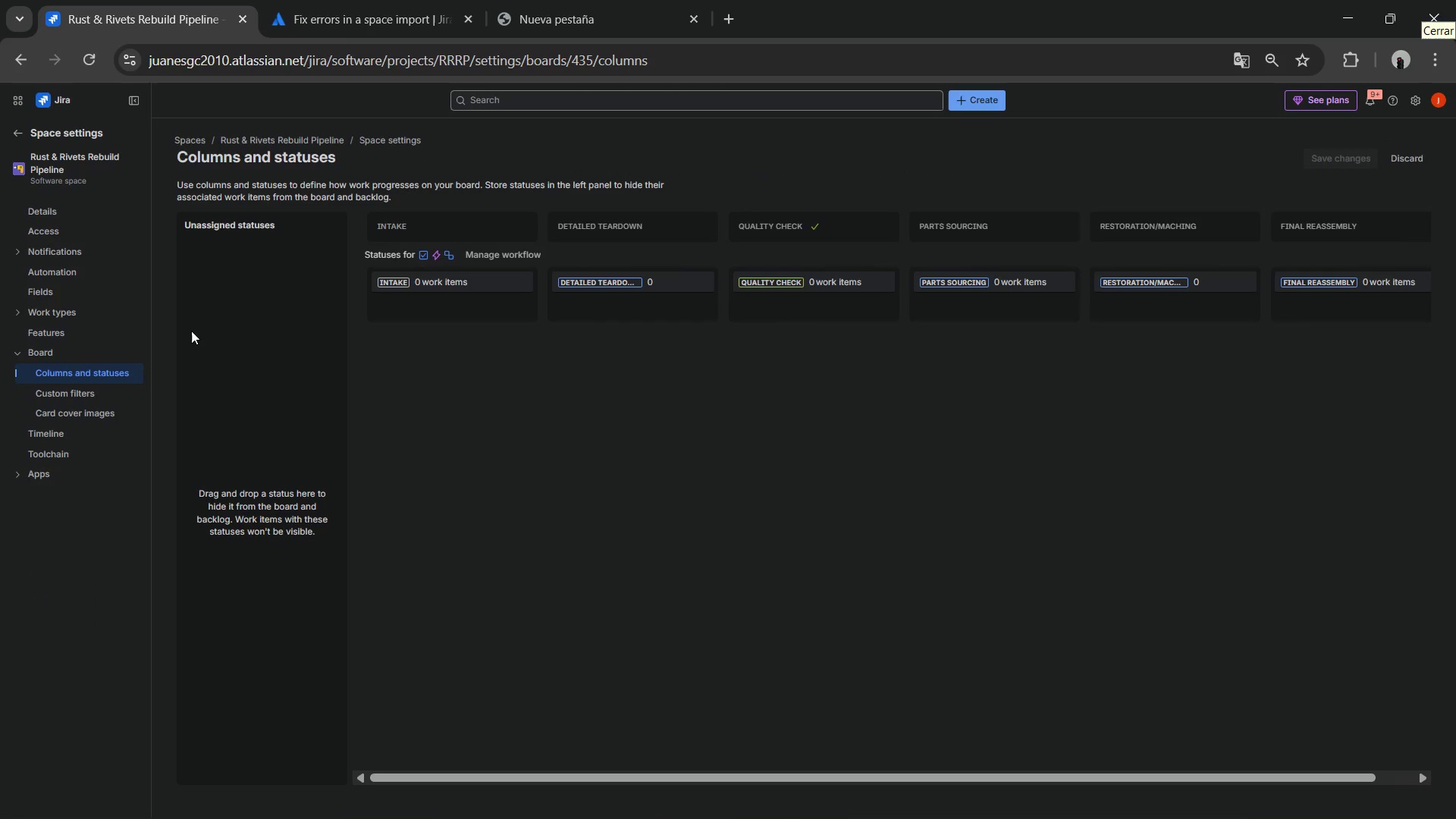 
left_click_drag(start_coordinate=[811, 228], to_coordinate=[1323, 223])
 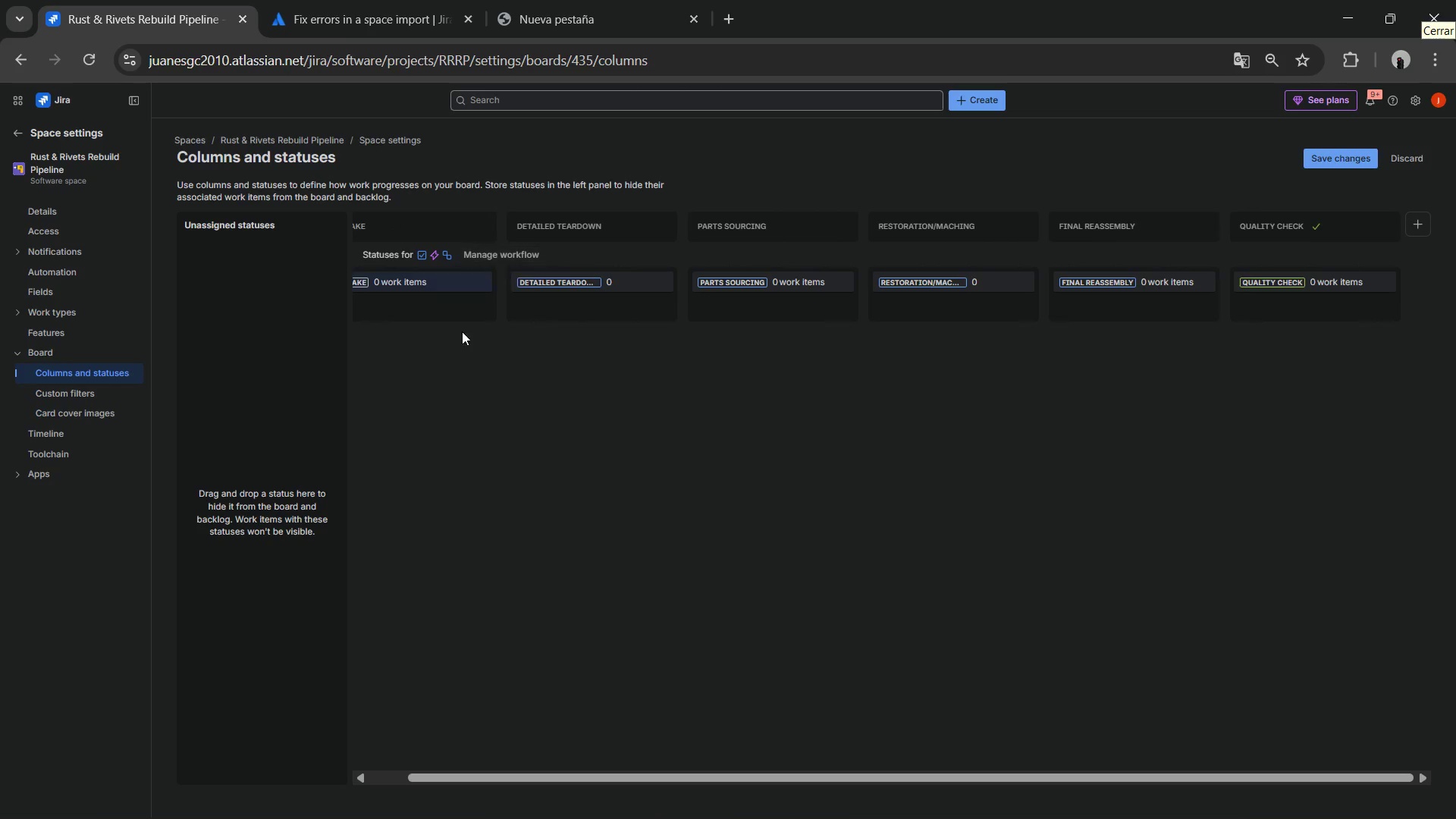 
left_click_drag(start_coordinate=[755, 780], to_coordinate=[550, 769])
 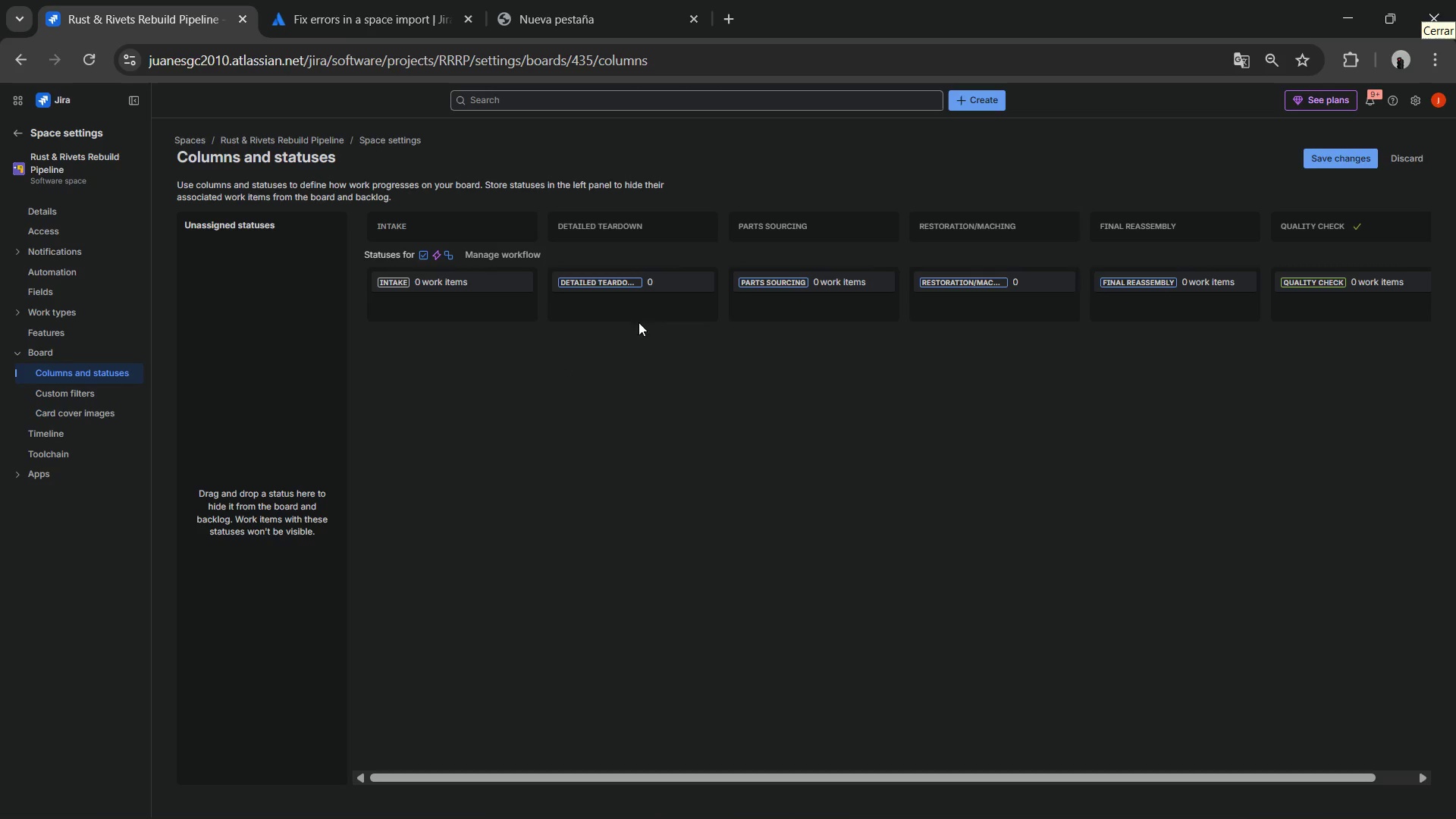 
wait(5.49)
 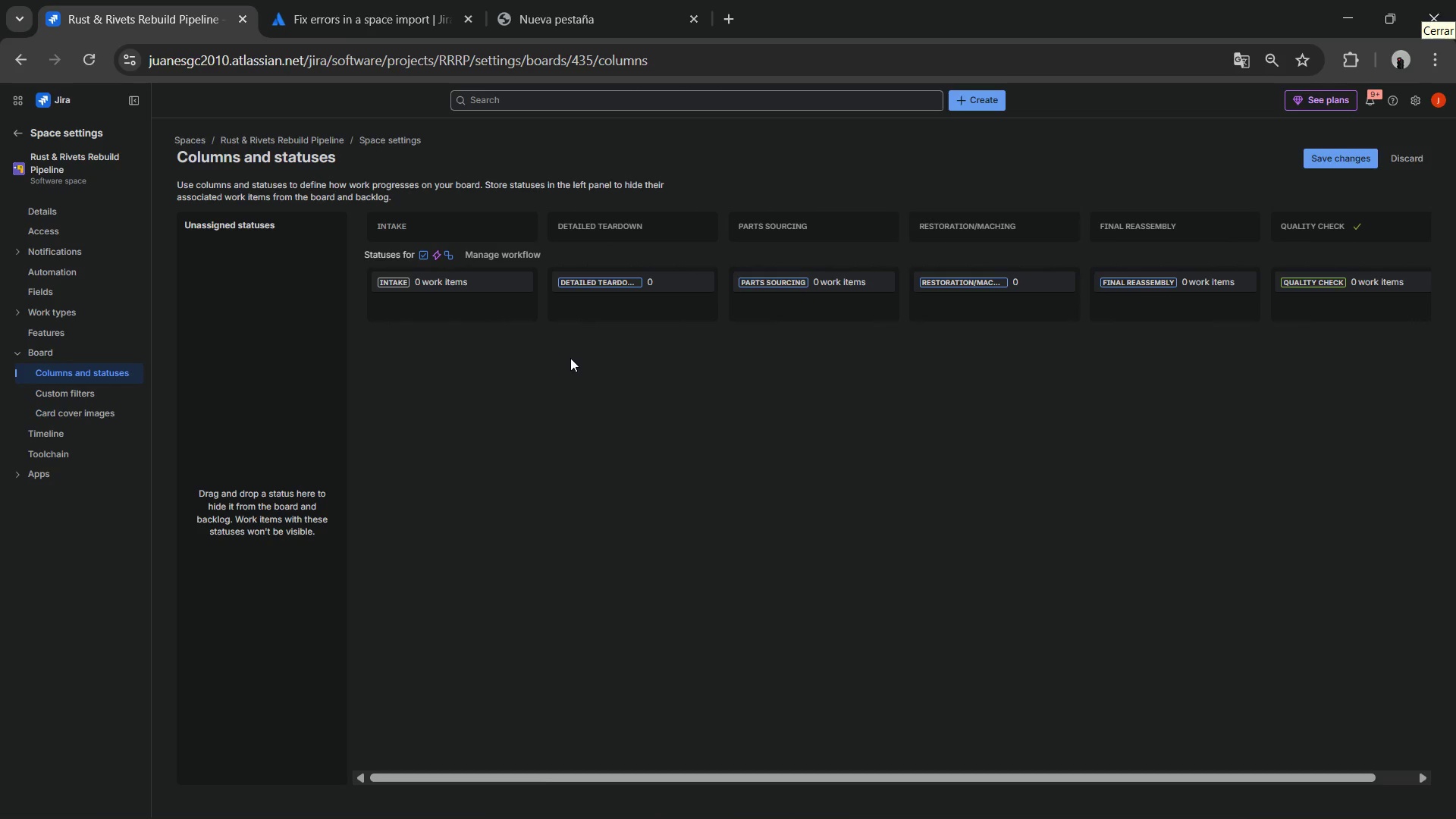 
mouse_move([979, 287])
 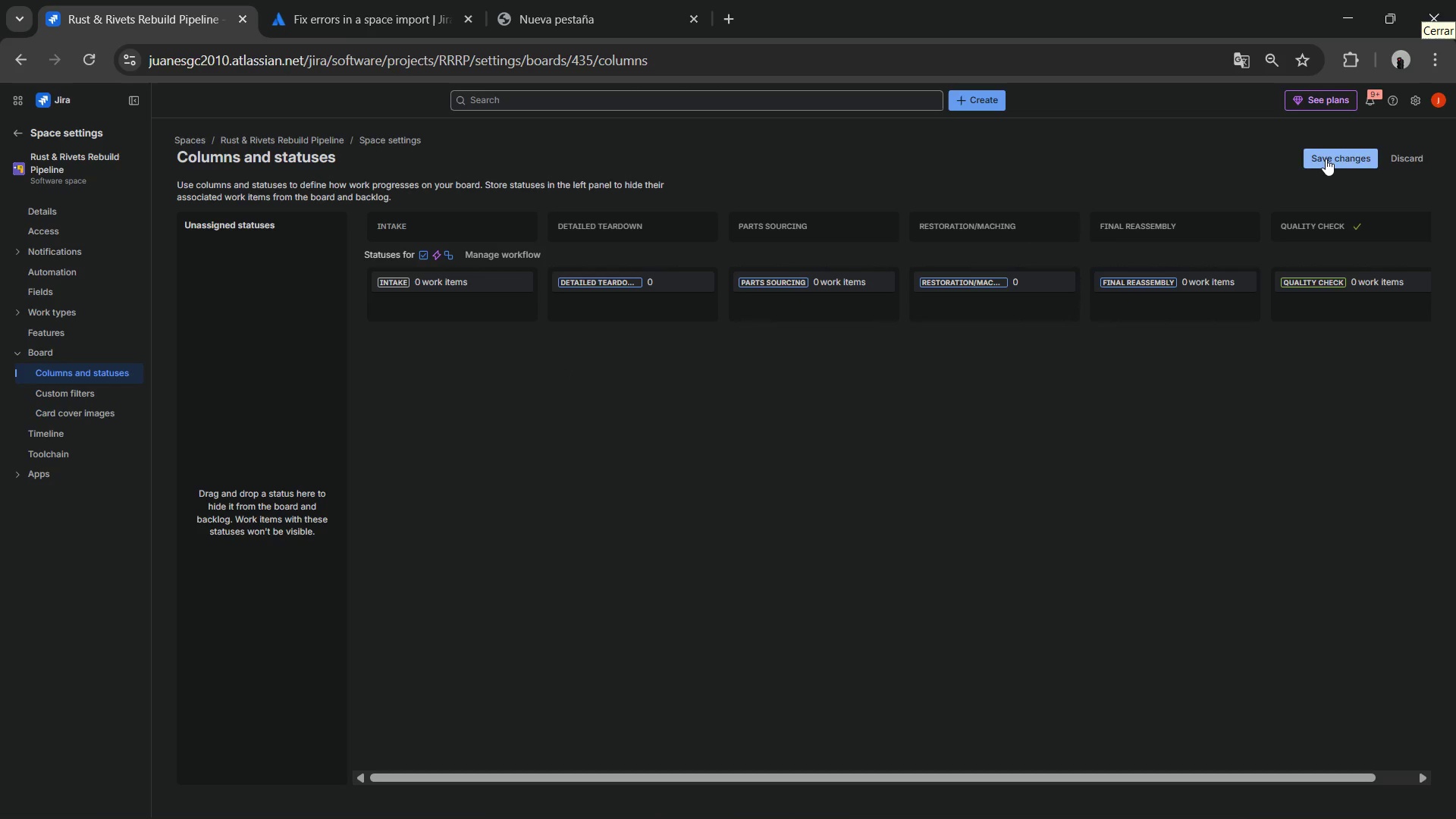 
wait(7.83)
 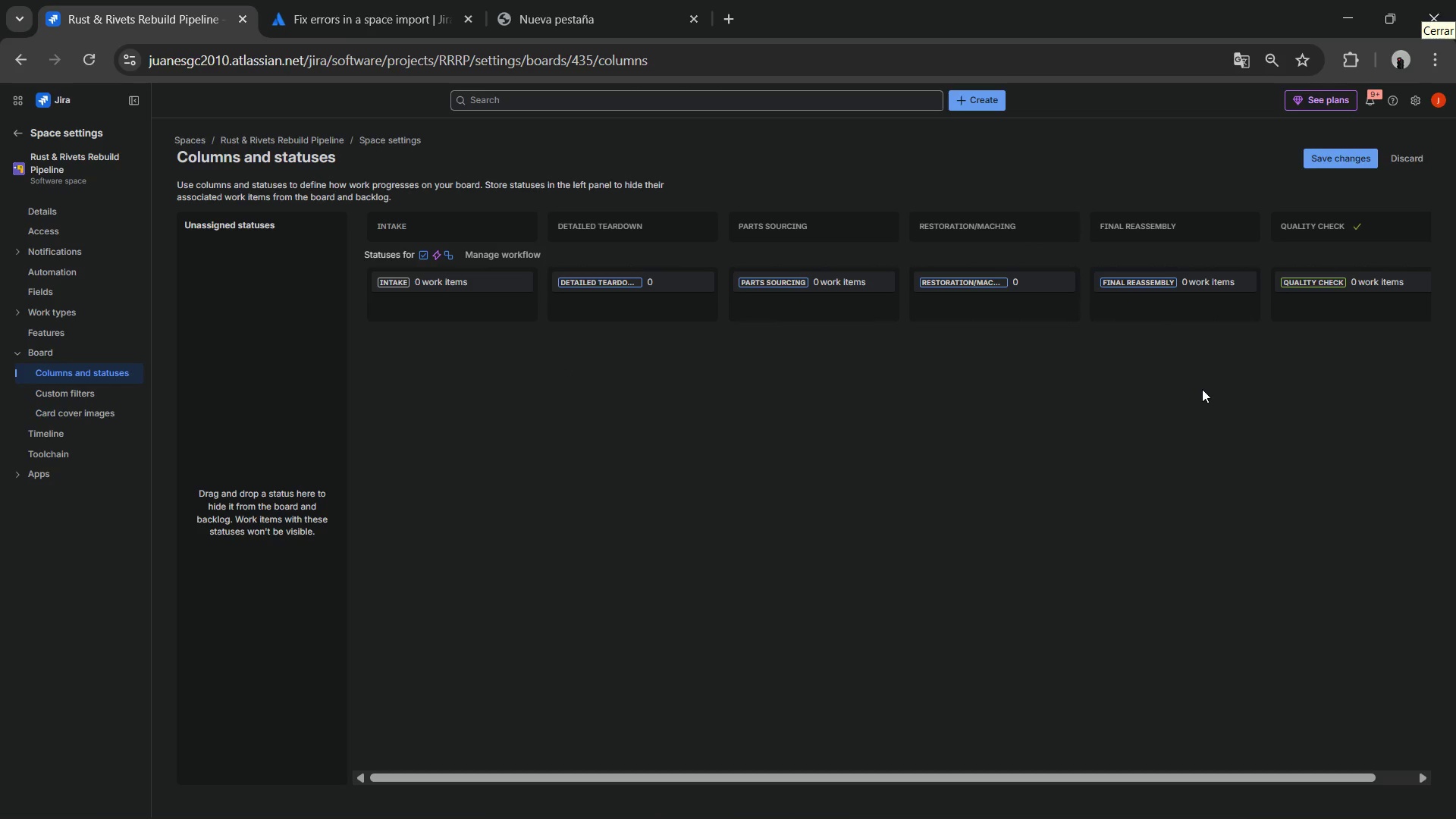 
left_click([1326, 158])
 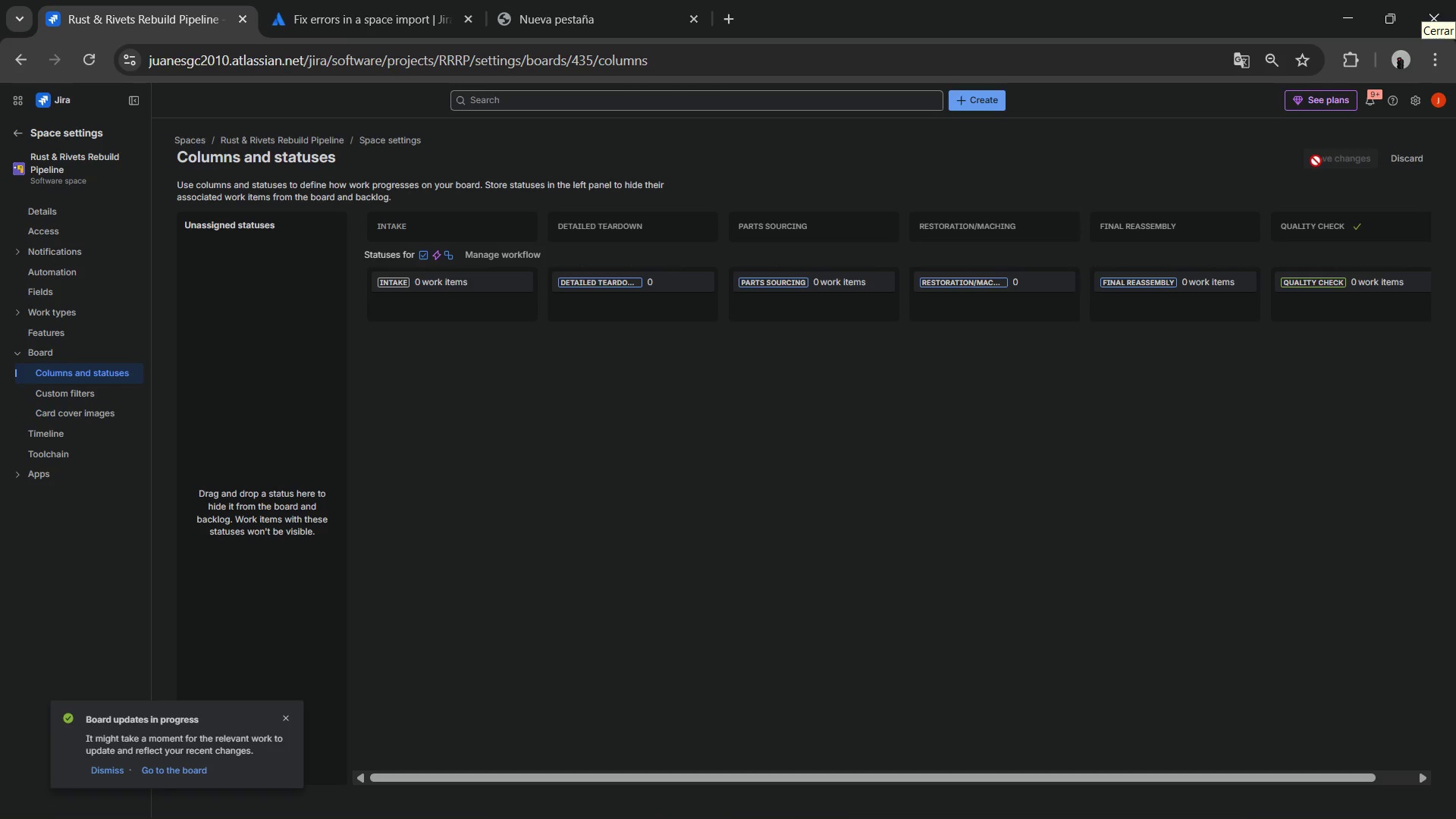 
wait(6.64)
 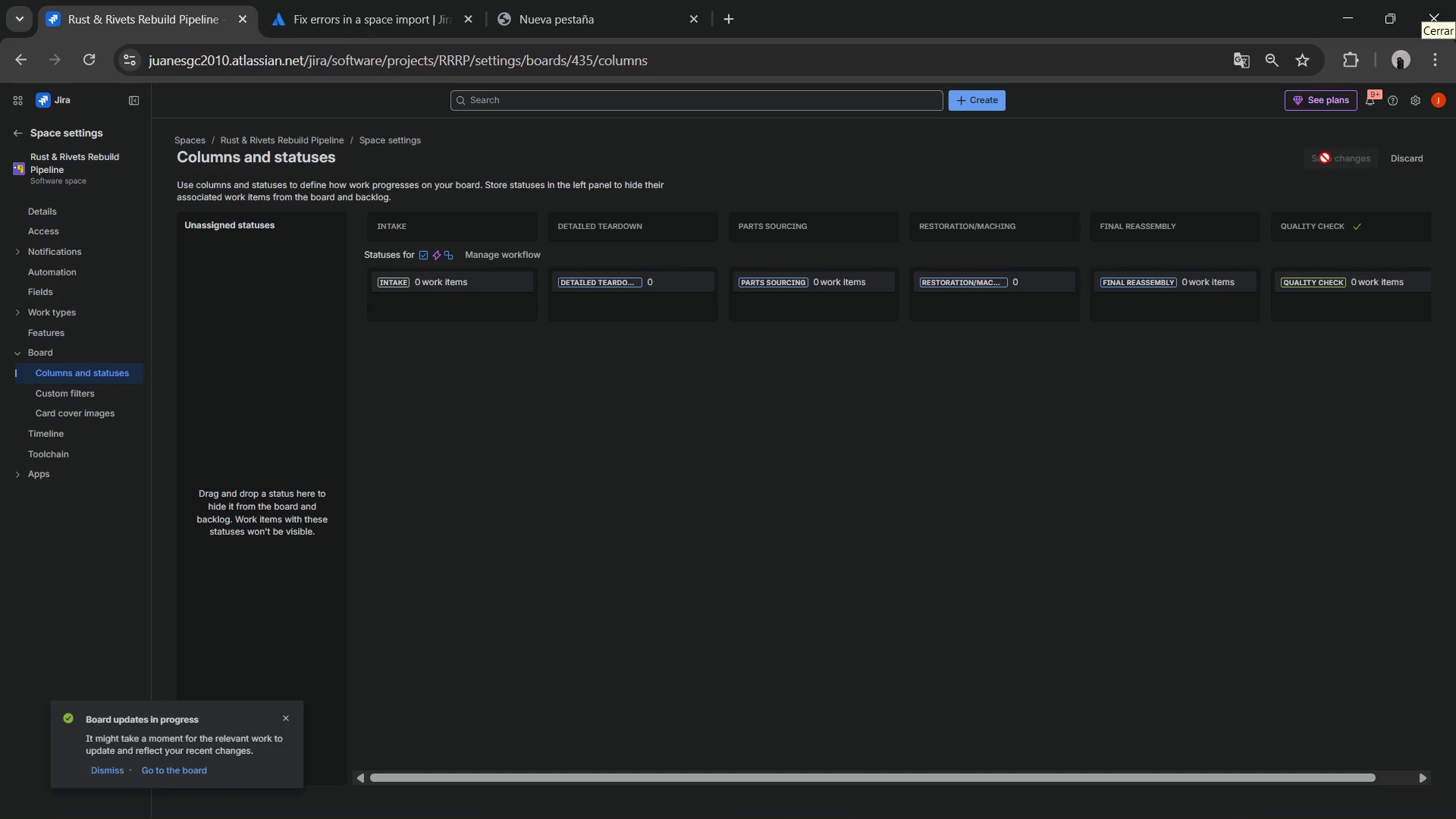 
left_click([12, 125])
 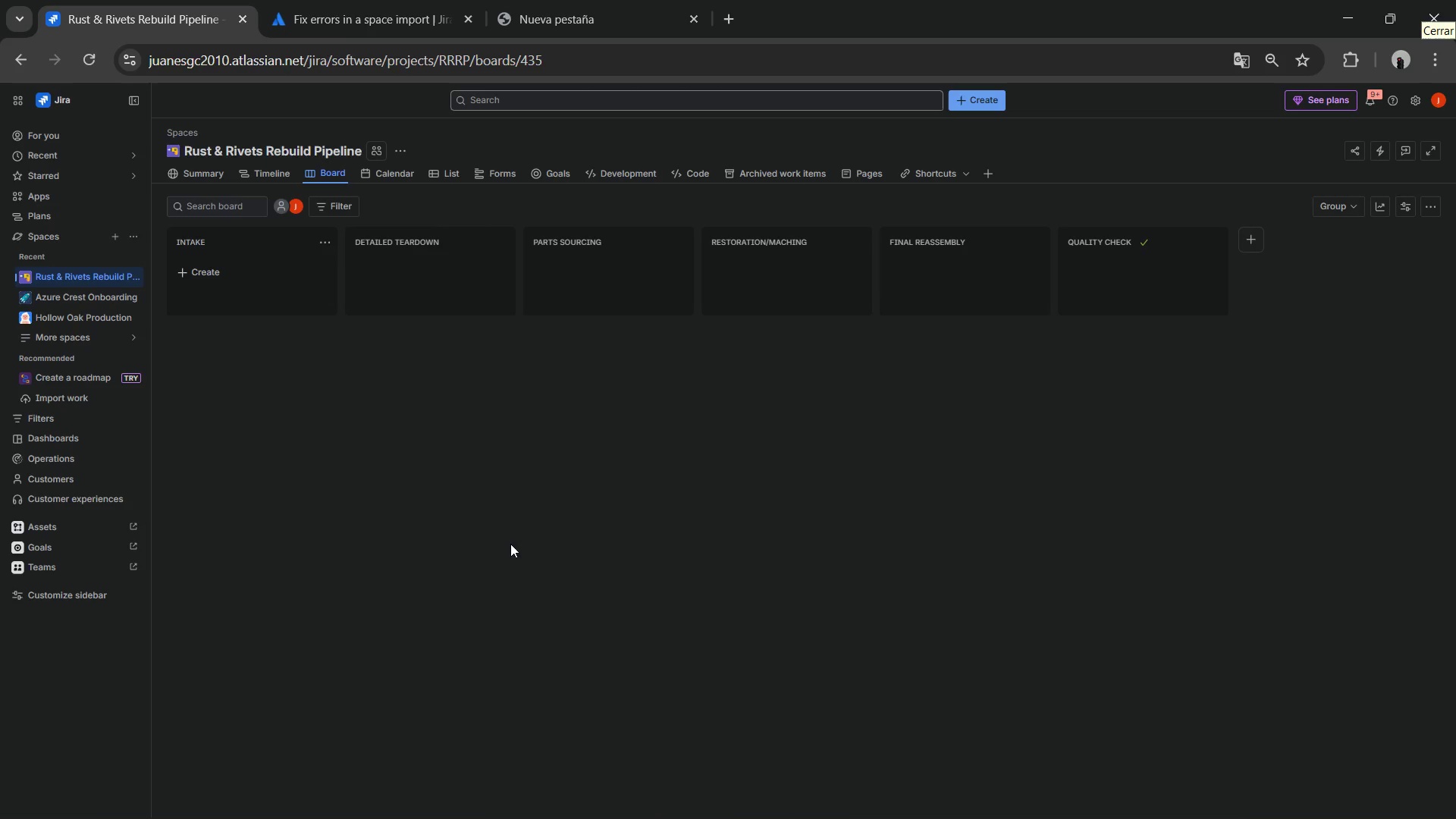 
wait(18.62)
 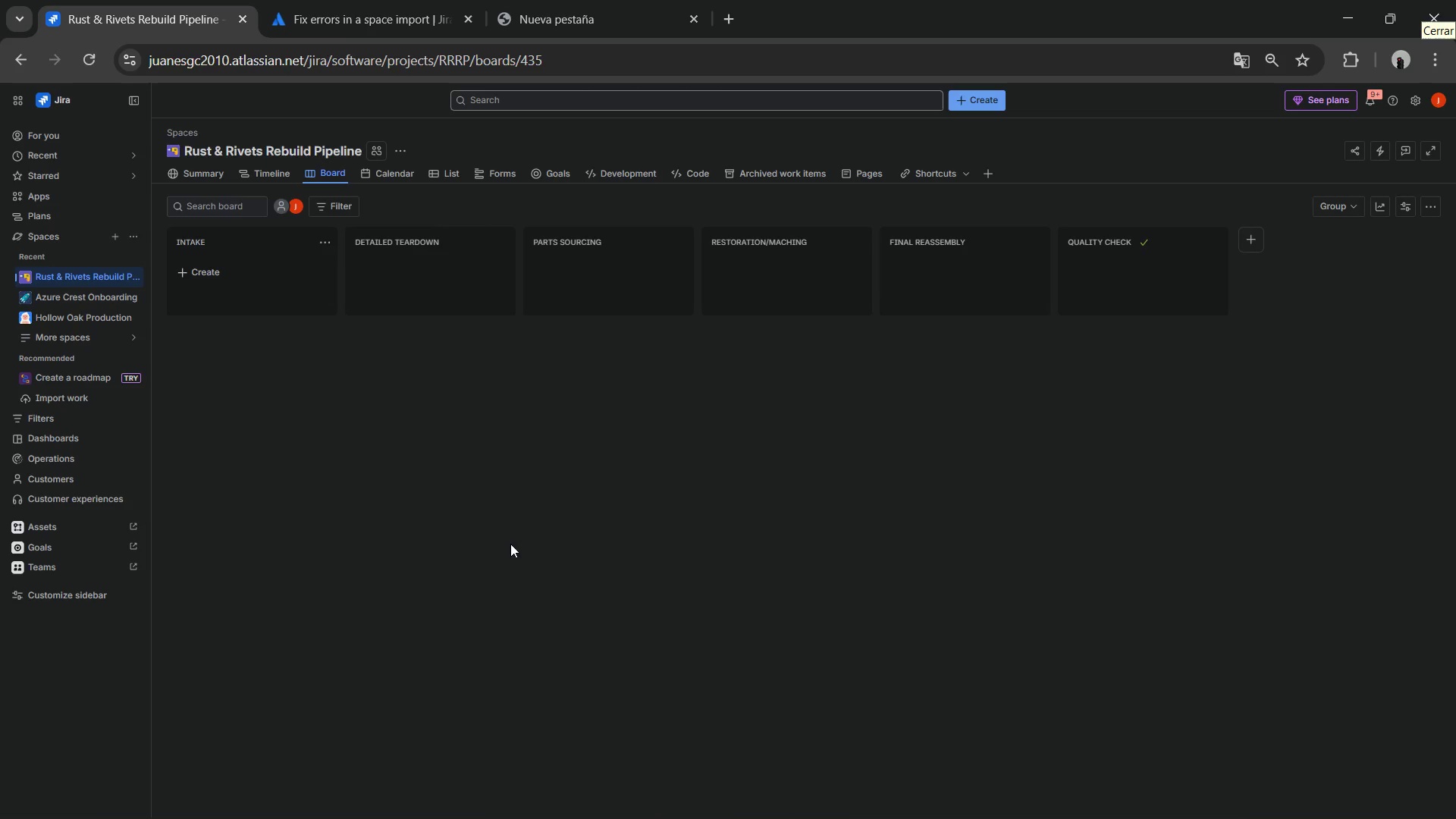 
left_click([133, 275])
 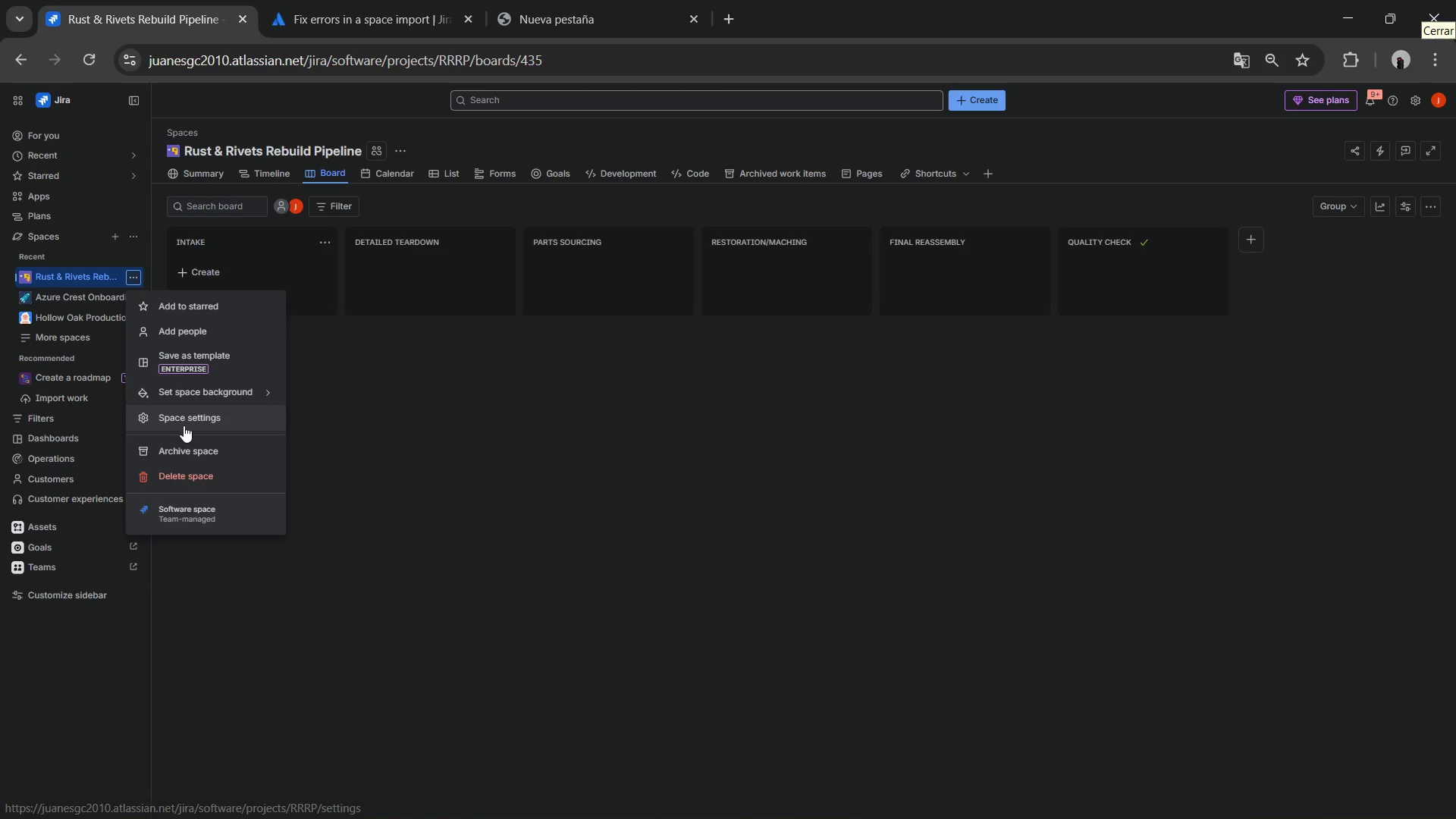 
left_click([184, 425])
 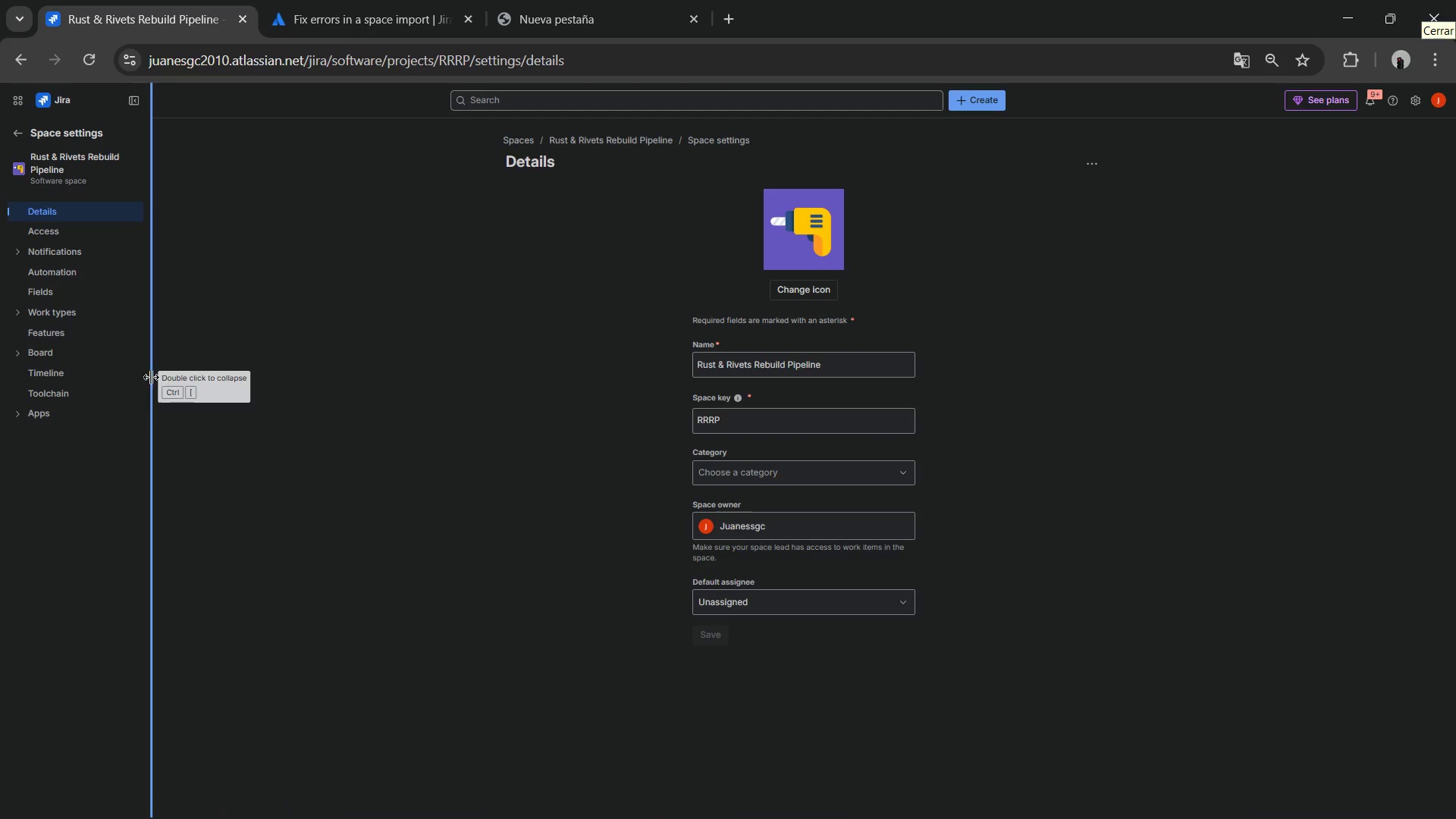 
left_click([12, 128])
 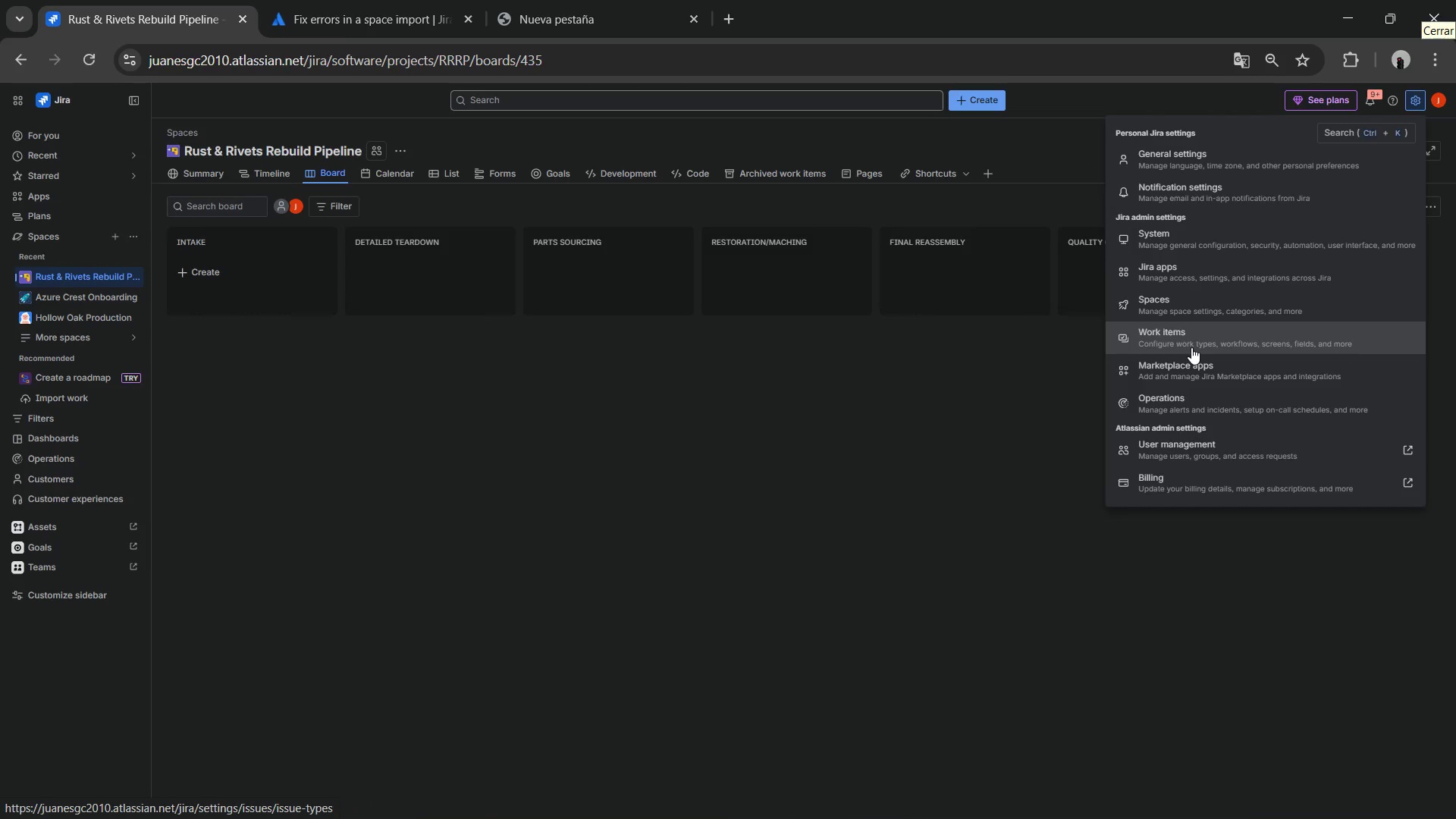 
wait(15.59)
 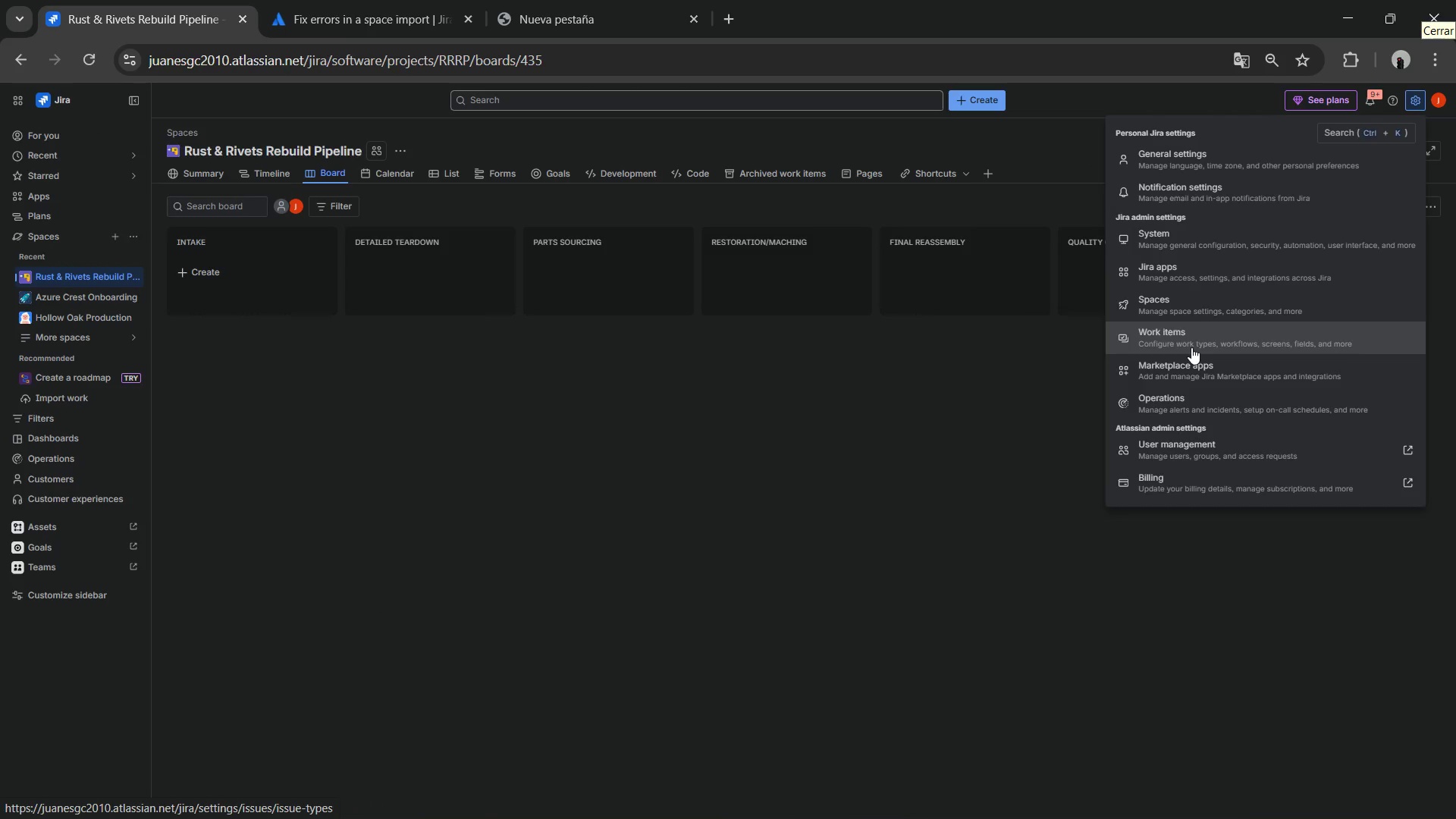 
left_click([1217, 328])
 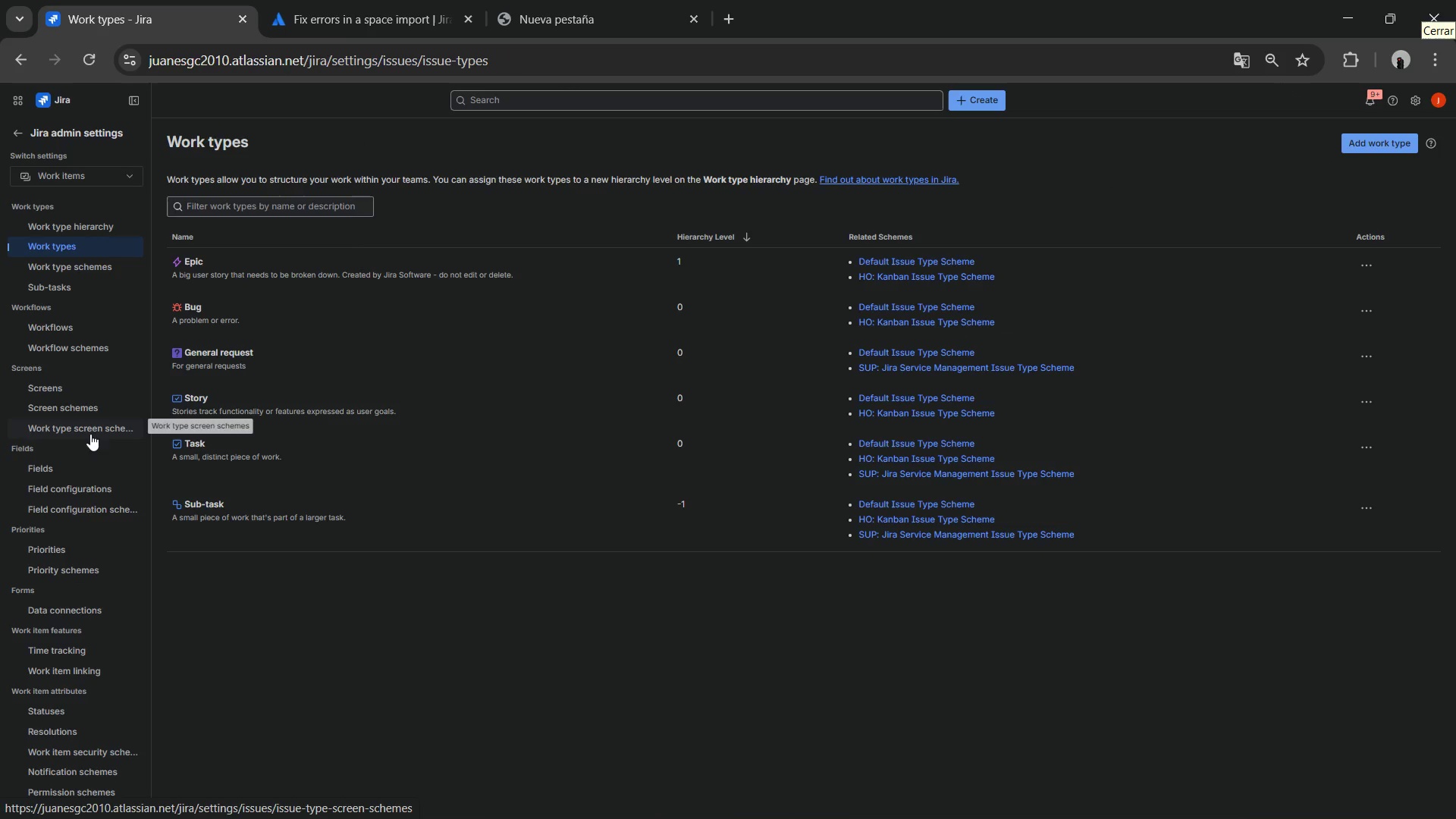 
left_click([85, 463])
 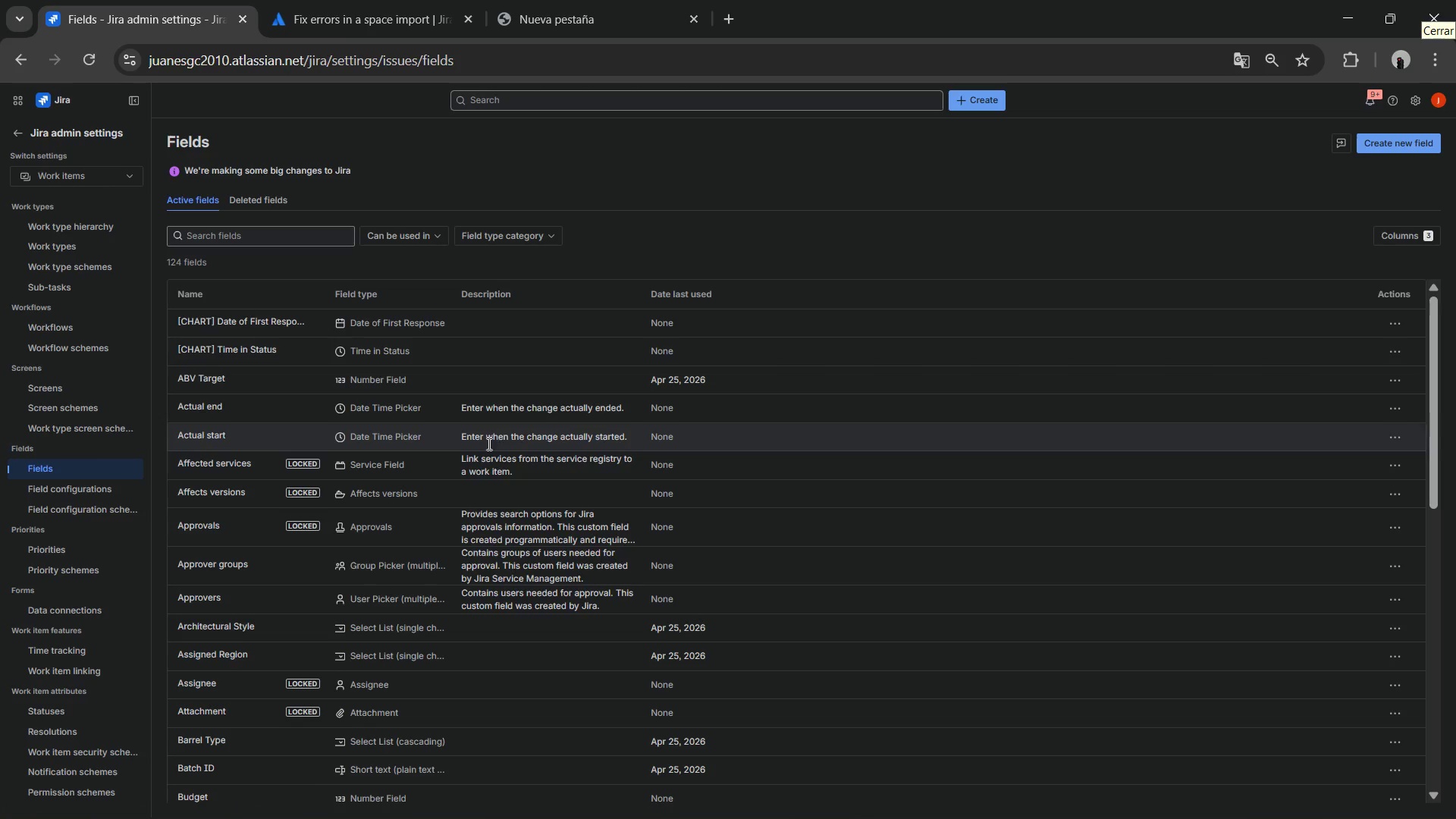 
wait(5.09)
 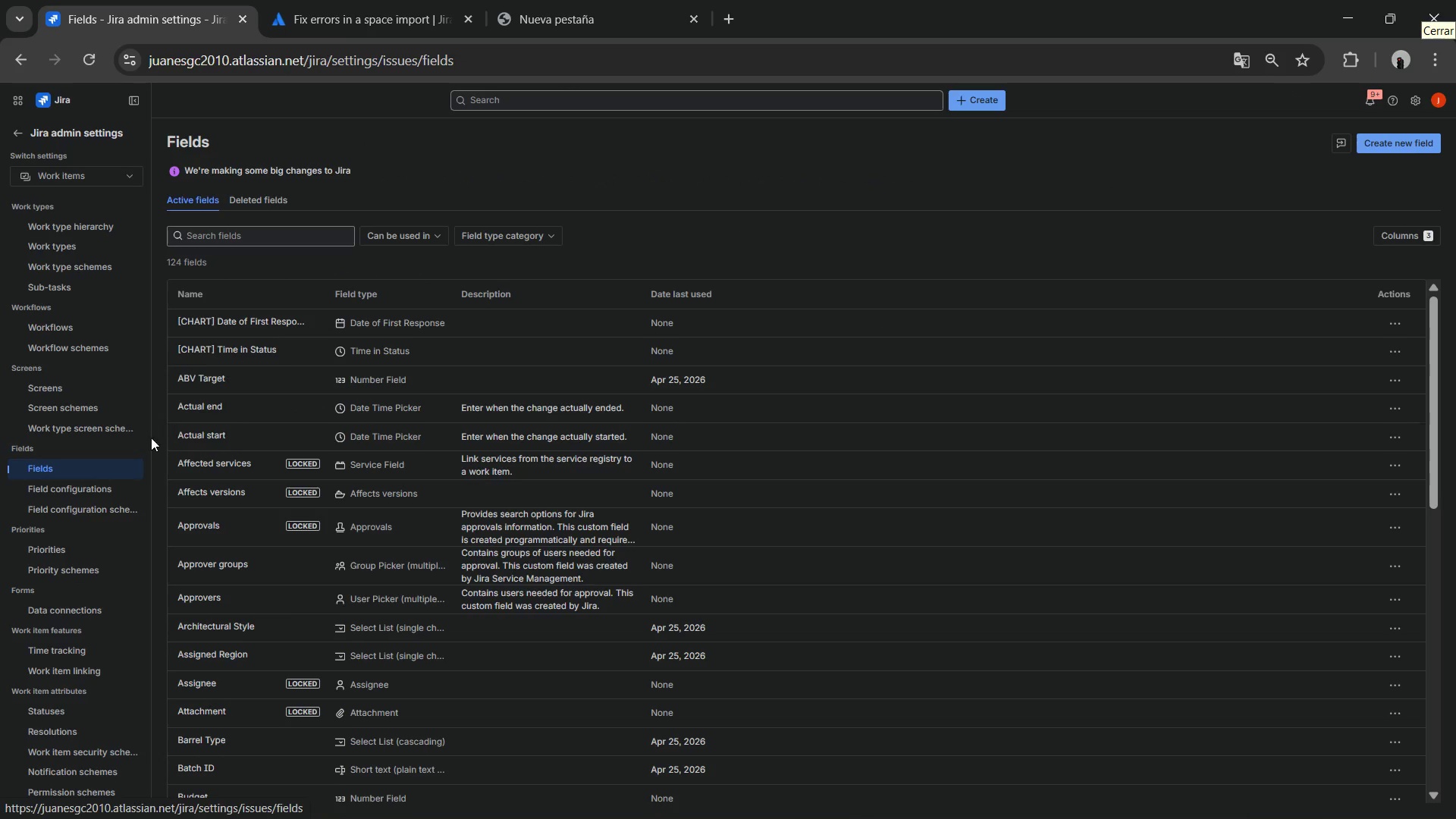 
scroll: coordinate [309, 623], scroll_direction: down, amount: 2.0
 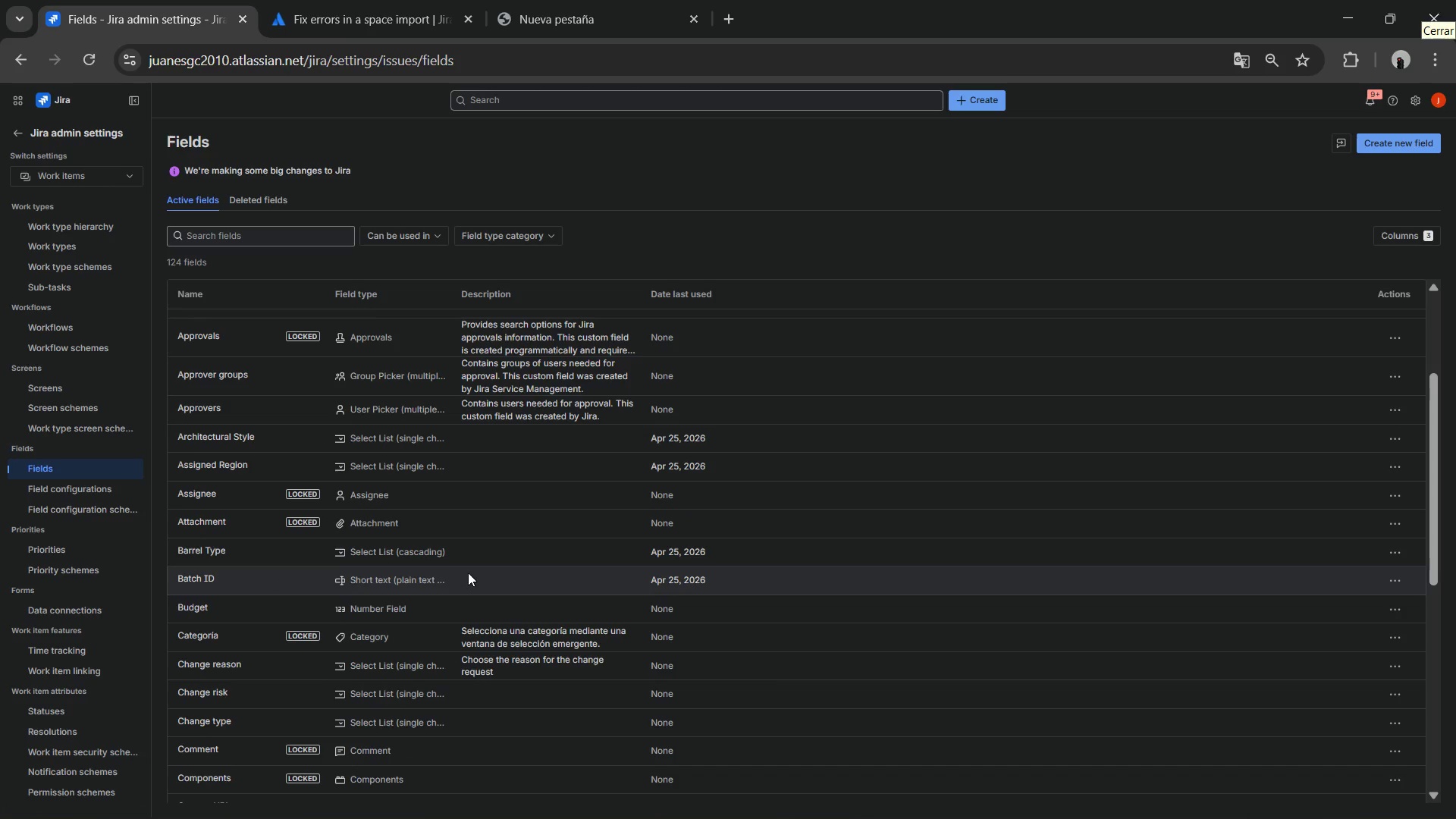 
scroll: coordinate [695, 491], scroll_direction: up, amount: 8.0
 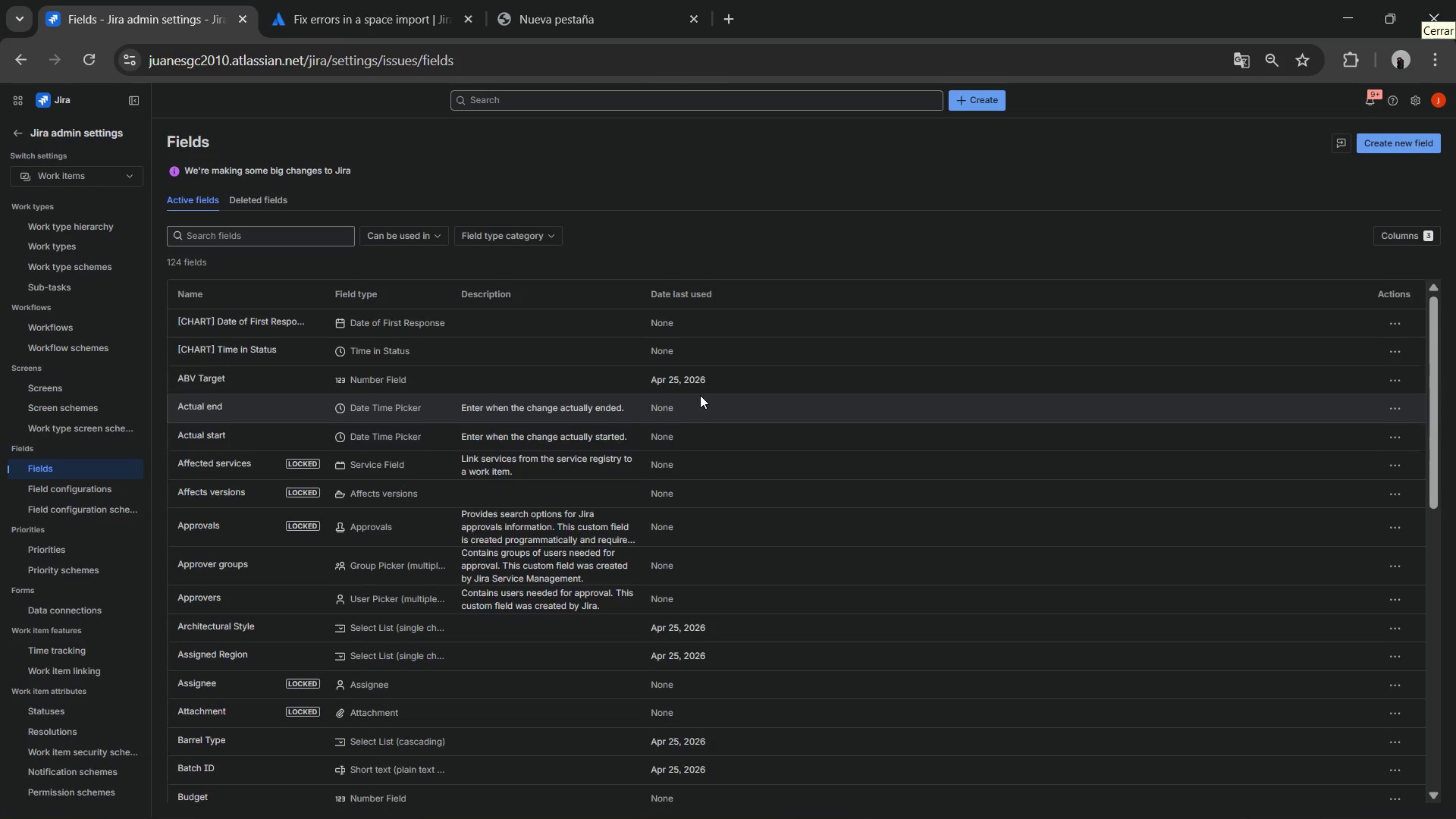 
scroll: coordinate [702, 450], scroll_direction: down, amount: 14.0
 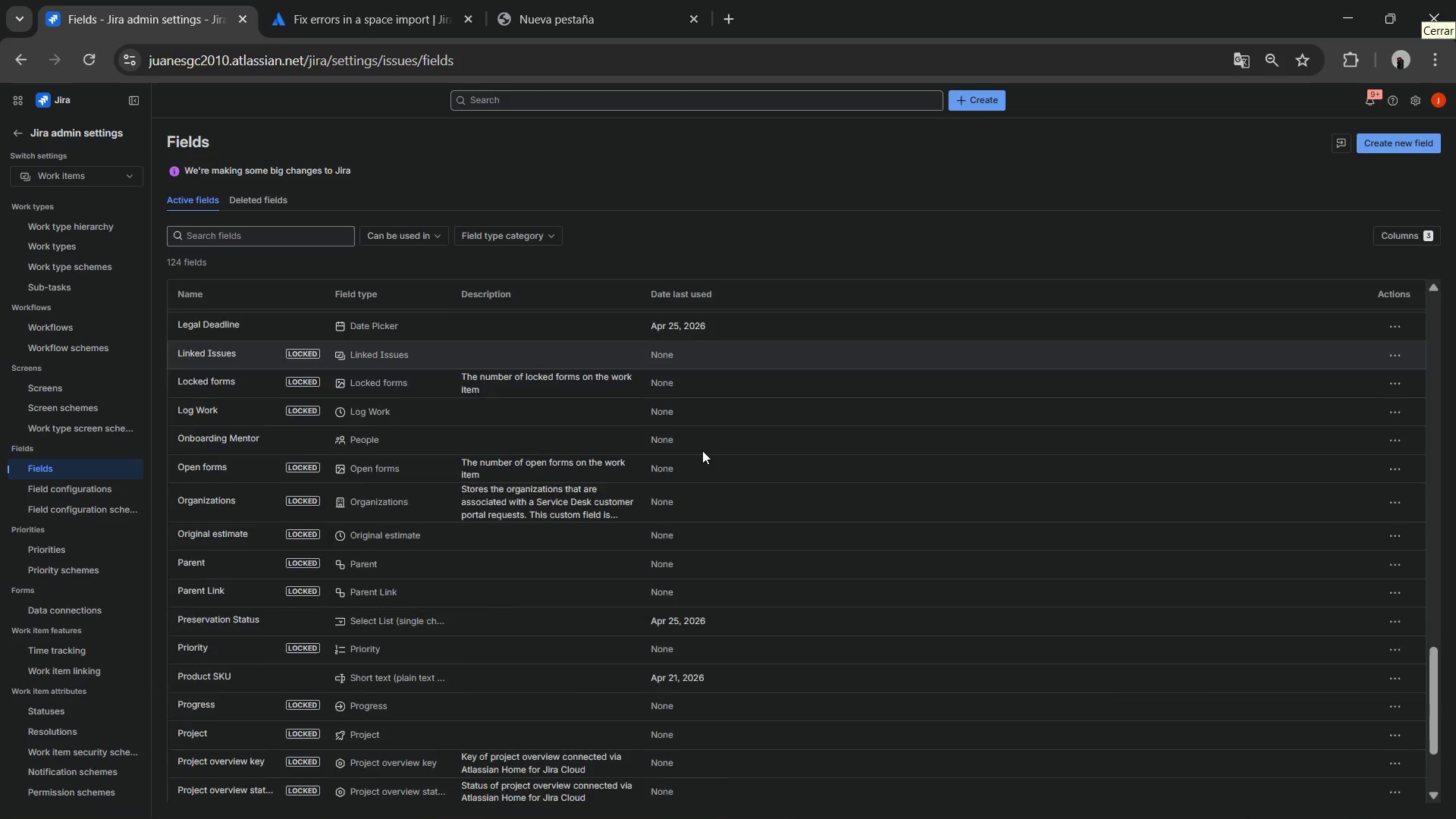 
scroll: coordinate [739, 510], scroll_direction: up, amount: 41.0
 